 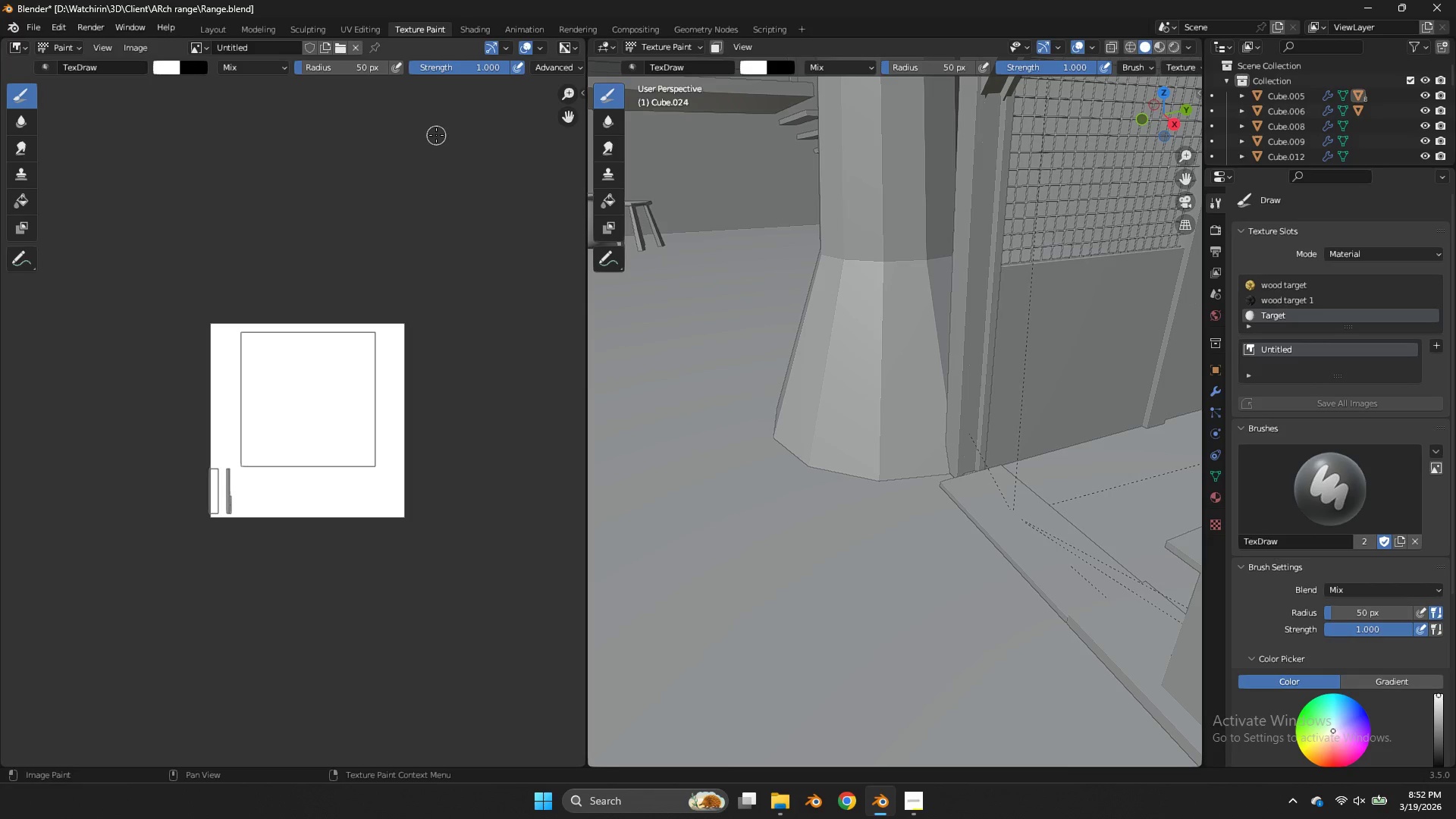 
scroll: coordinate [428, 155], scroll_direction: up, amount: 3.0
 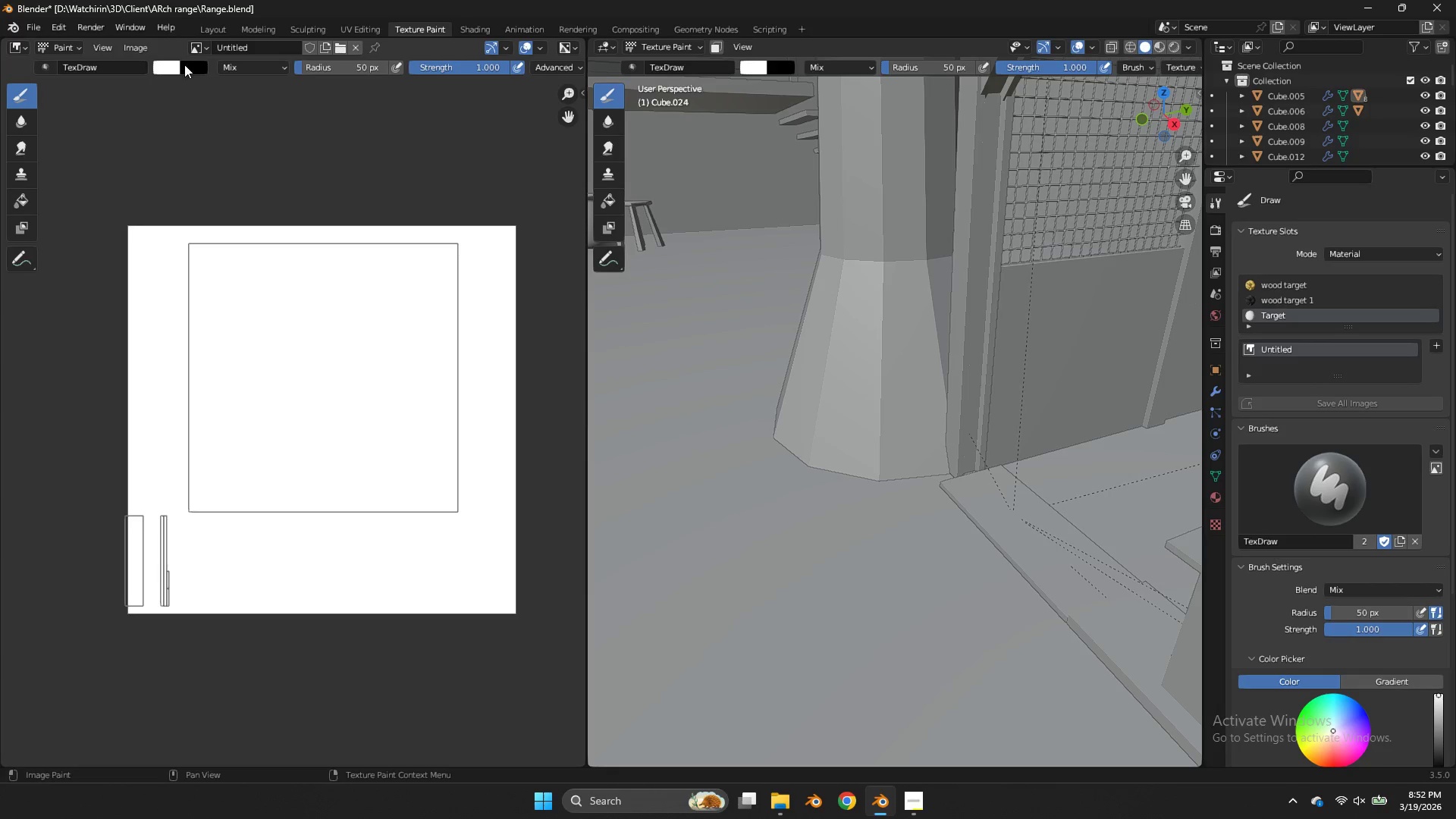 
left_click([193, 71])
 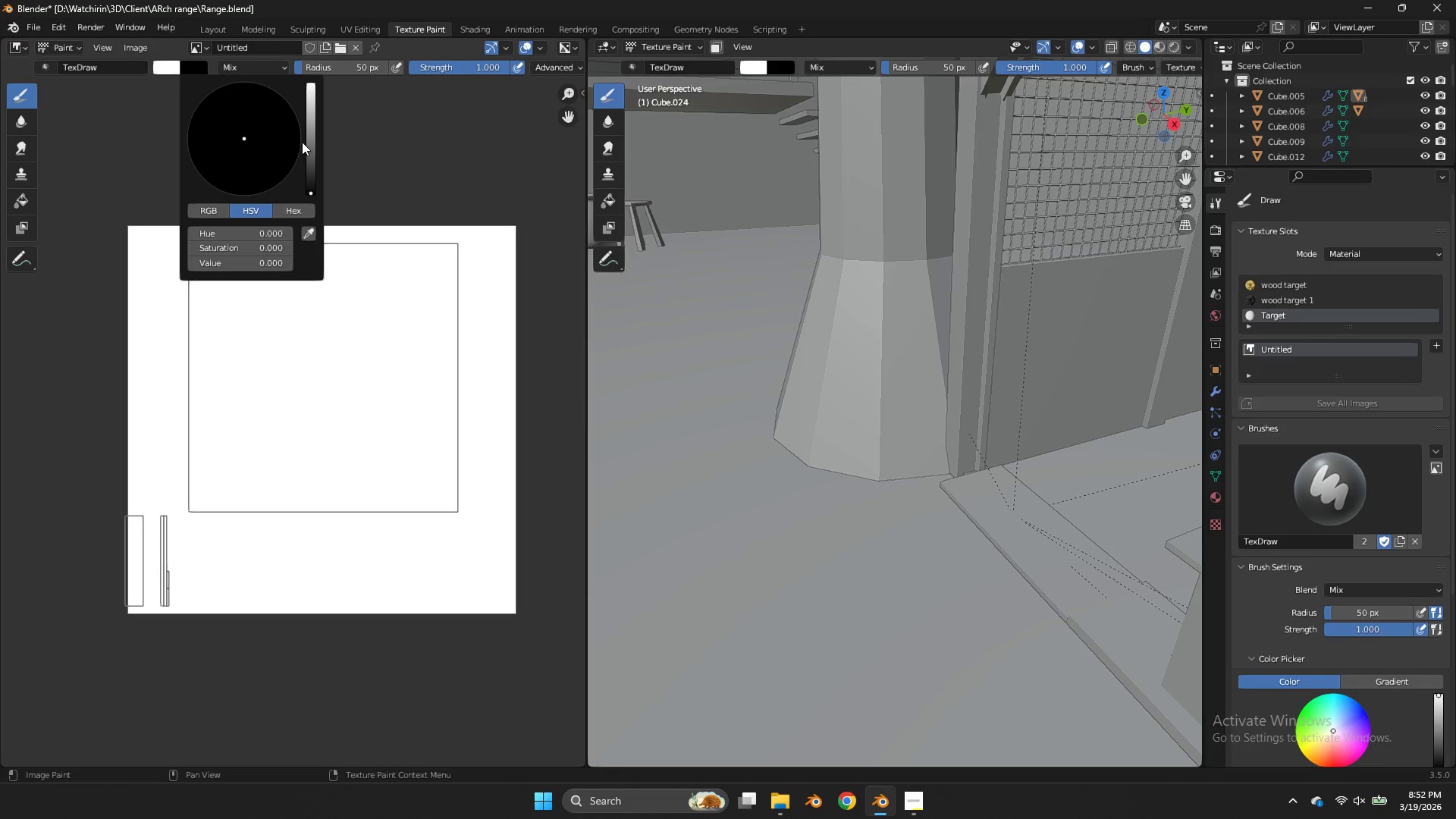 
left_click_drag(start_coordinate=[310, 148], to_coordinate=[679, 306])
 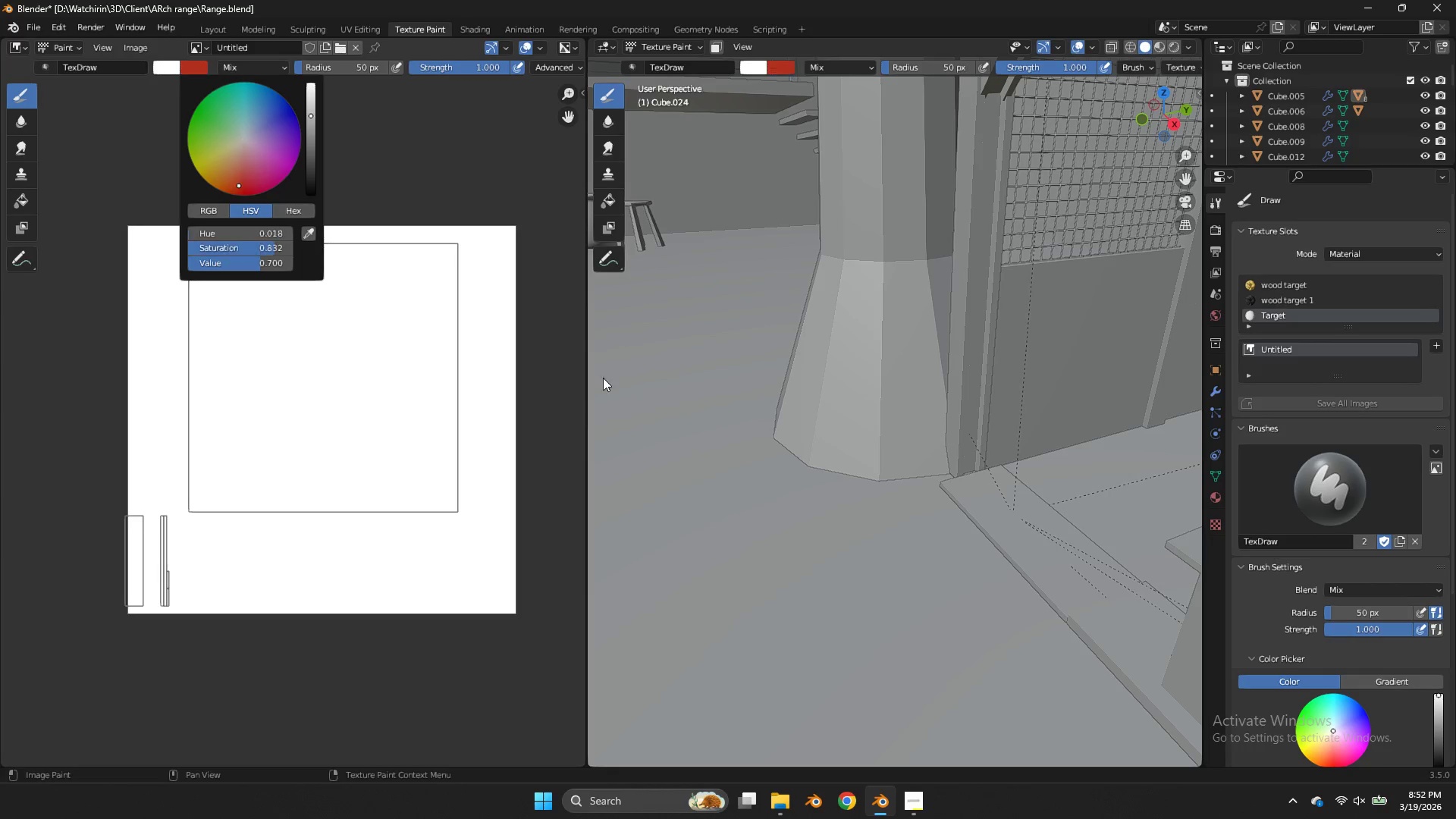 
left_click_drag(start_coordinate=[239, 177], to_coordinate=[612, 403])
 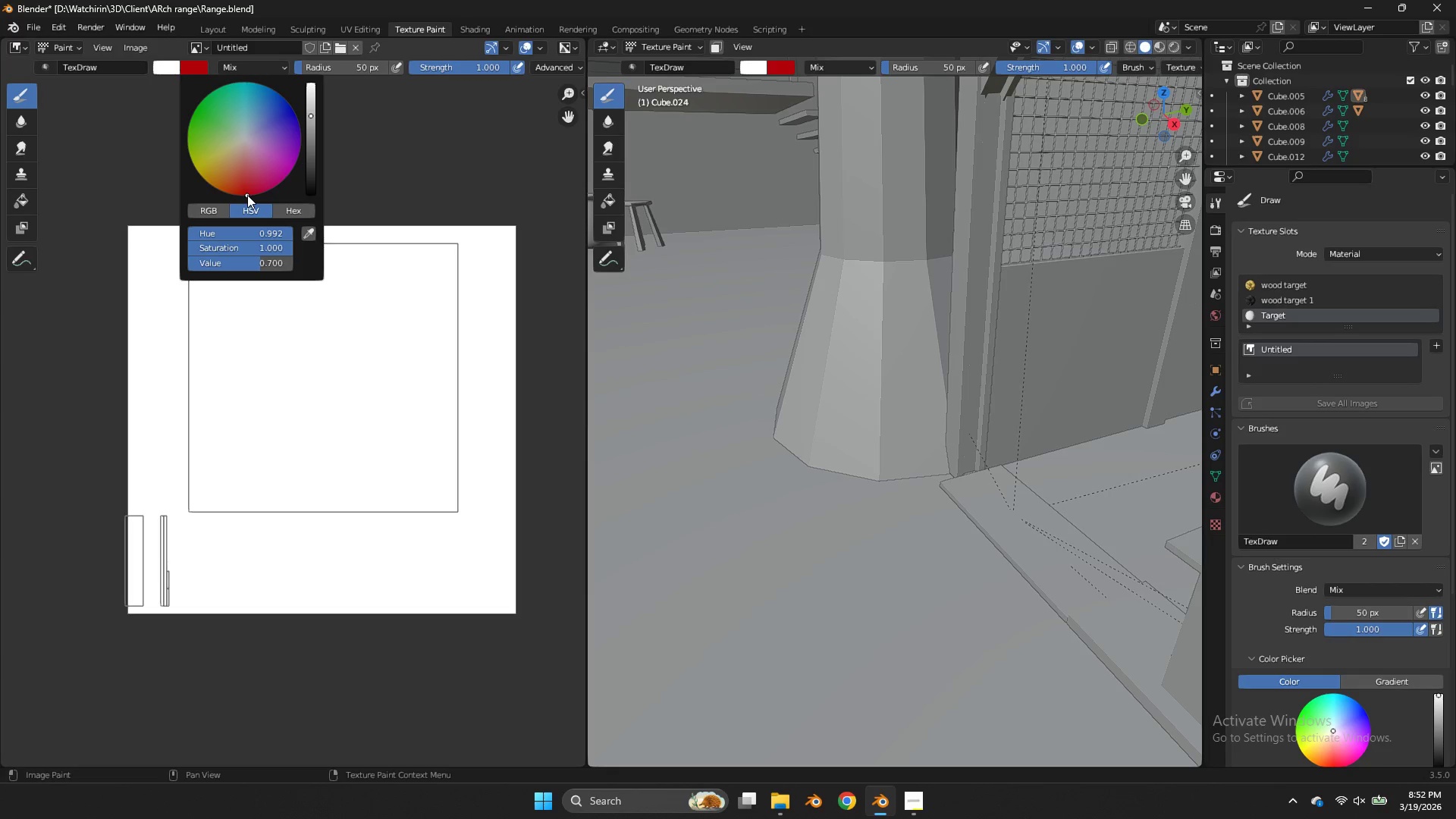 
wait(33.53)
 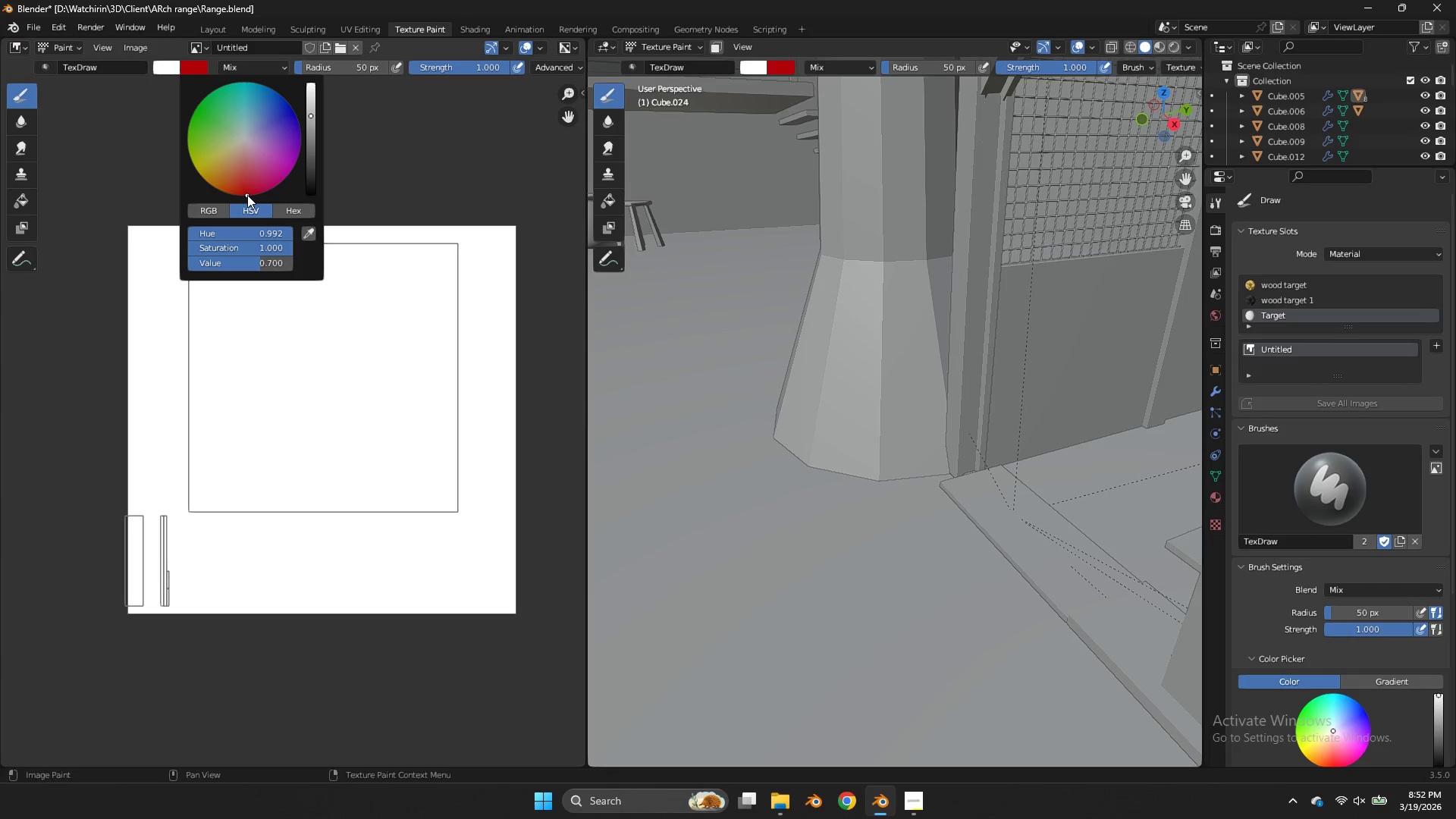 
scroll: coordinate [1133, 252], scroll_direction: down, amount: 3.0
 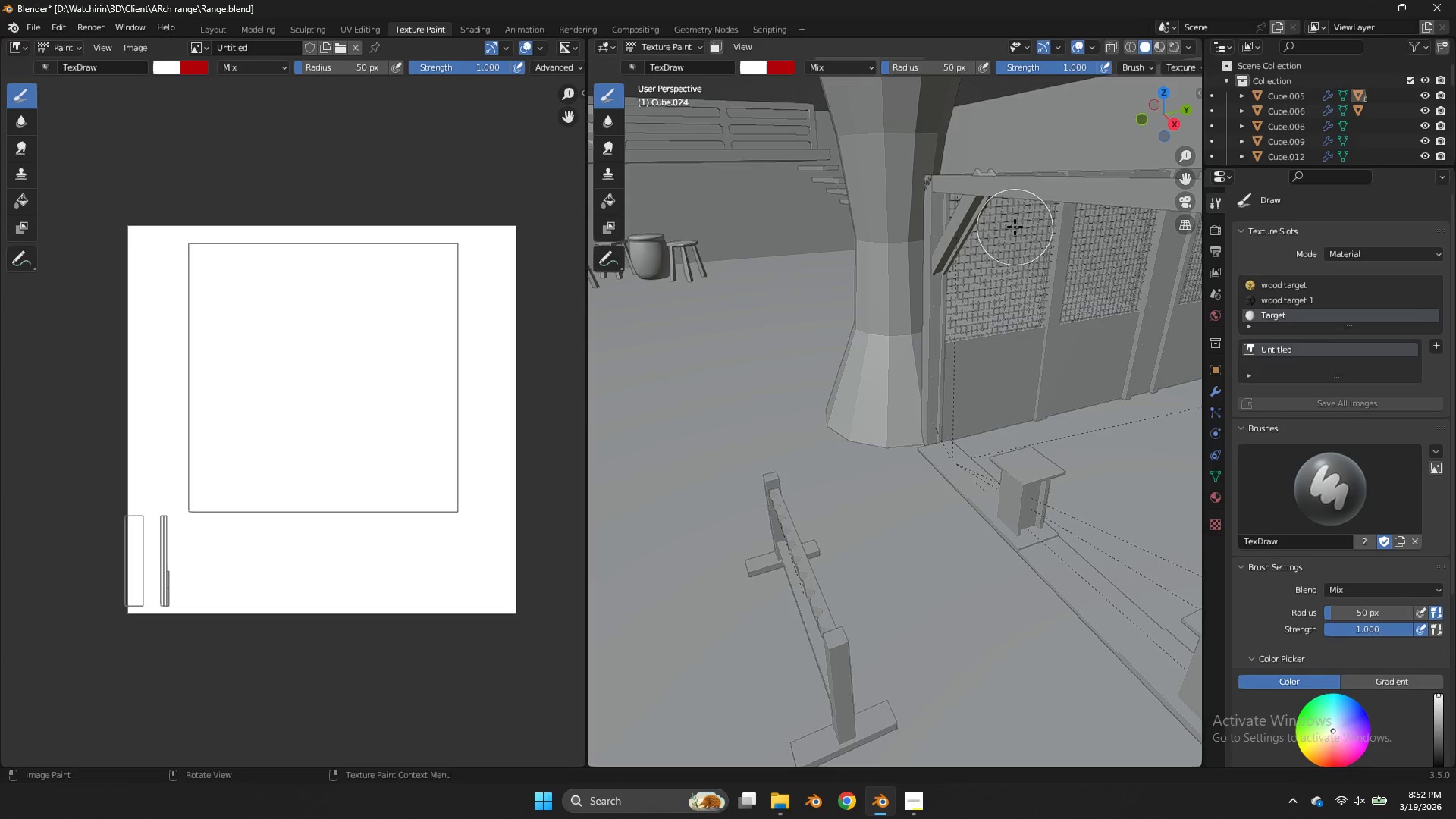 
key(NumpadDivide)
 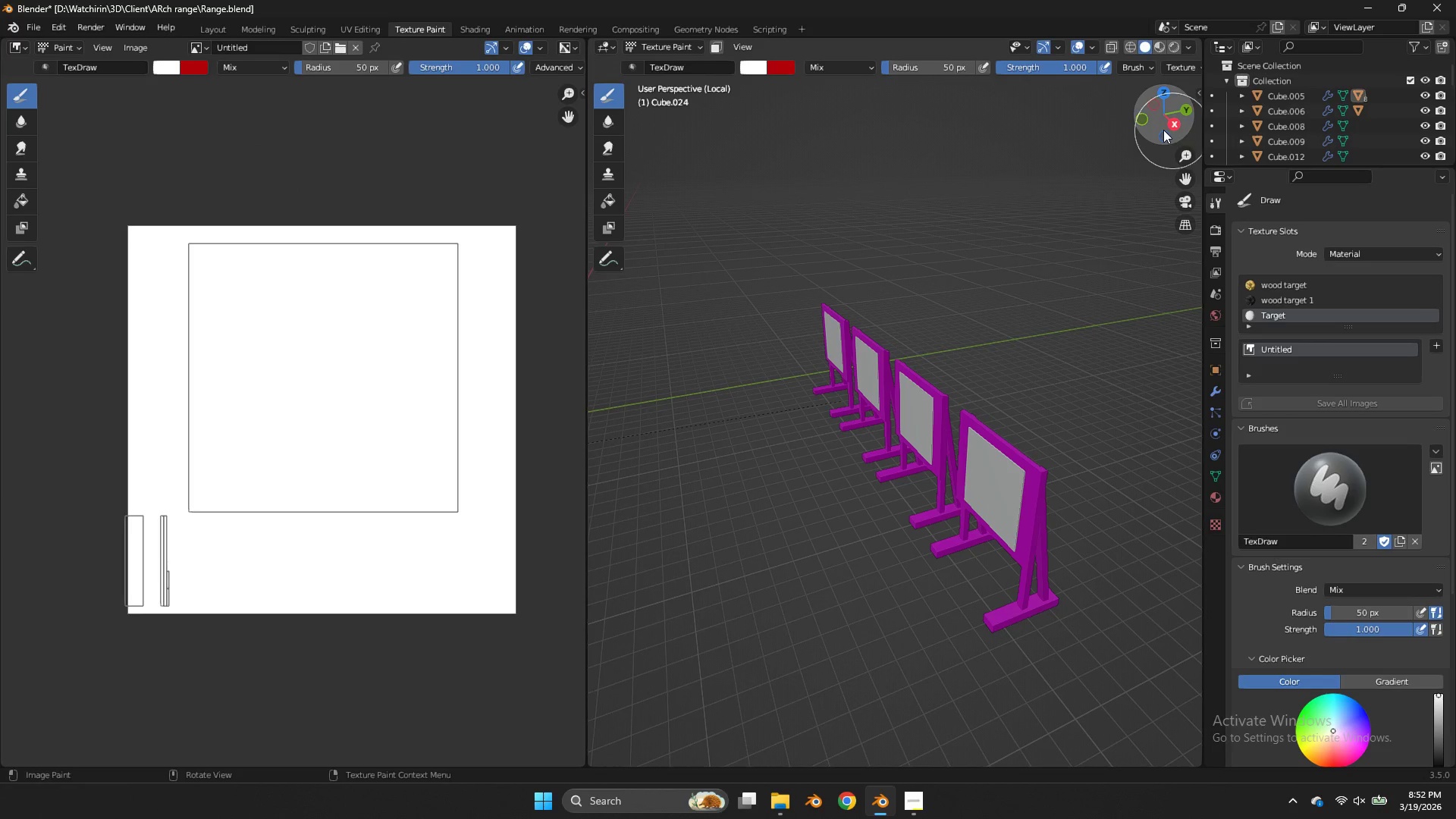 
left_click([1147, 120])
 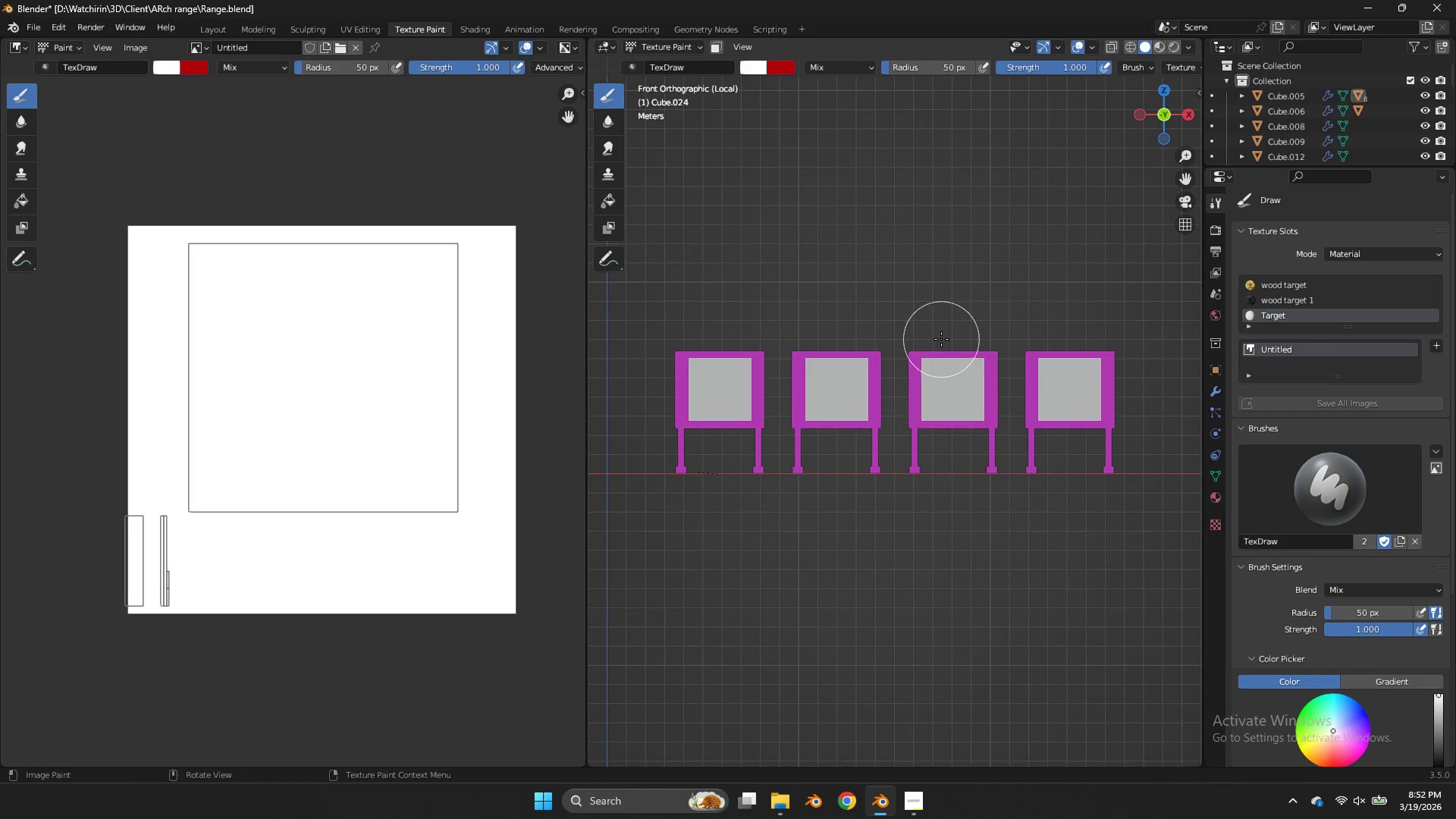 
key(Z)
 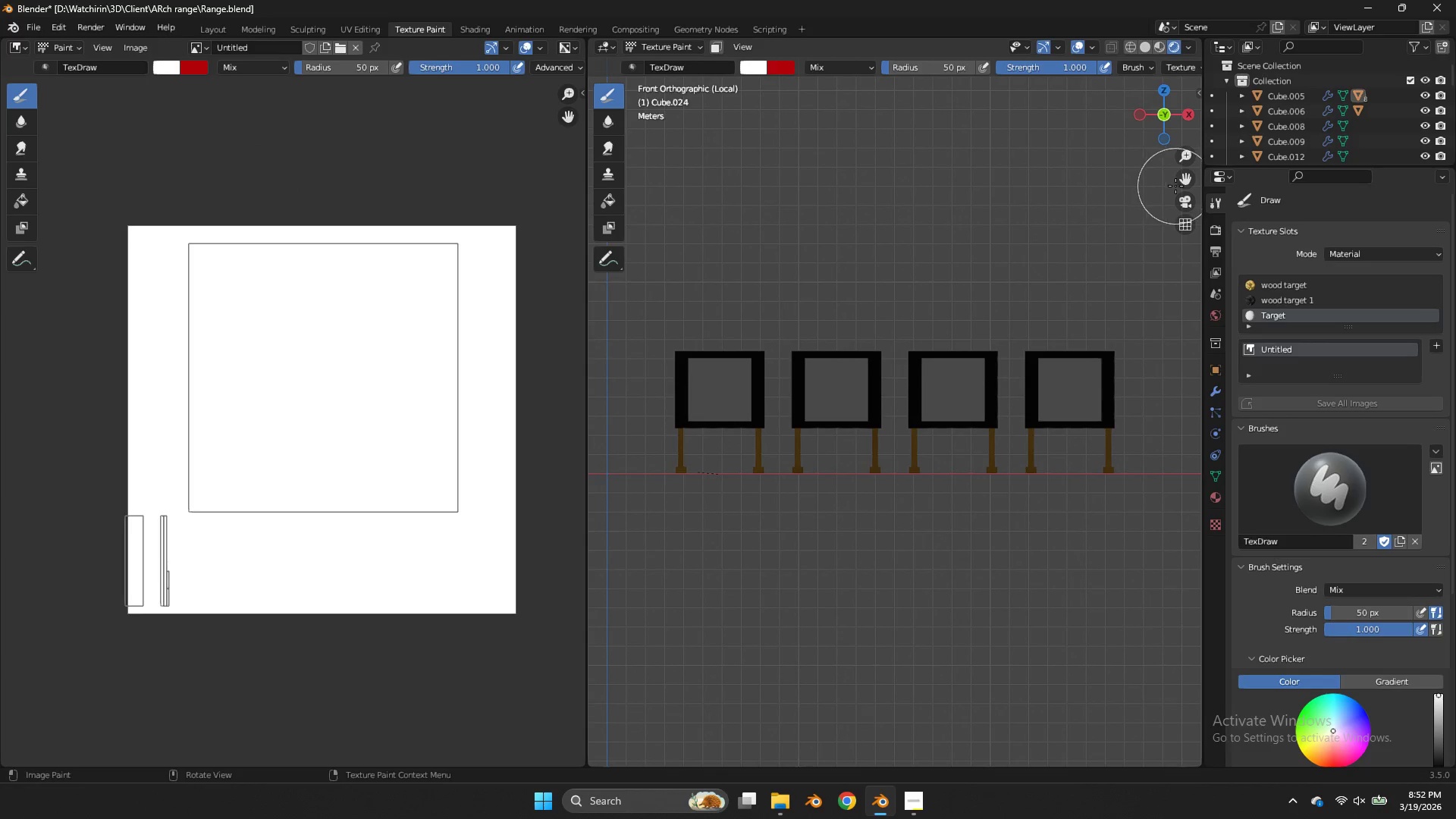 
left_click_drag(start_coordinate=[1185, 182], to_coordinate=[733, 184])
 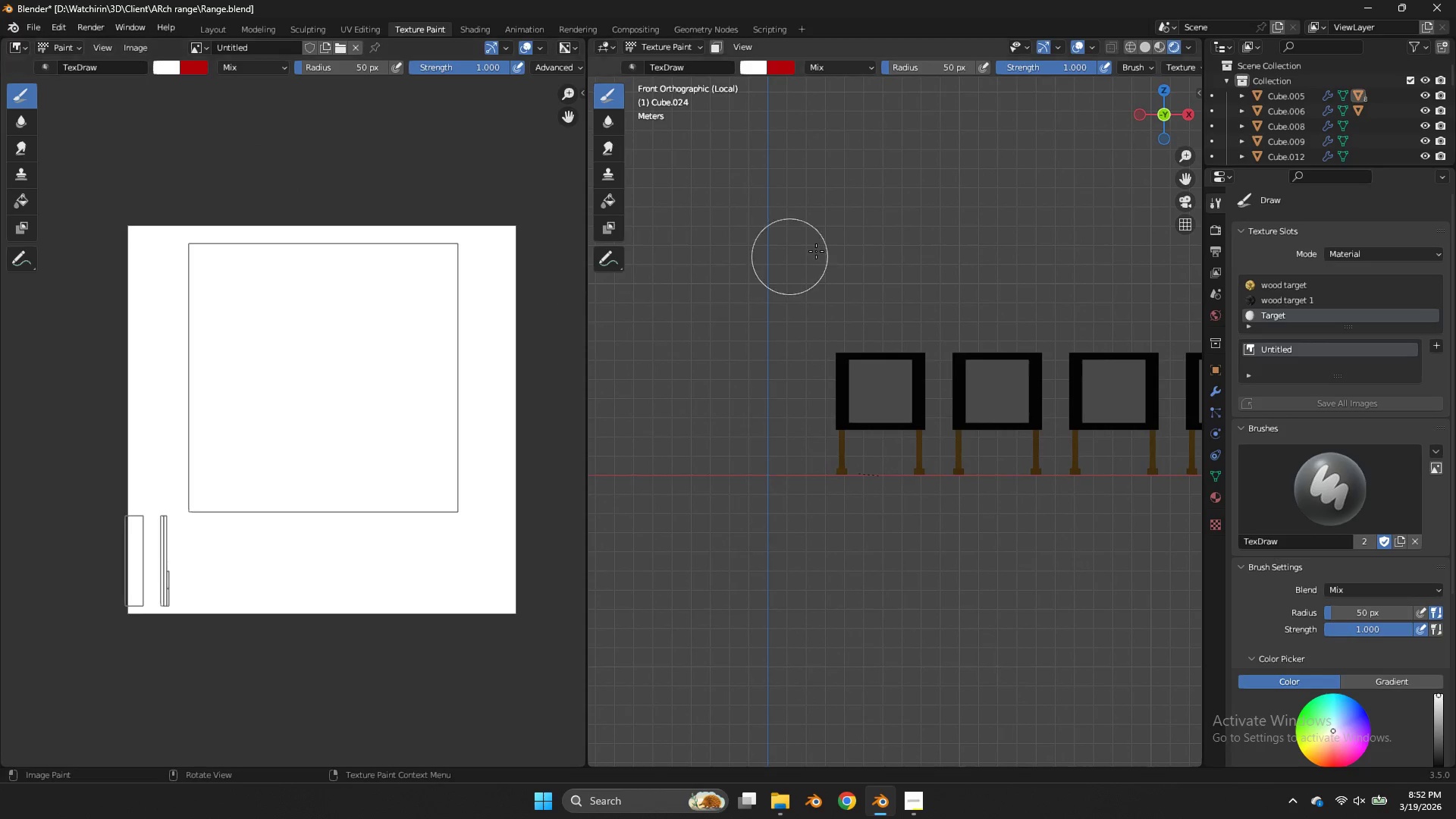 
key(Z)
 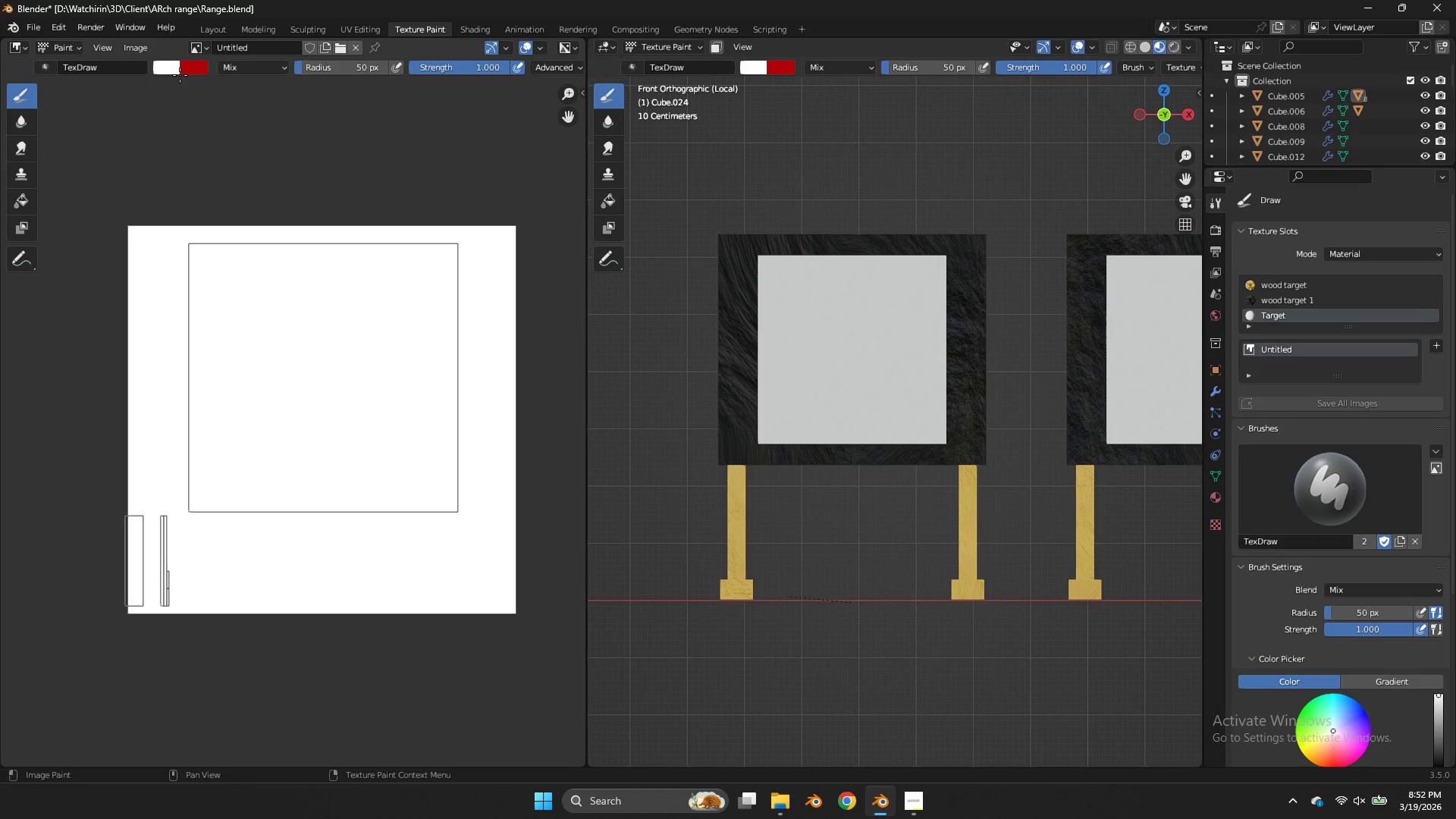 
scroll: coordinate [857, 246], scroll_direction: up, amount: 6.0
 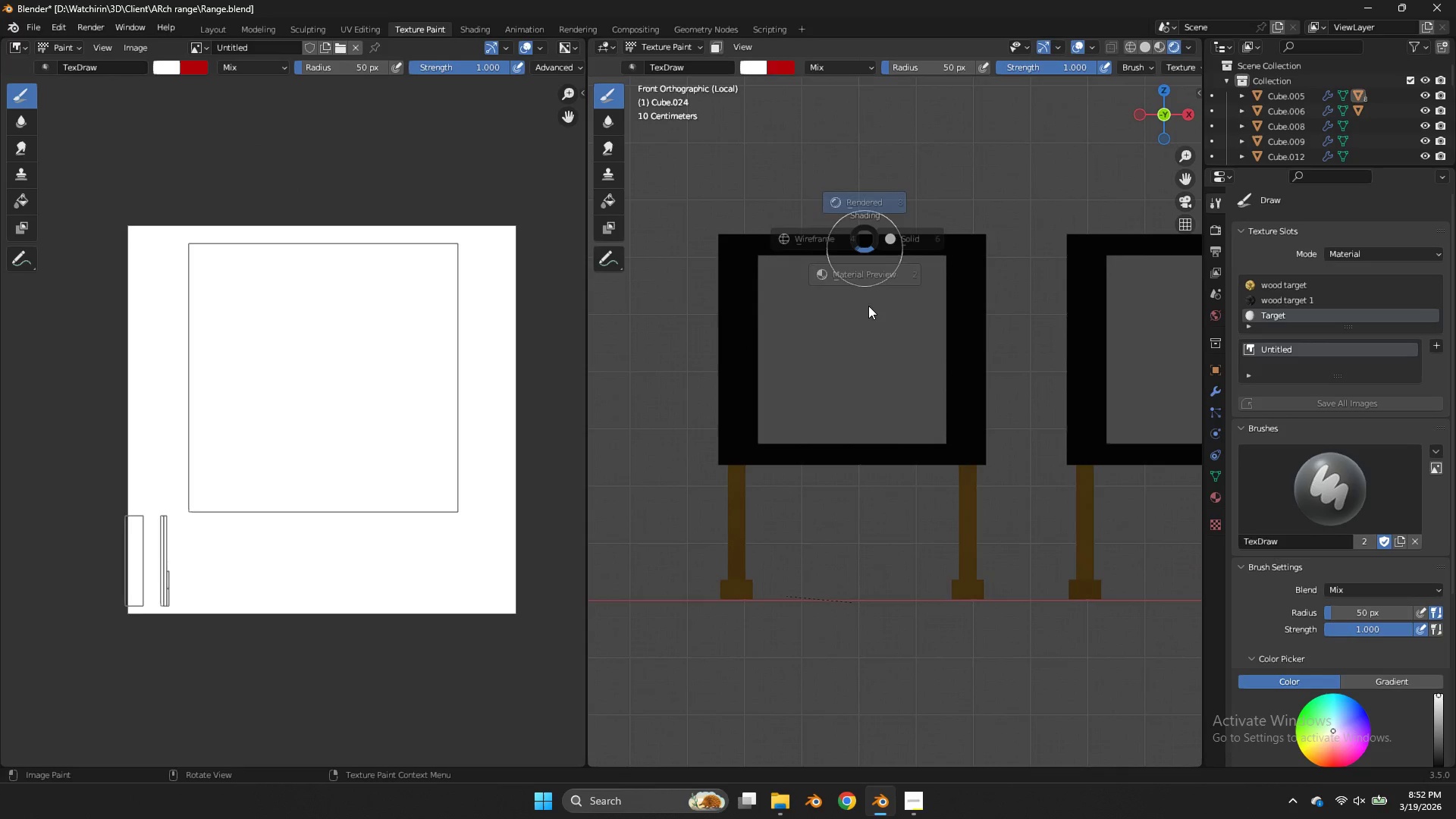 
left_click([164, 71])
 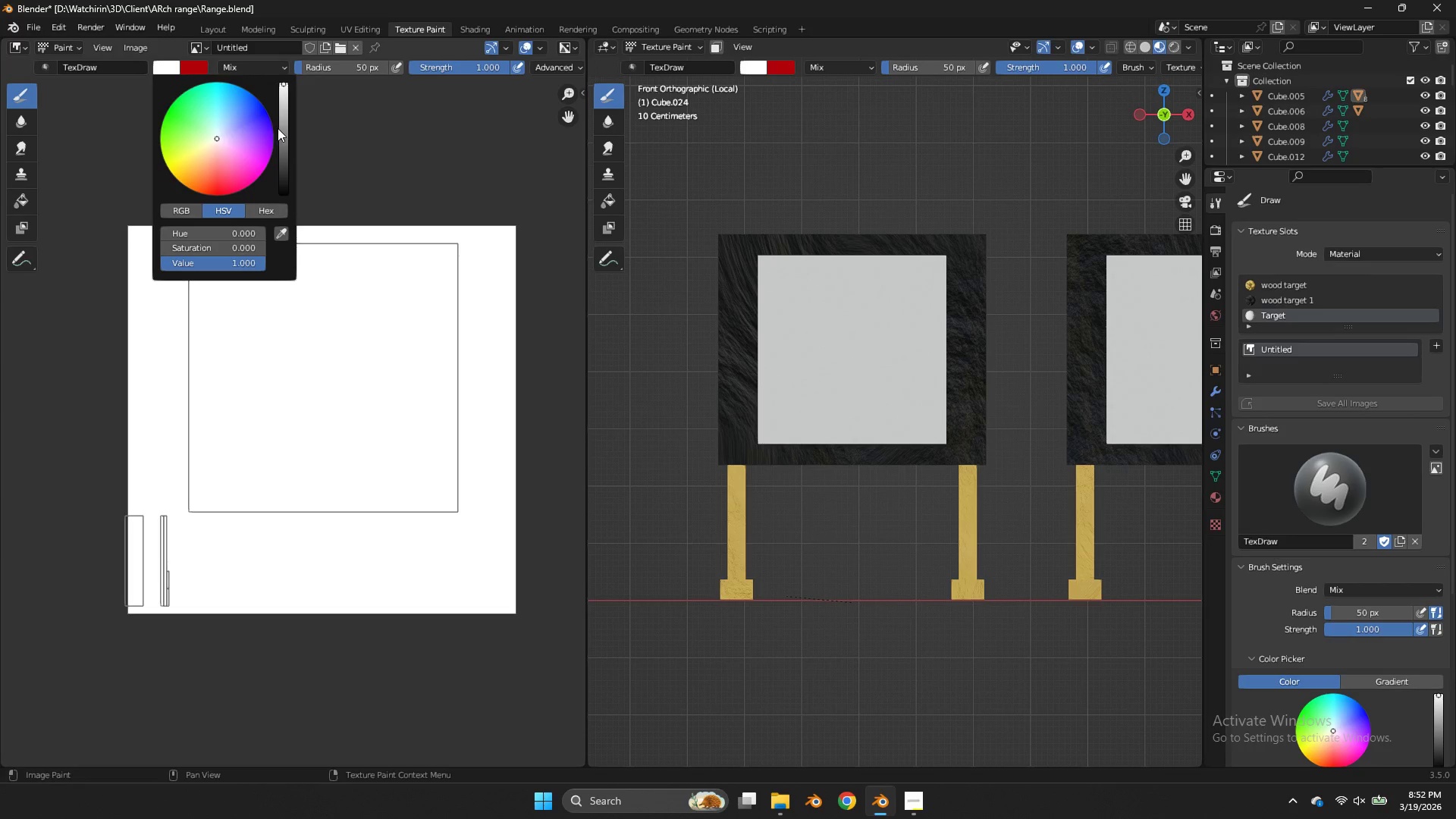 
left_click_drag(start_coordinate=[278, 129], to_coordinate=[282, 272])
 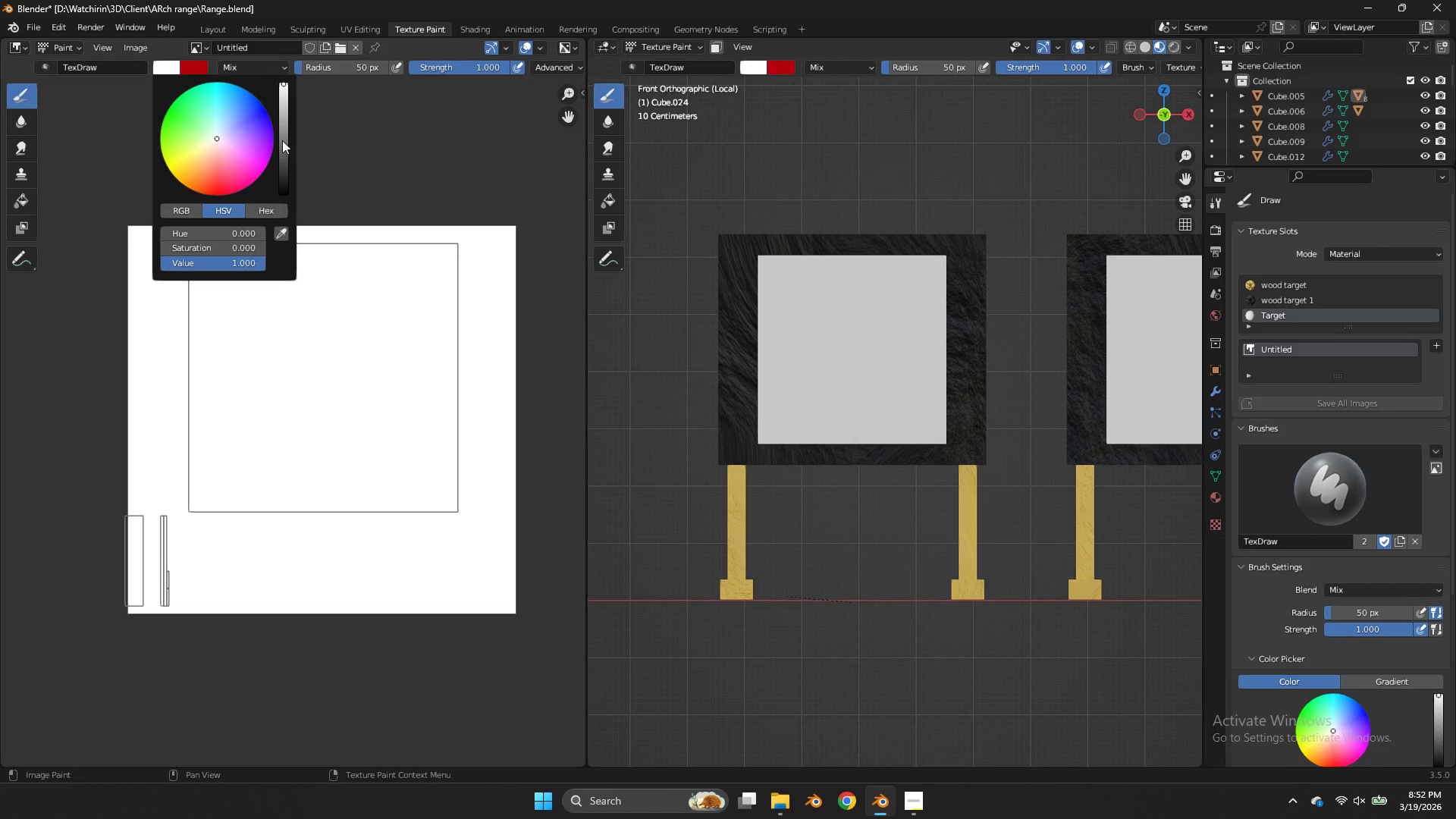 
left_click_drag(start_coordinate=[283, 140], to_coordinate=[648, 450])
 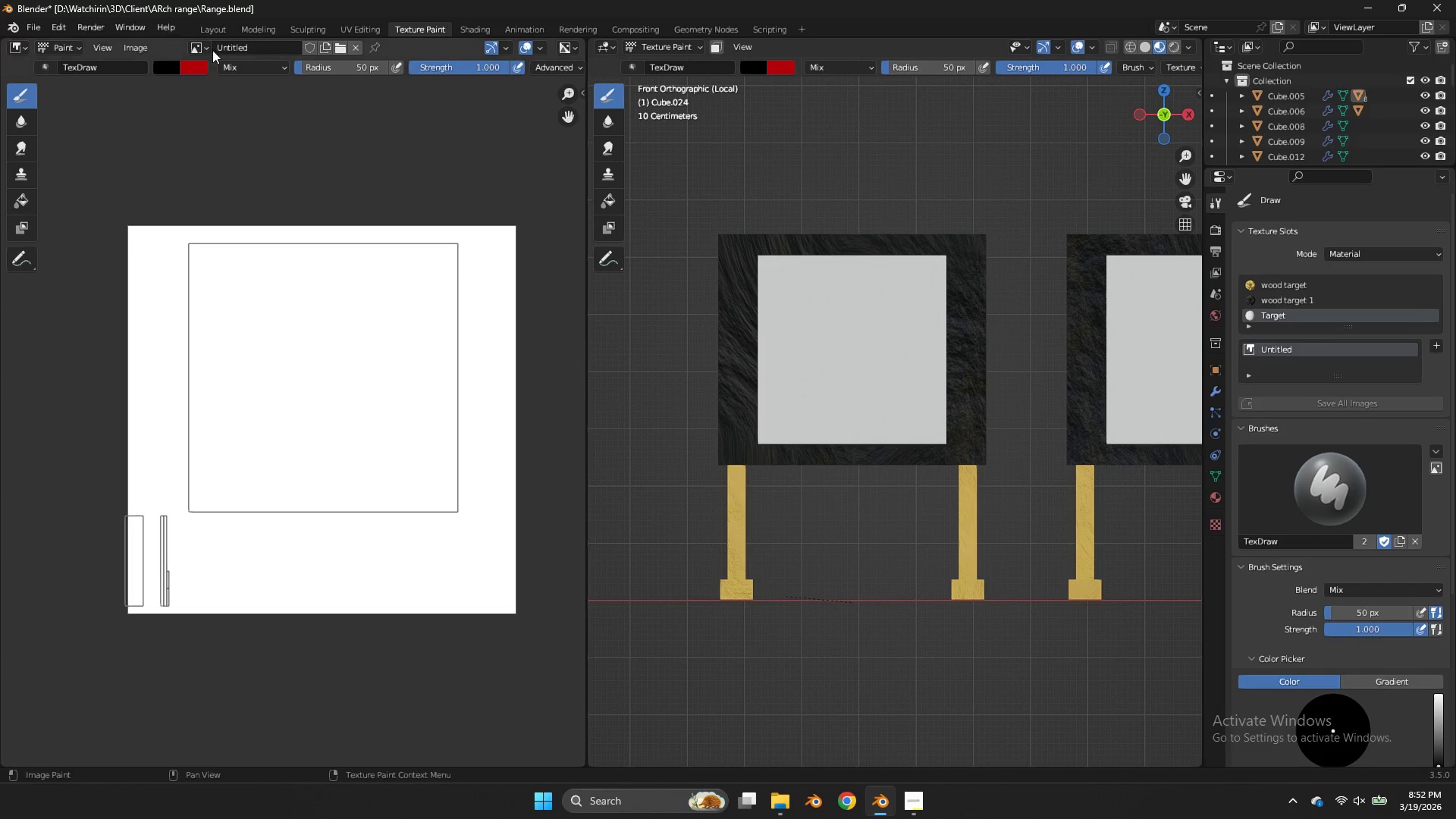 
left_click([189, 67])
 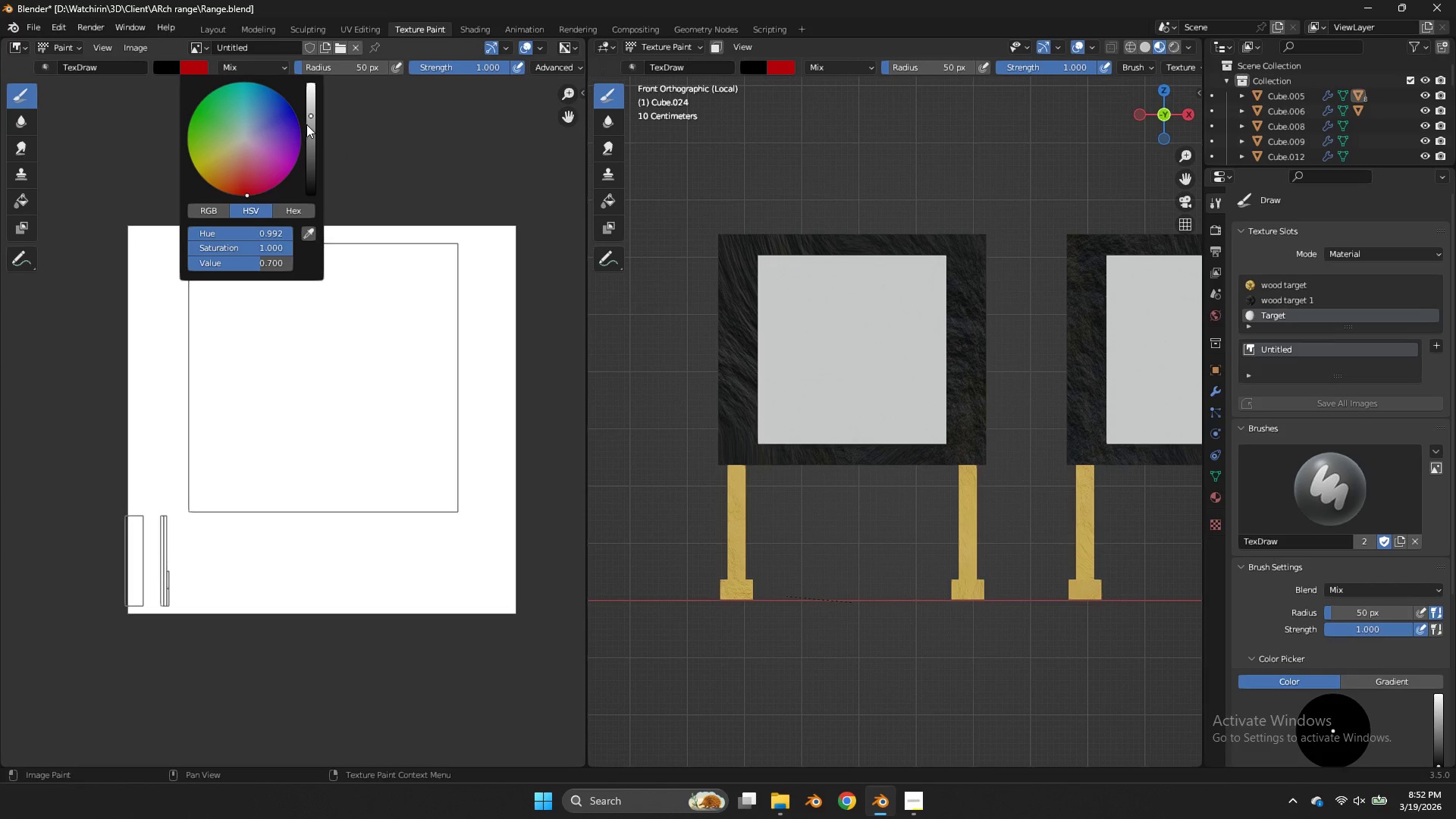 
key(F)
 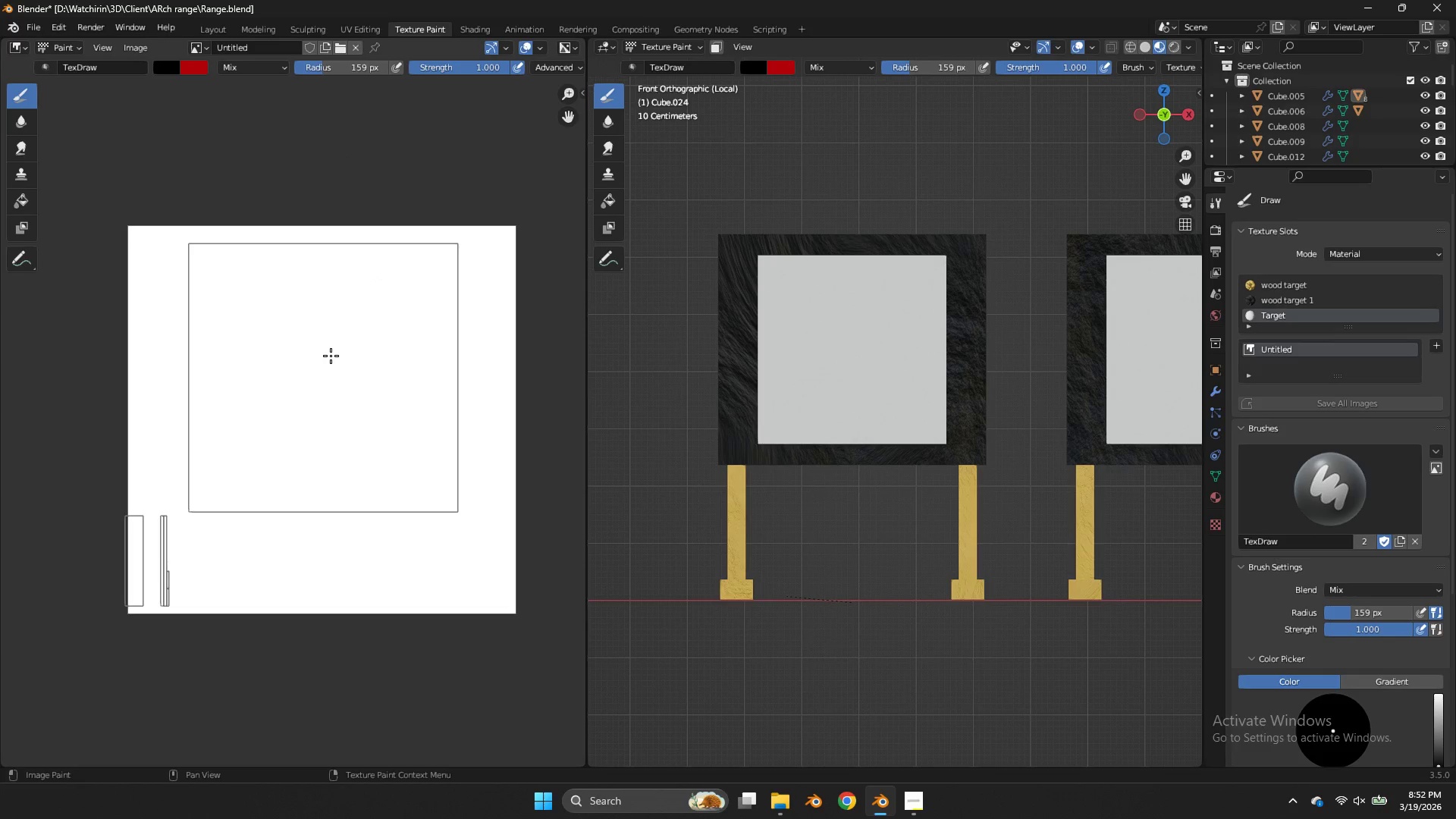 
left_click([330, 366])
 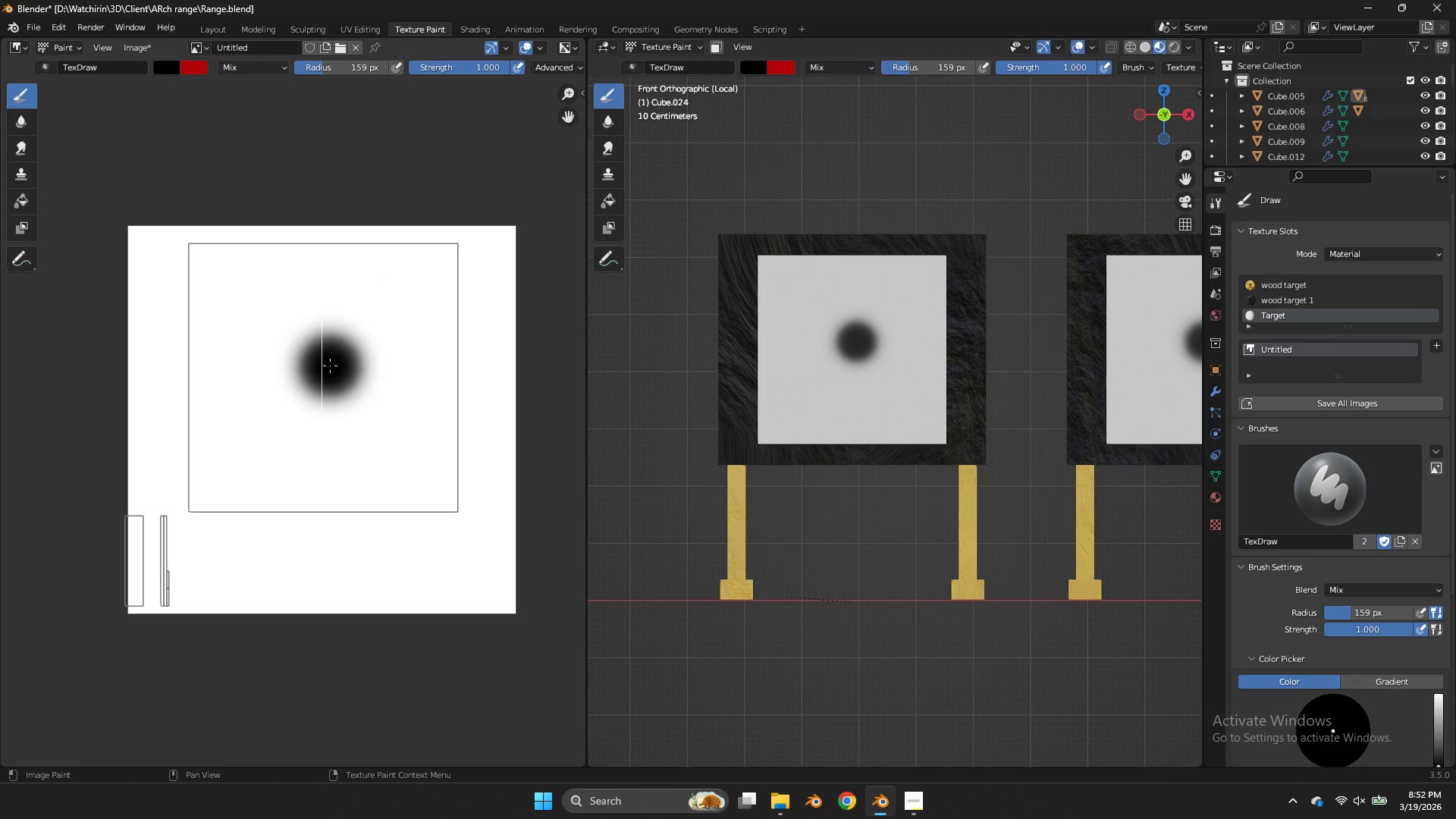 
key(F)
 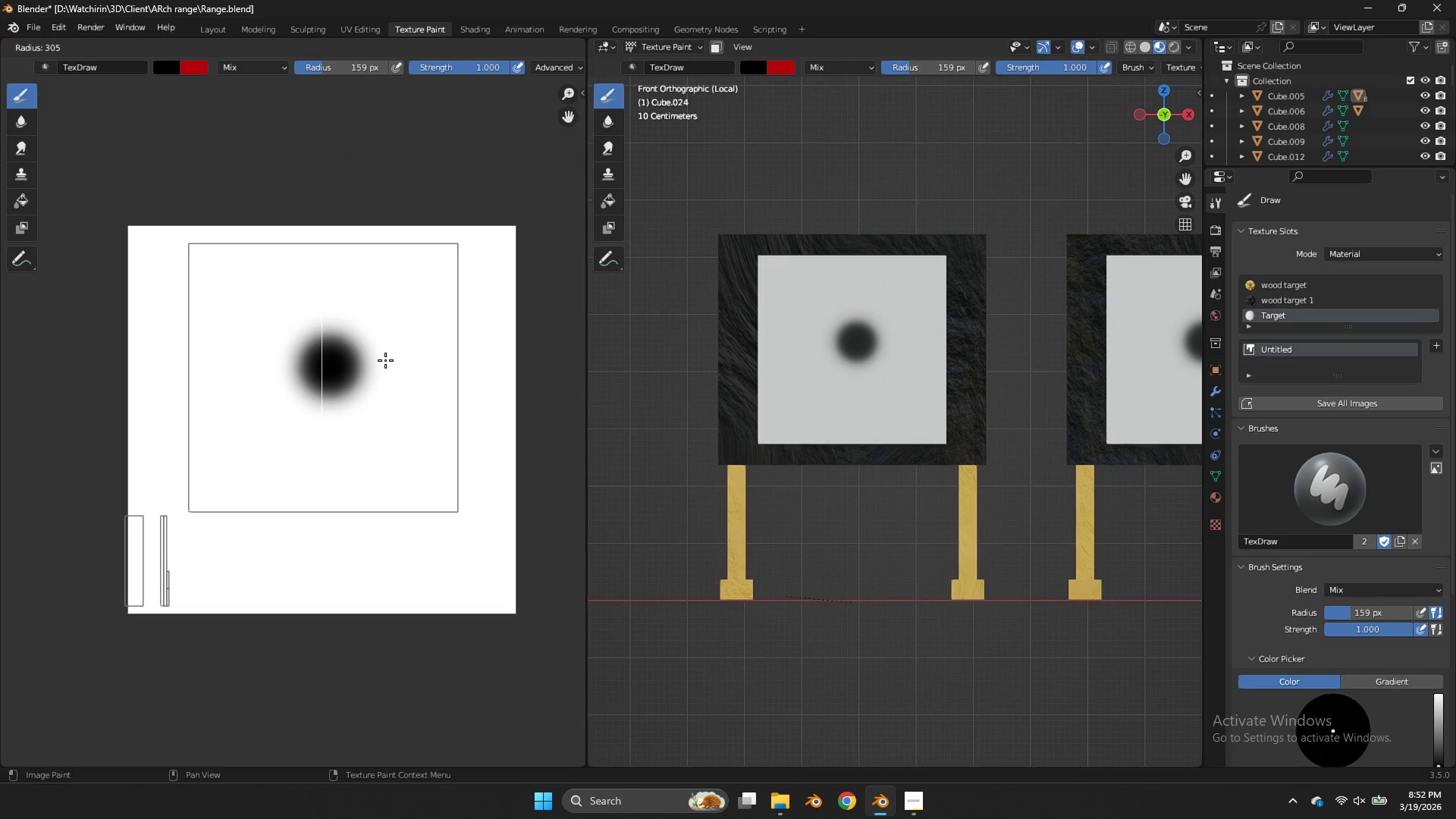 
left_click([385, 360])
 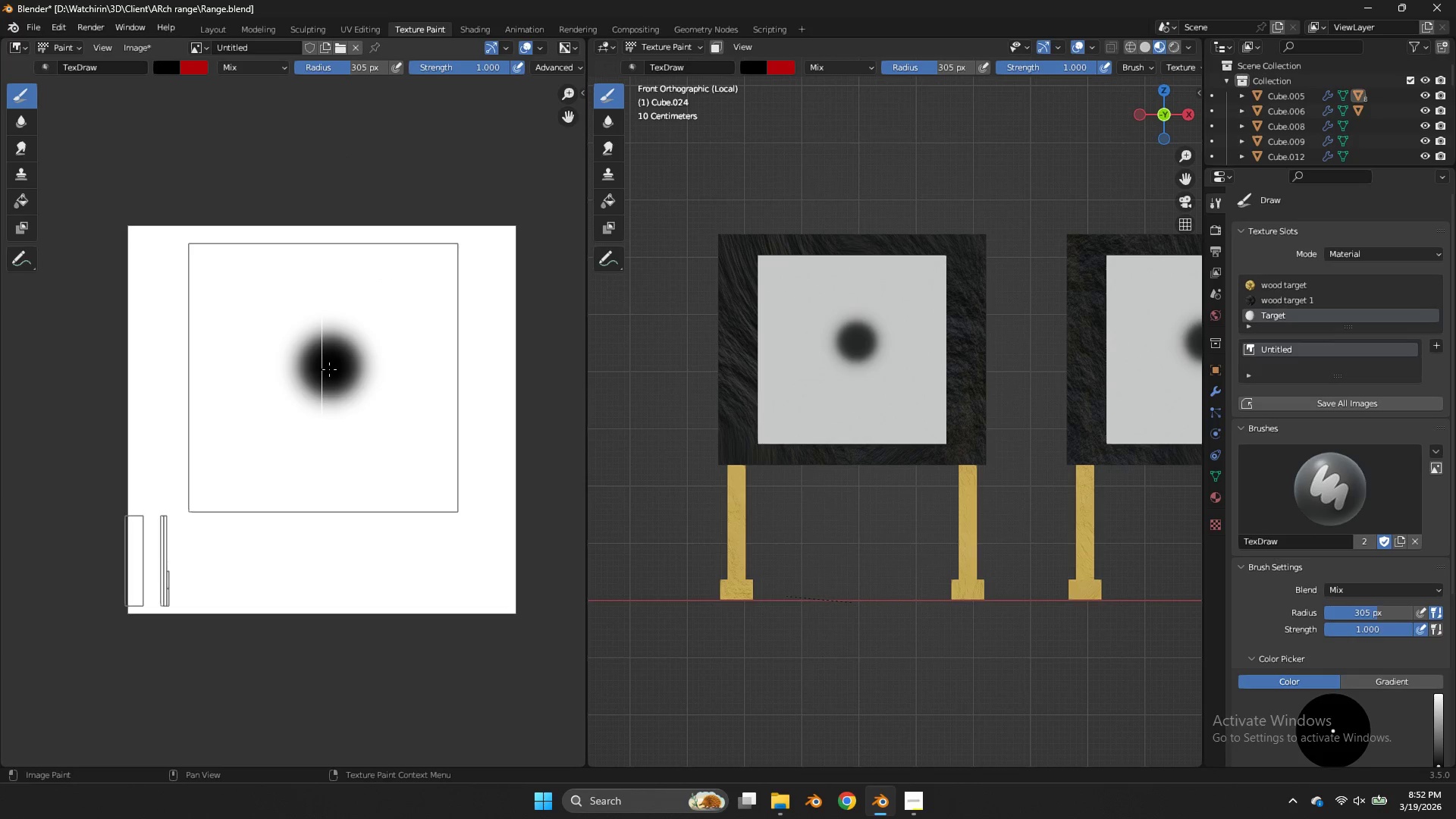 
key(Control+Z)
 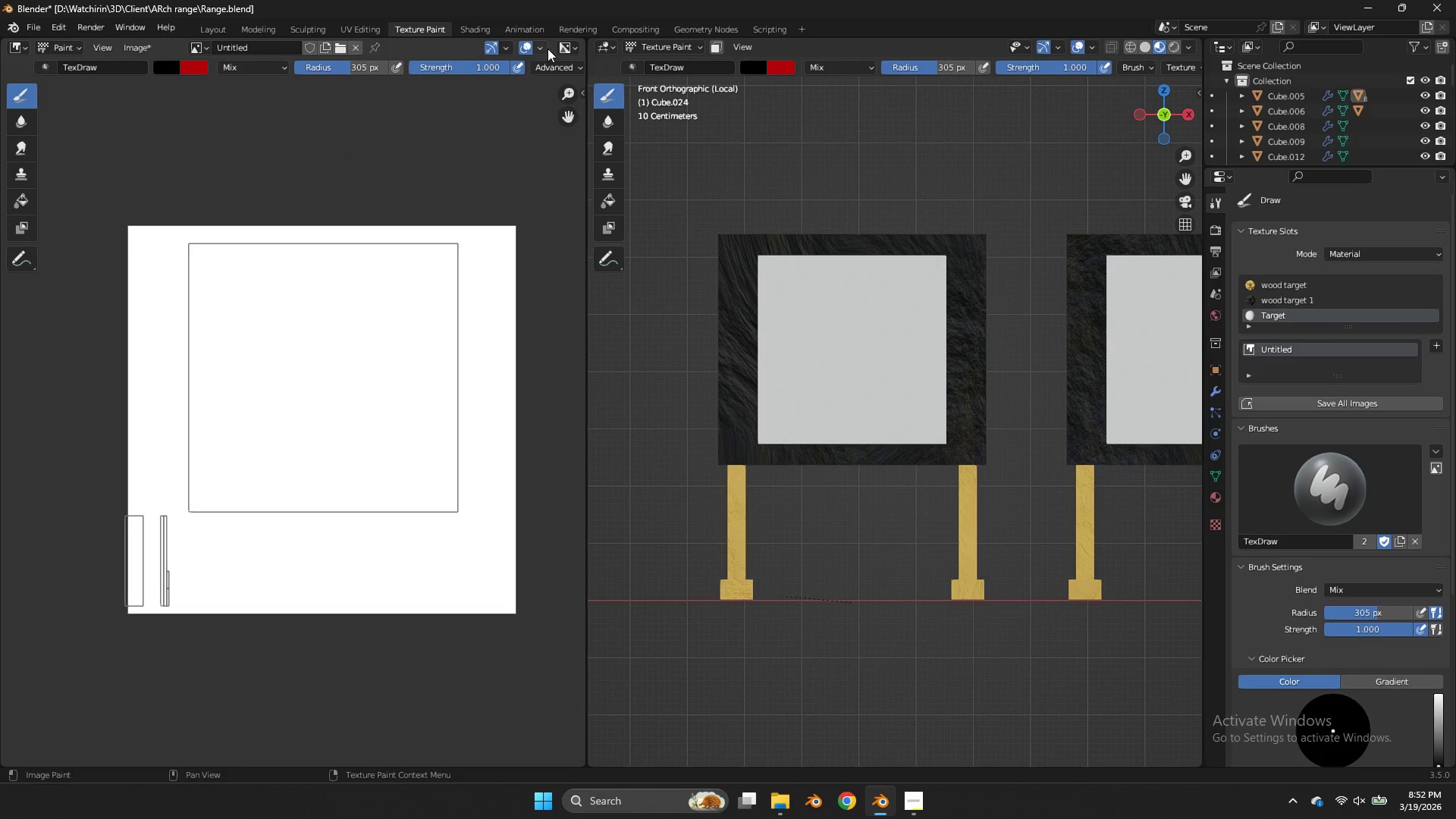 
left_click([551, 63])
 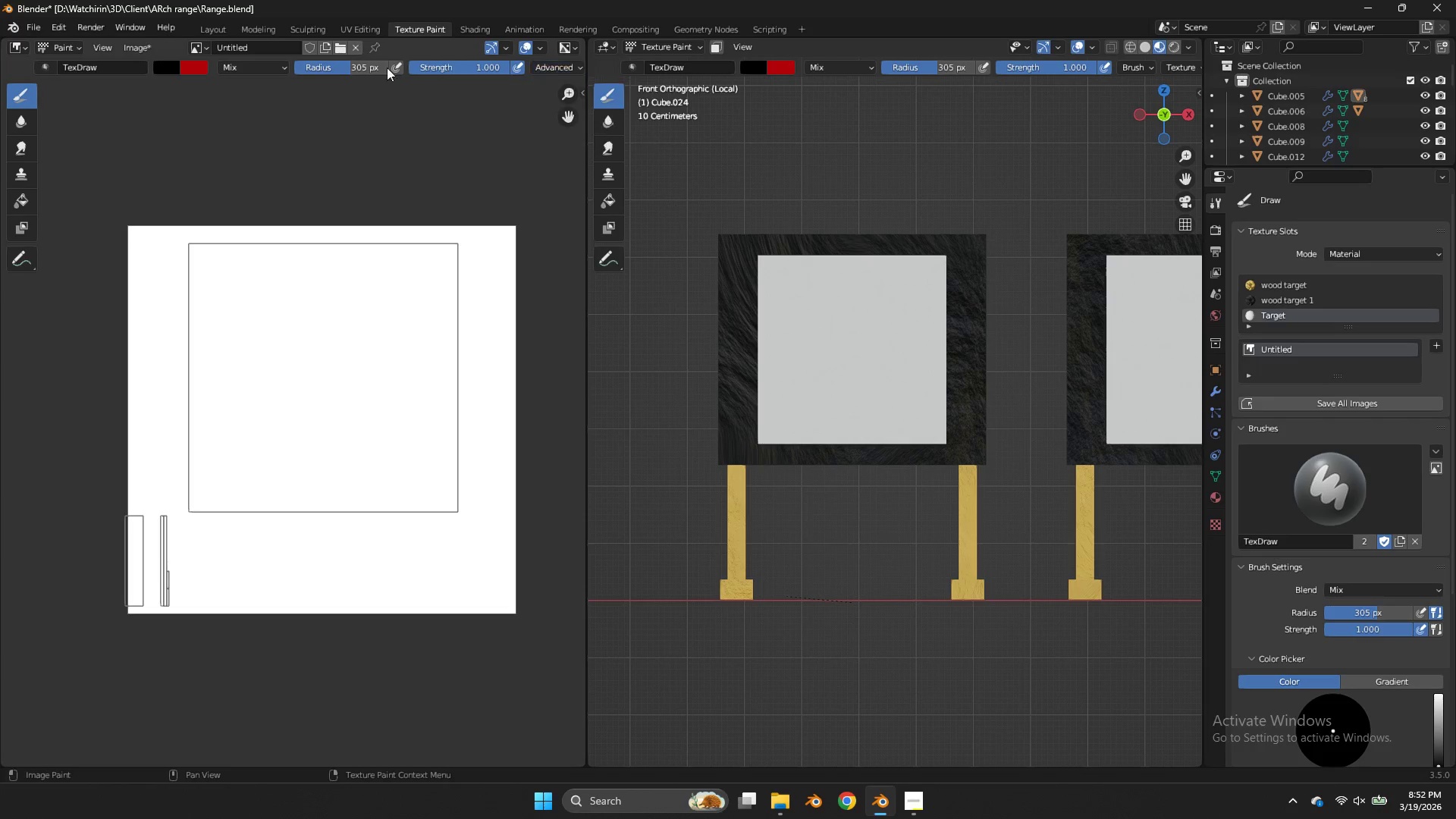 
left_click([357, 69])
 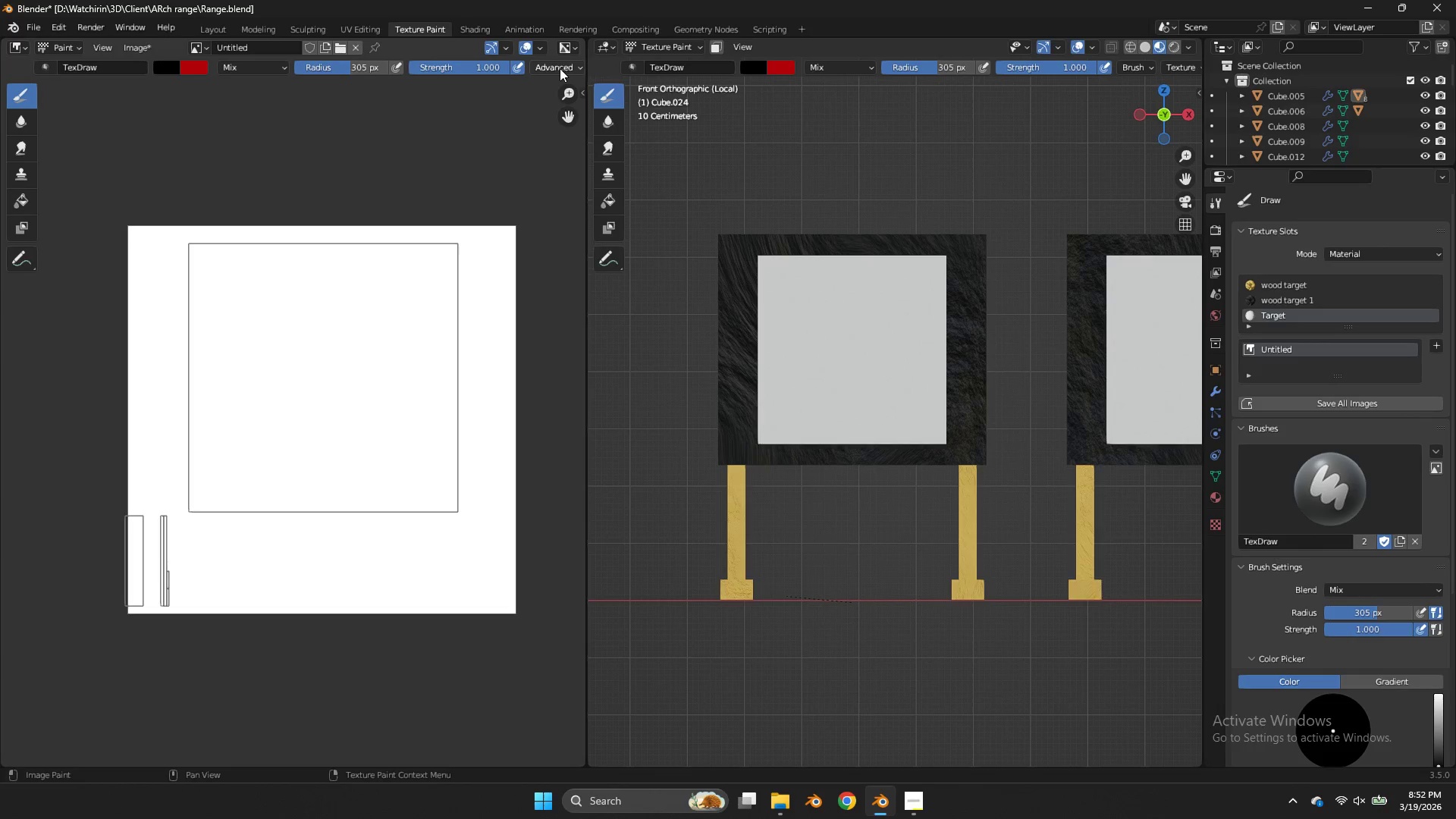 
double_click([562, 68])
 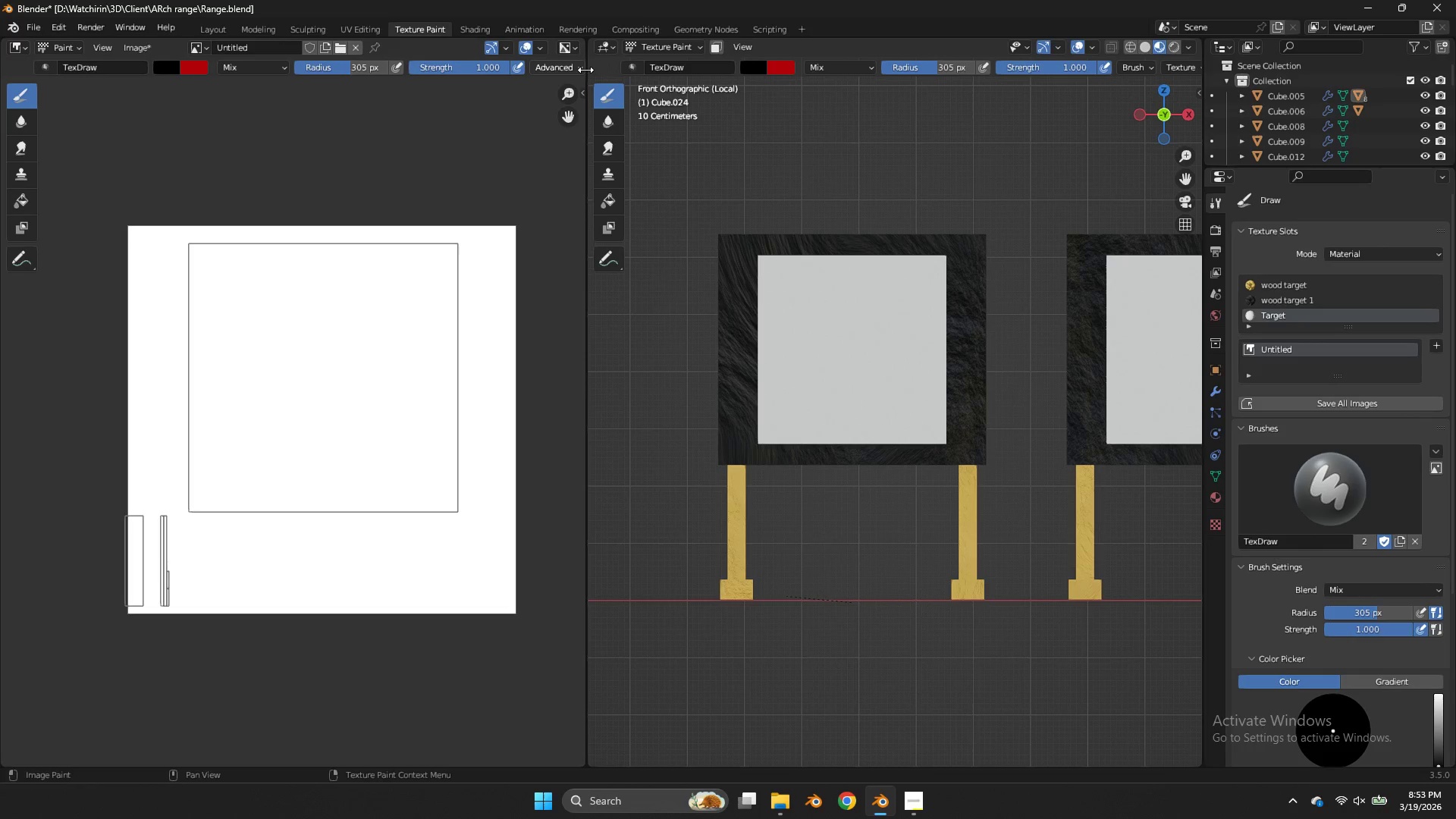 
left_click_drag(start_coordinate=[586, 71], to_coordinate=[688, 77])
 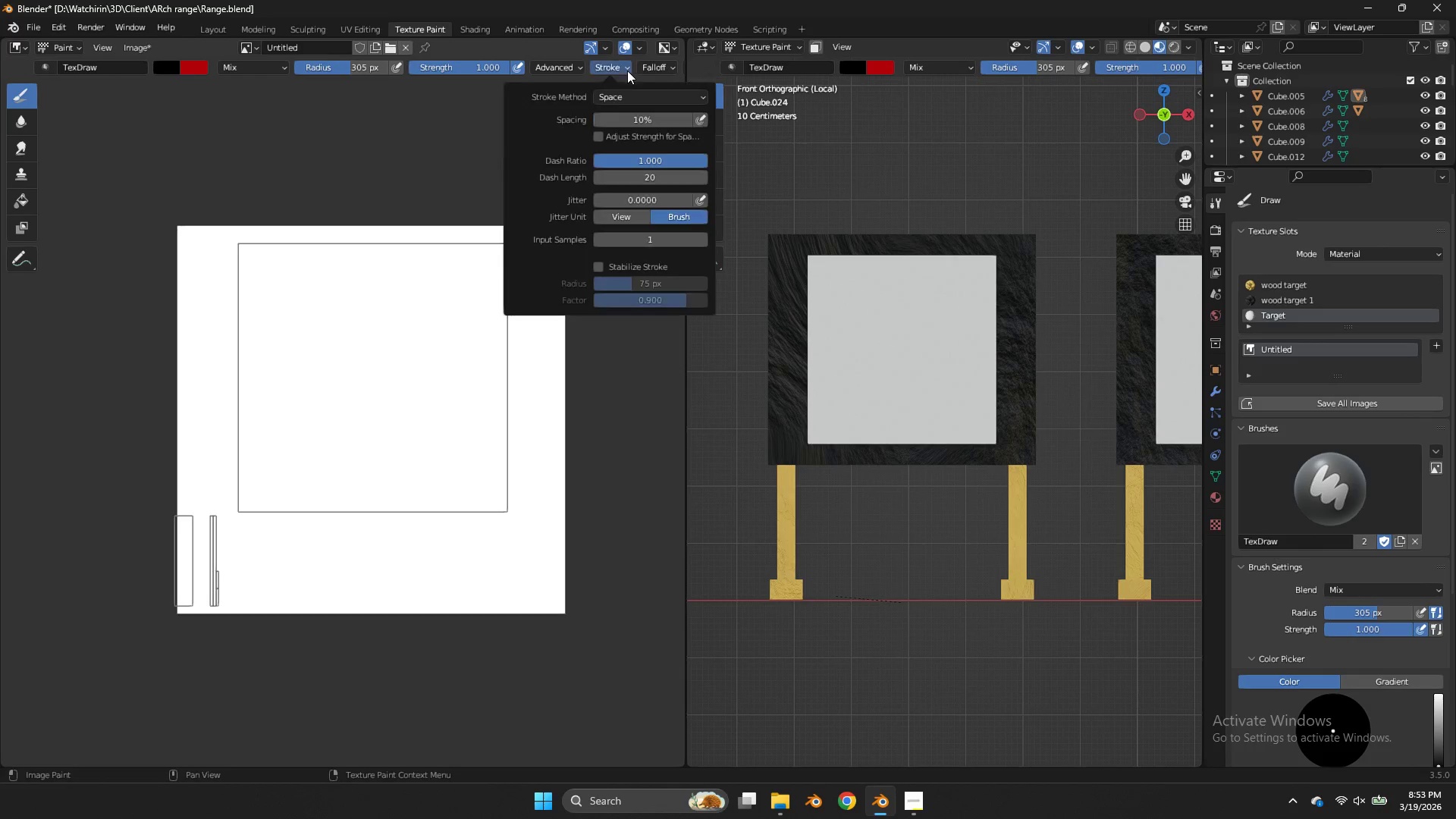 
left_click([627, 71])
 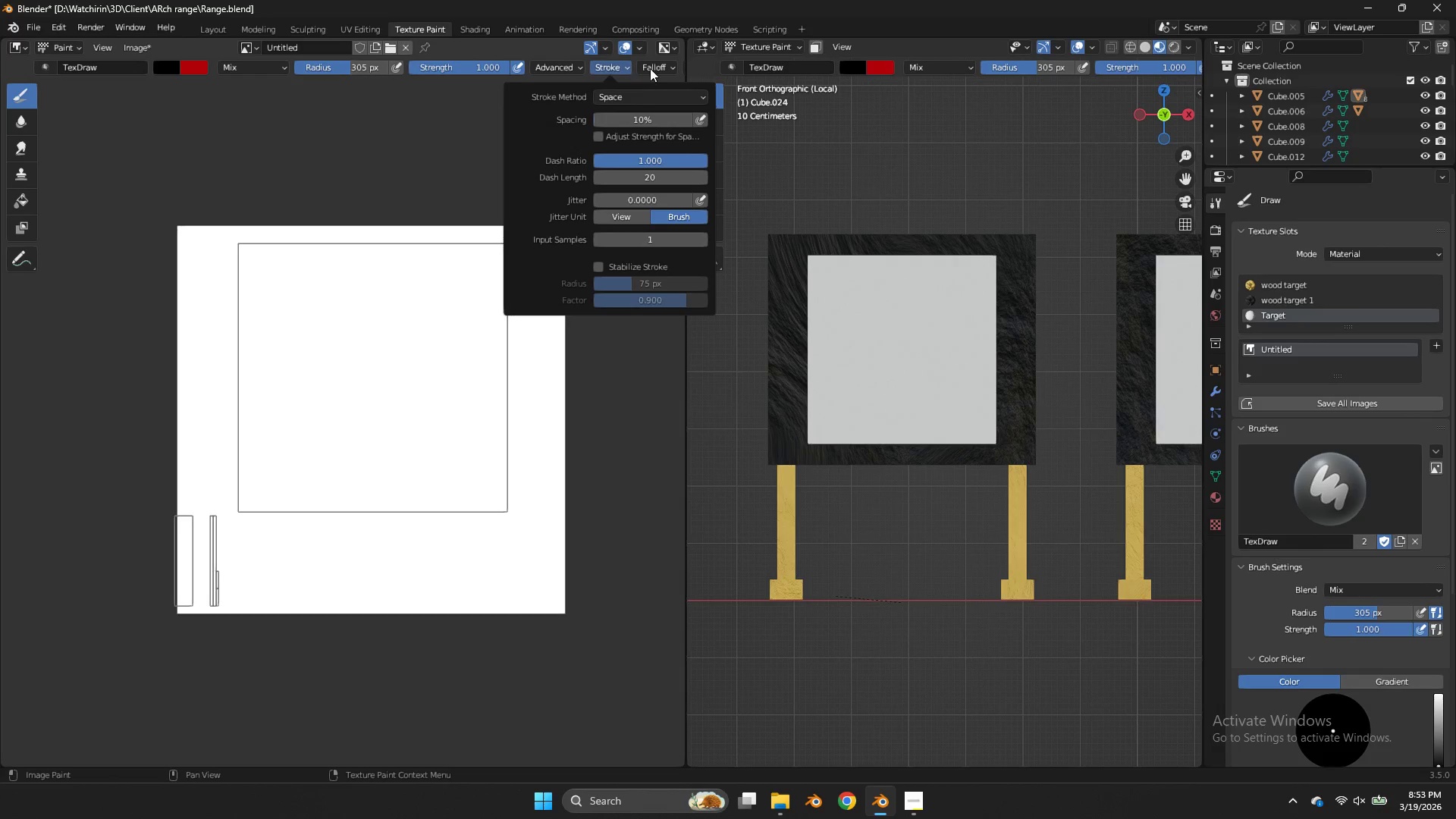 
double_click([651, 68])
 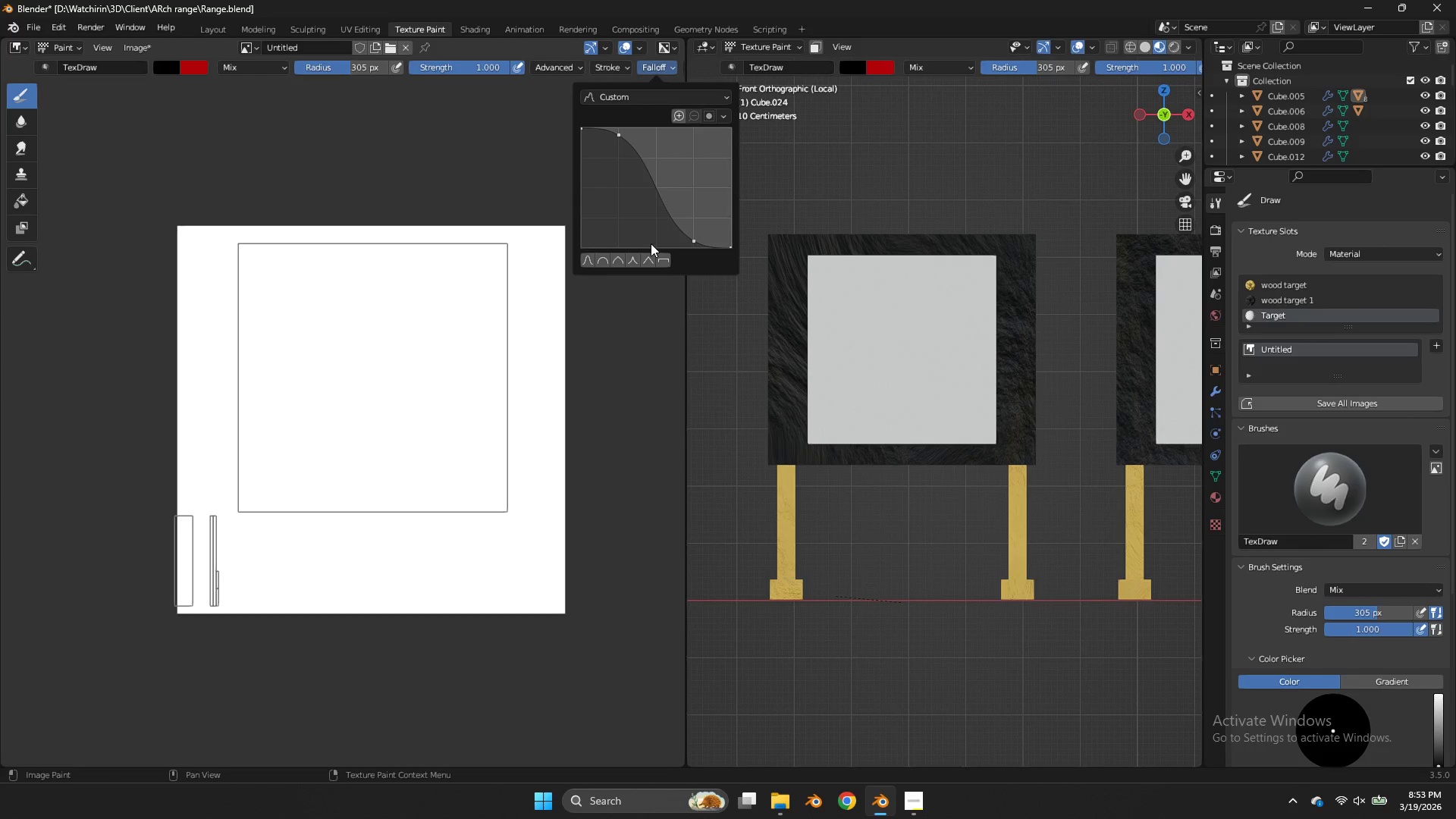 
left_click([659, 258])
 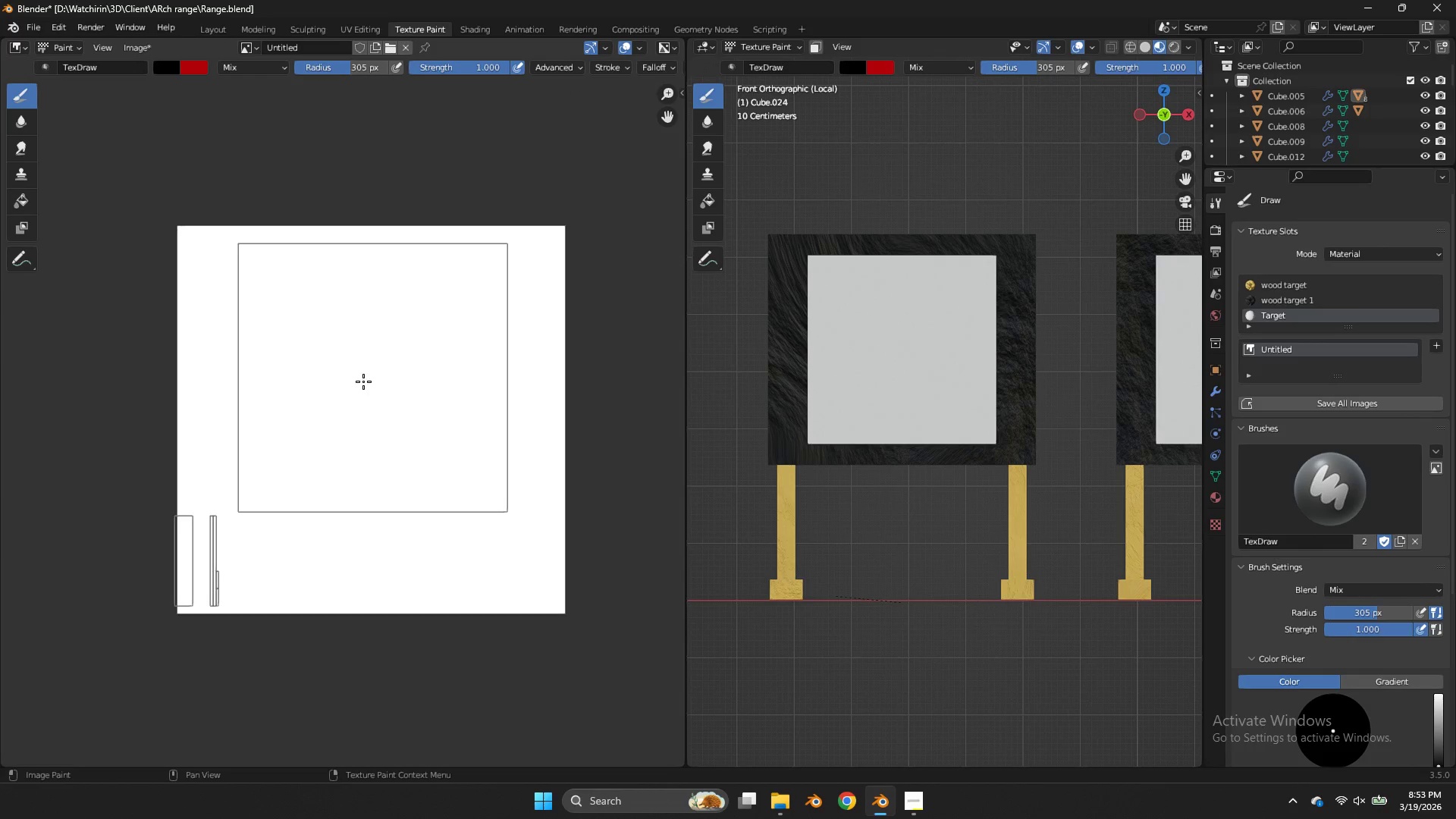 
left_click([383, 380])
 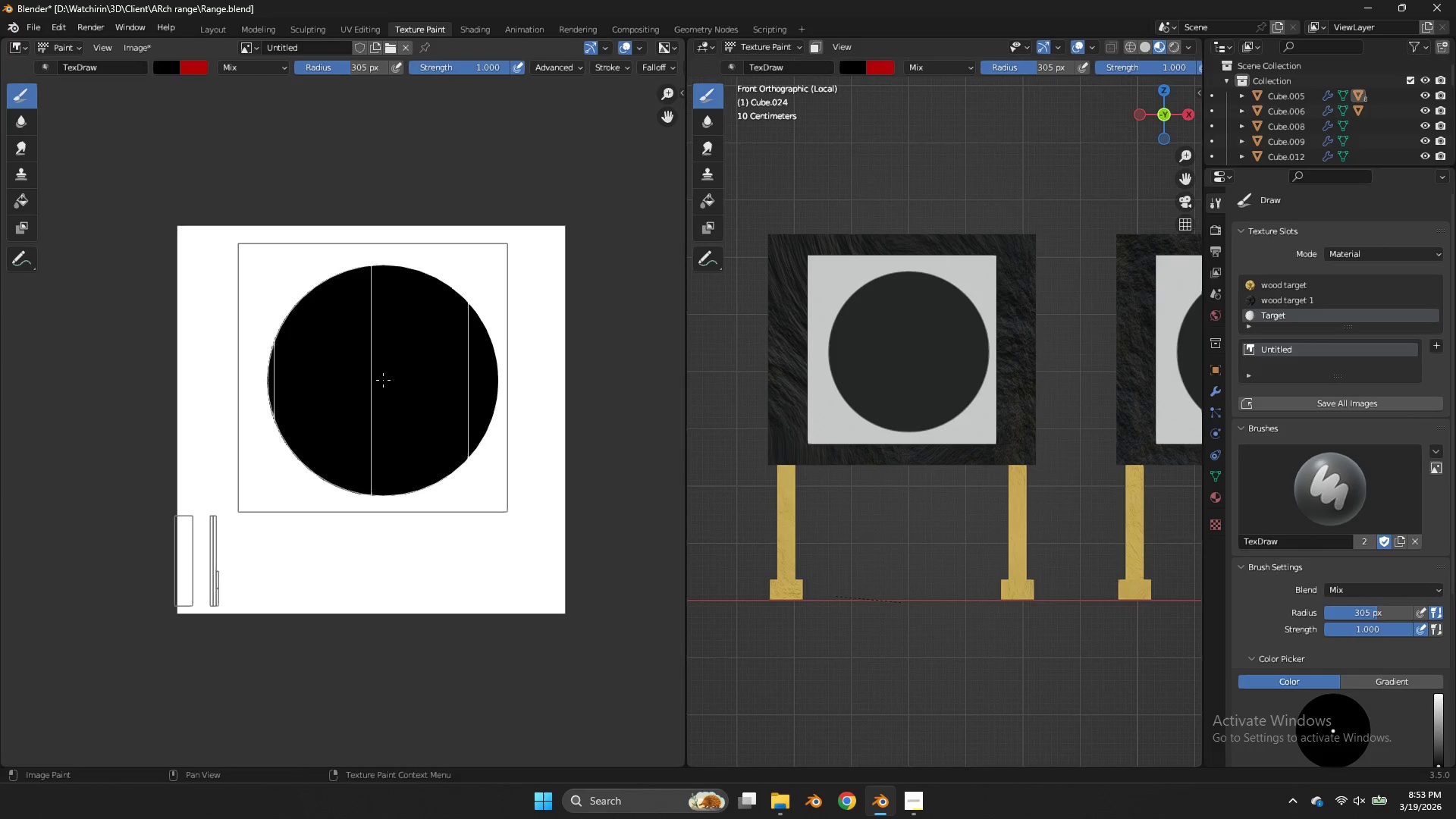 
key(Control+ControlLeft)
 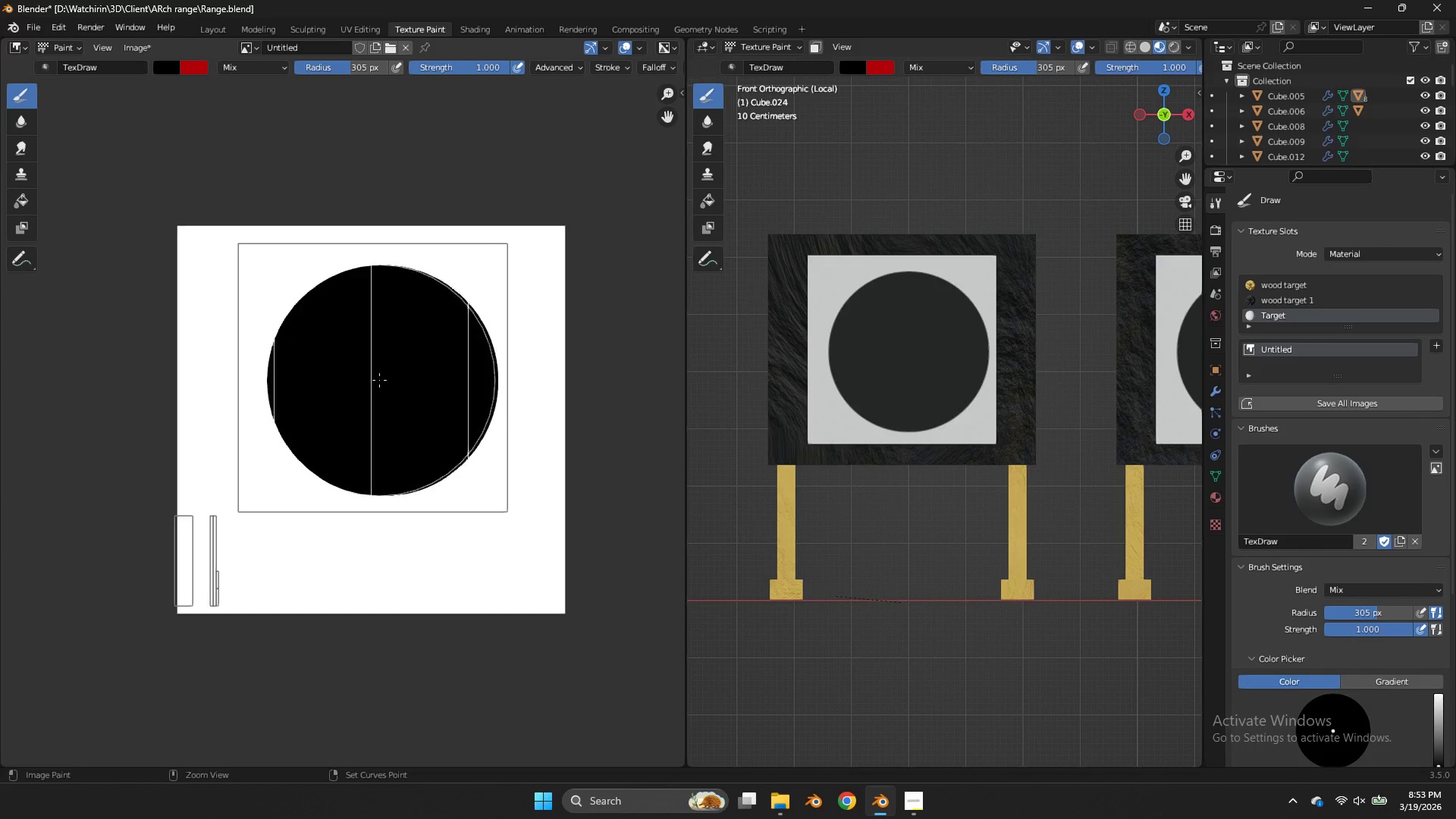 
key(Control+Z)
 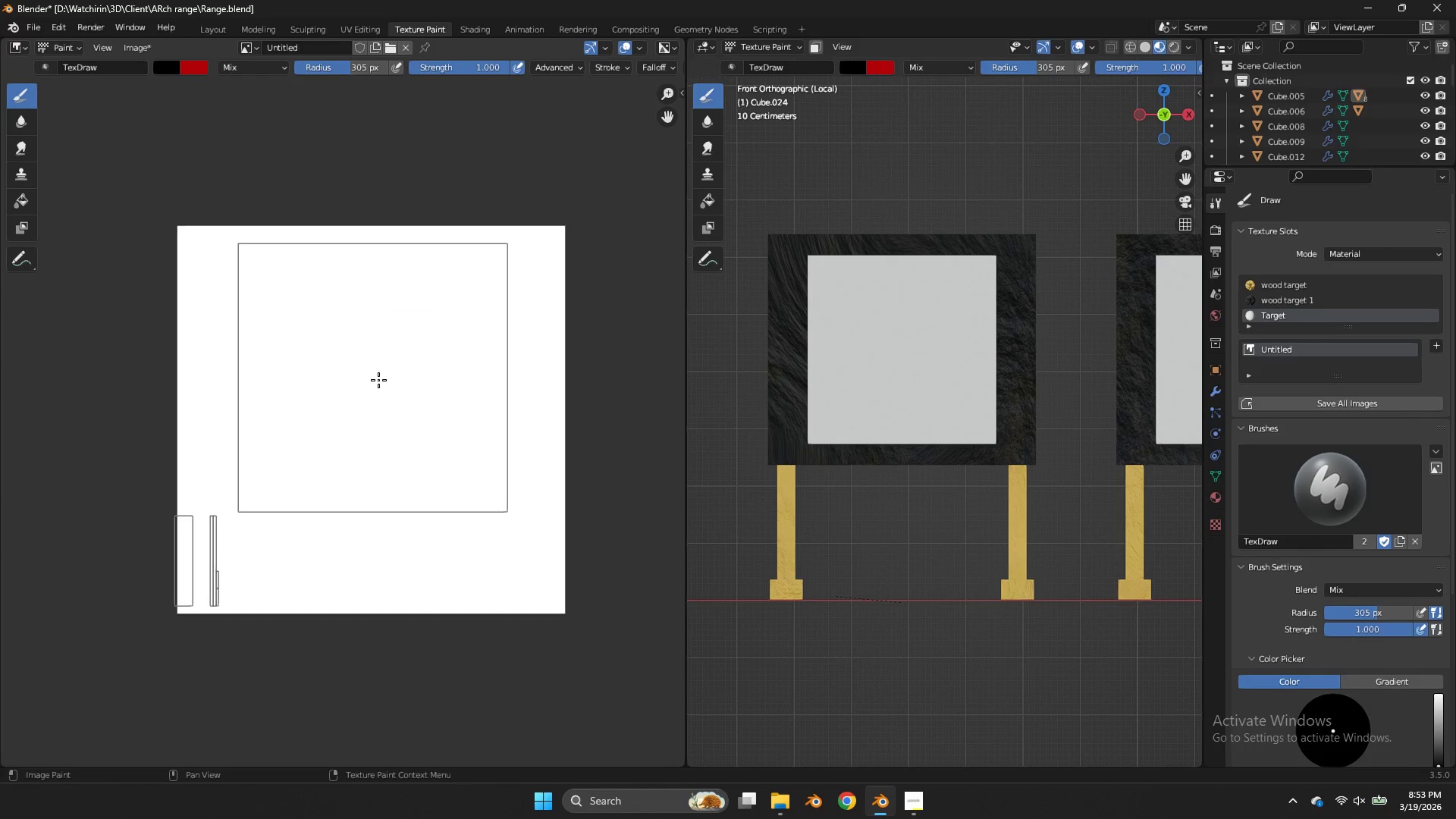 
left_click([378, 380])
 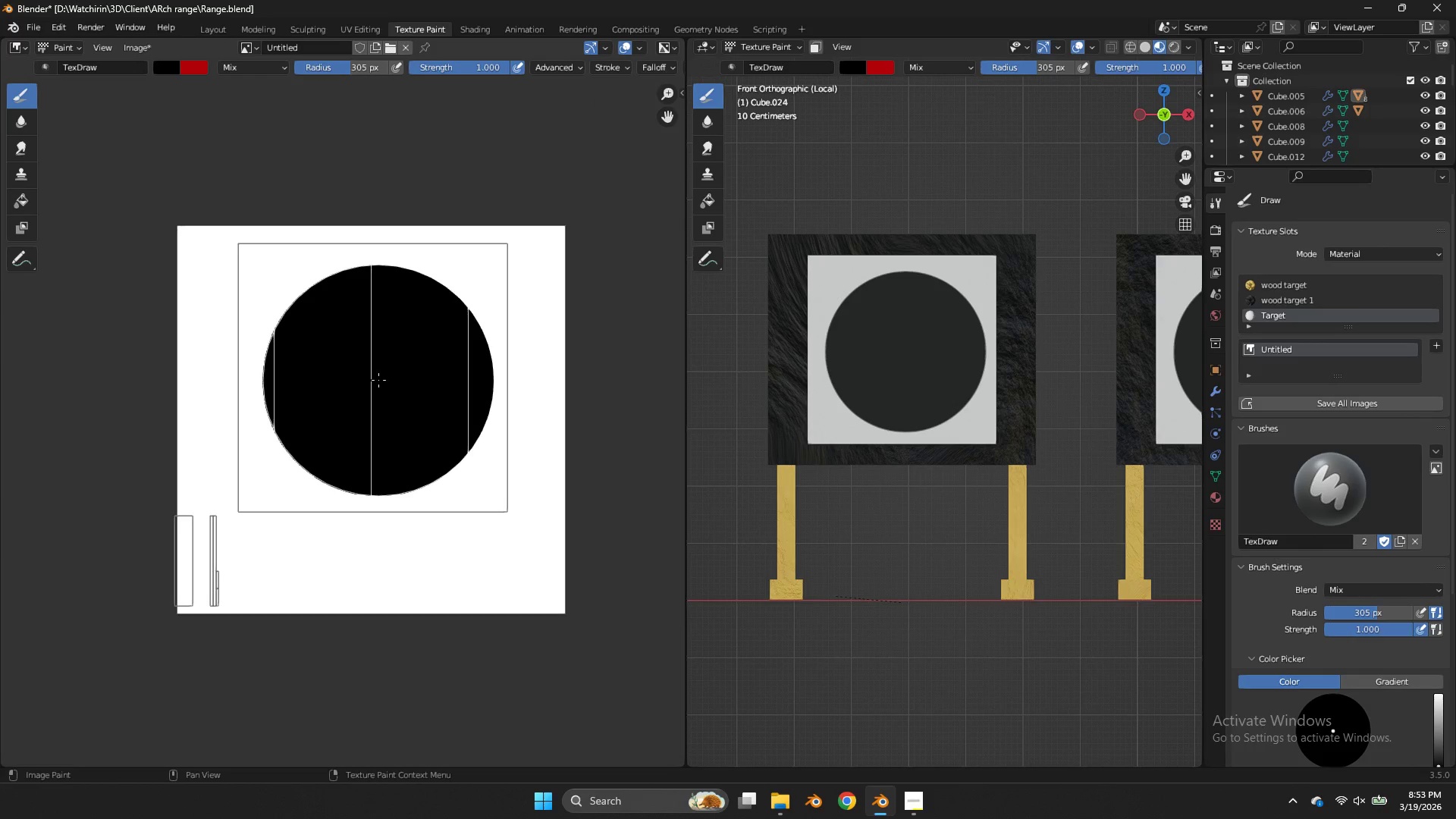 
key(Control+ControlLeft)
 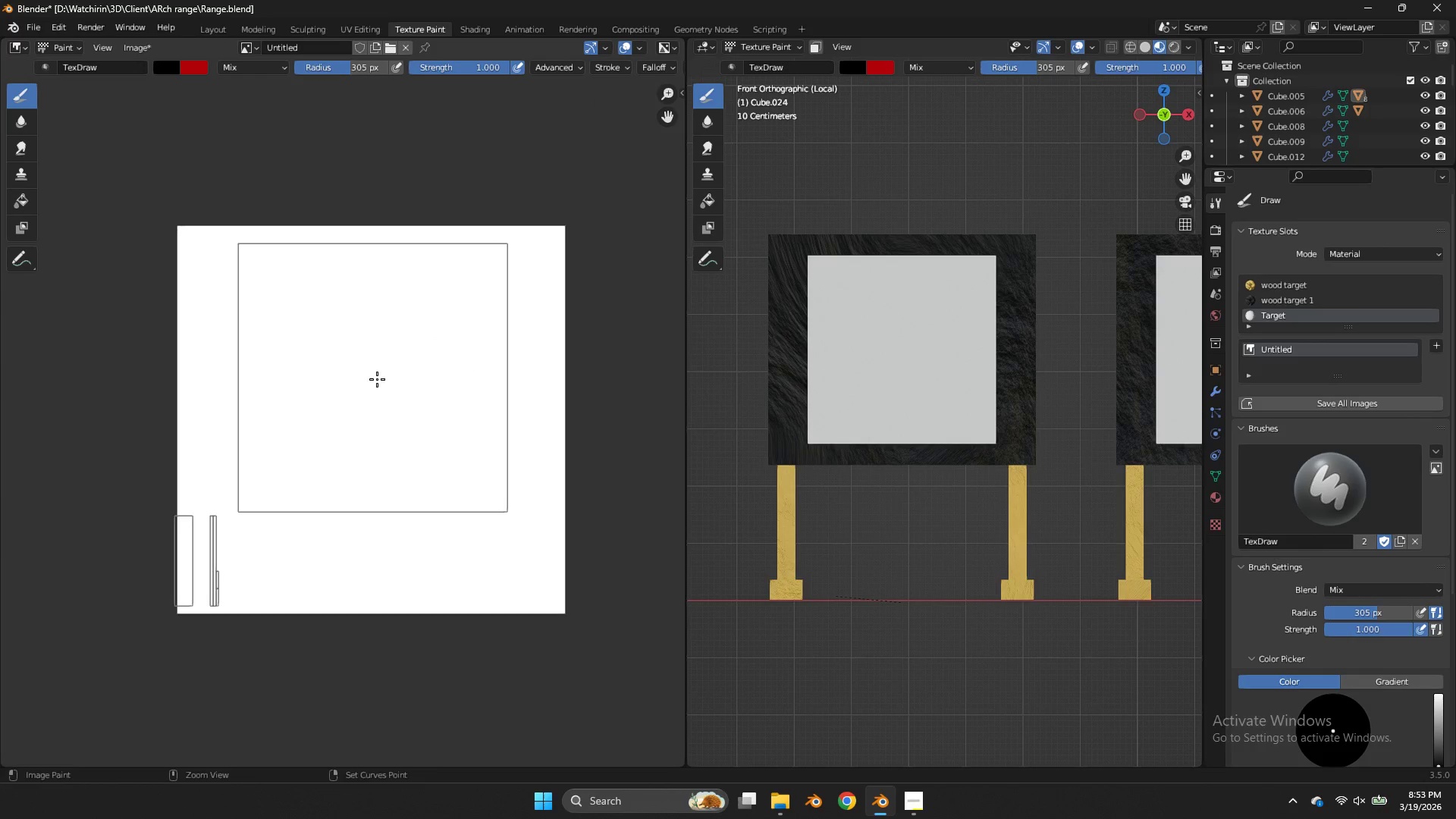 
key(Control+Z)
 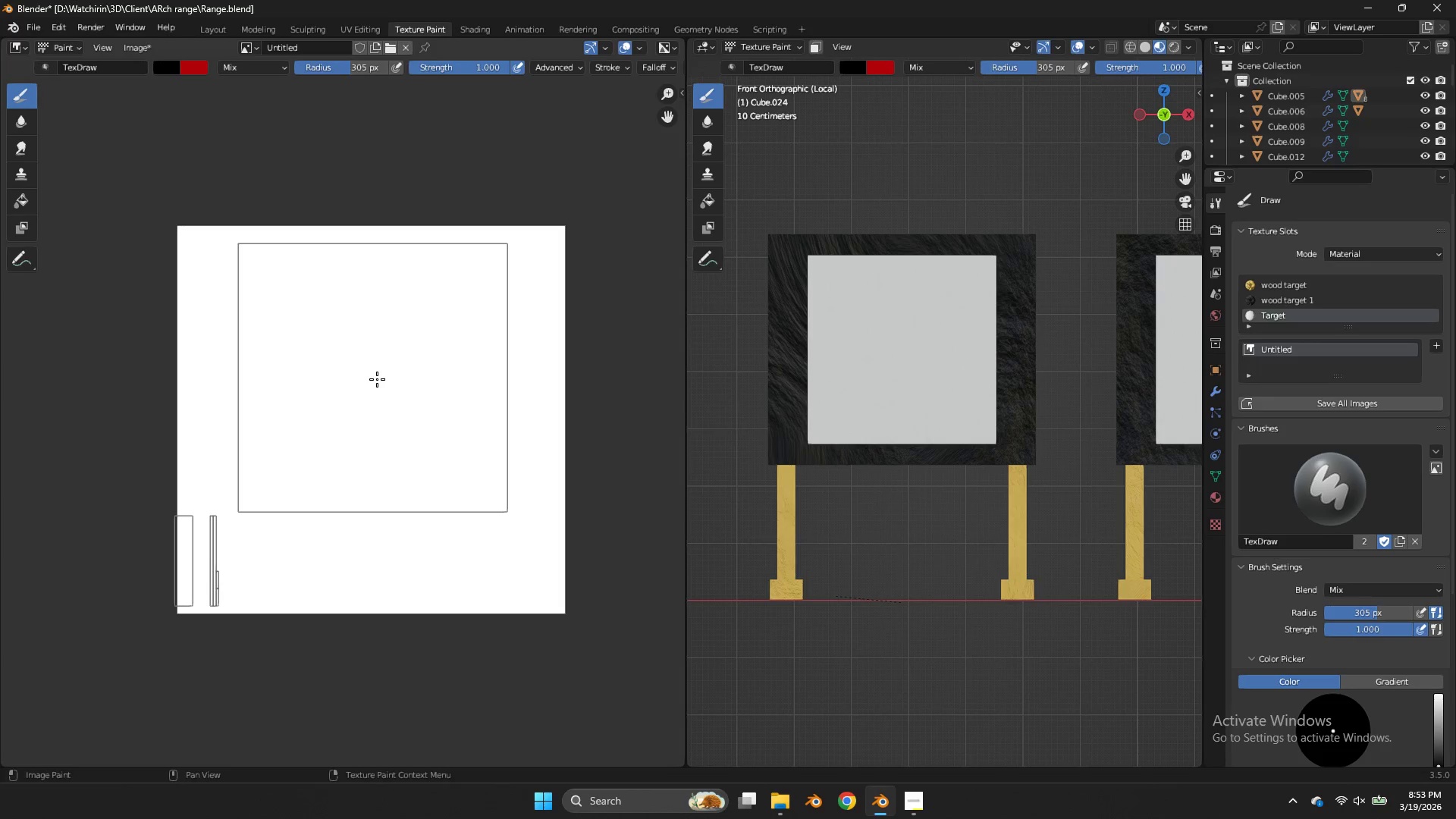 
left_click([376, 378])
 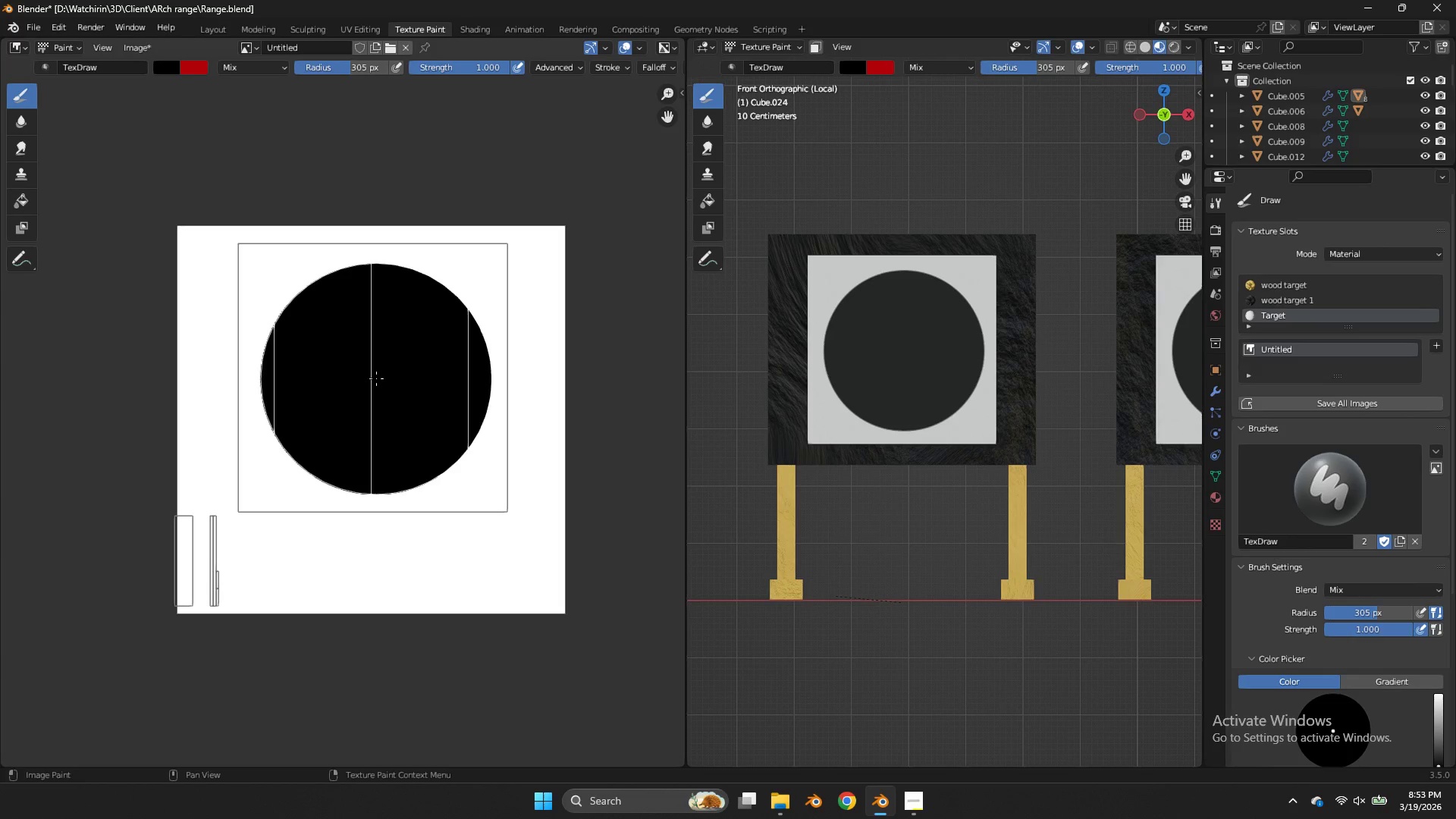 
key(F)
 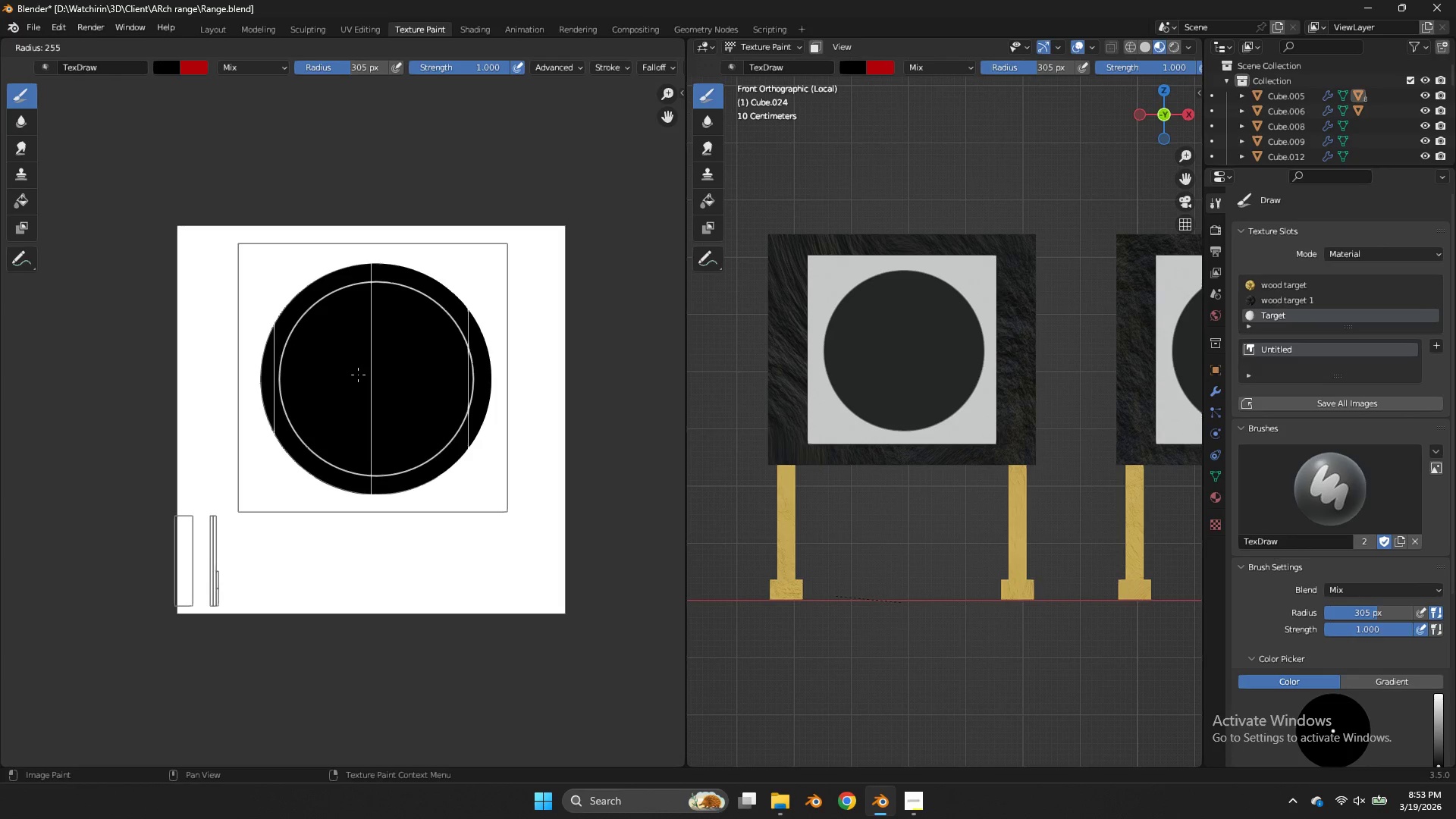 
left_click([349, 372])
 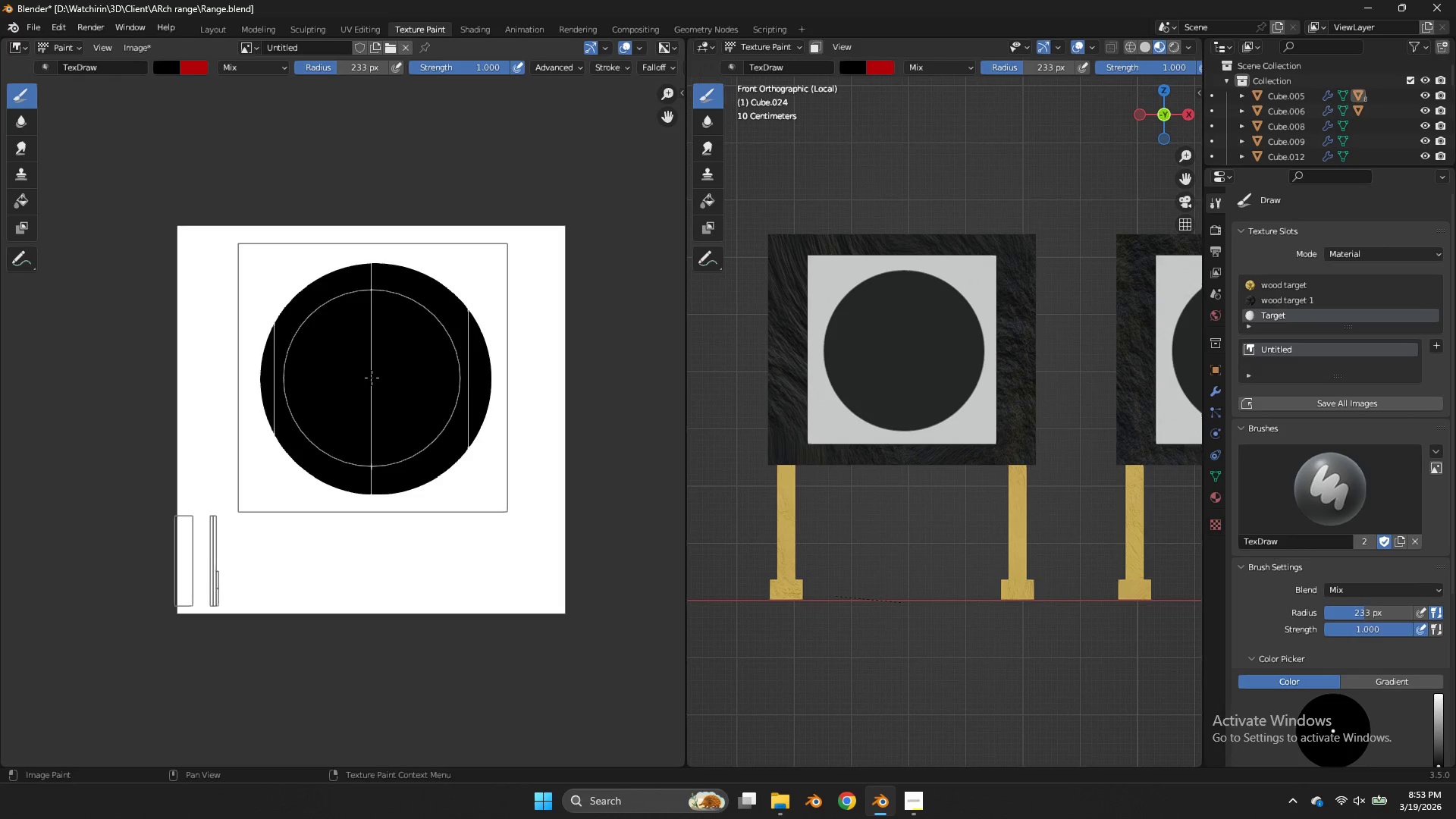 
left_click([373, 378])
 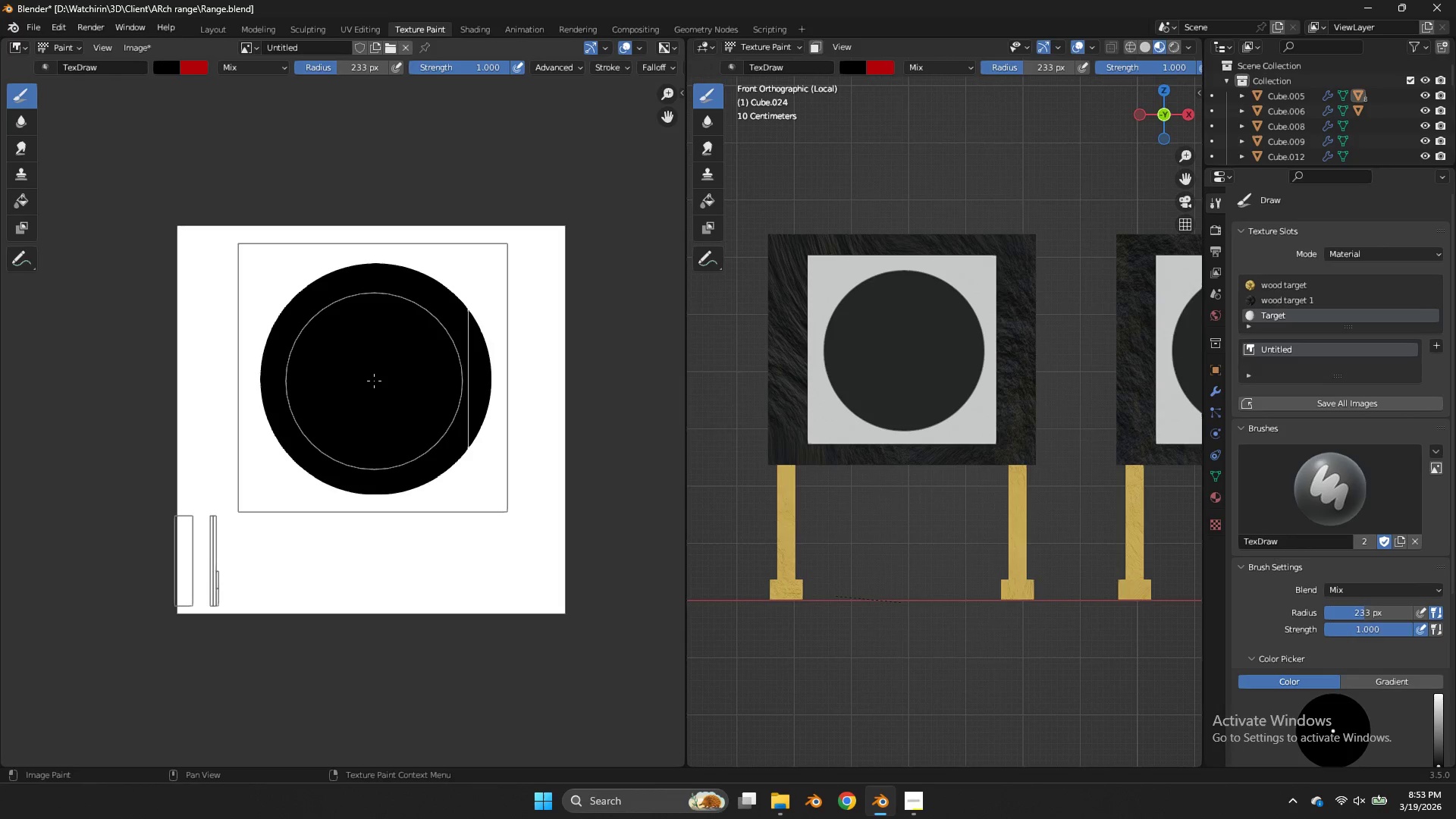 
left_click([374, 381])
 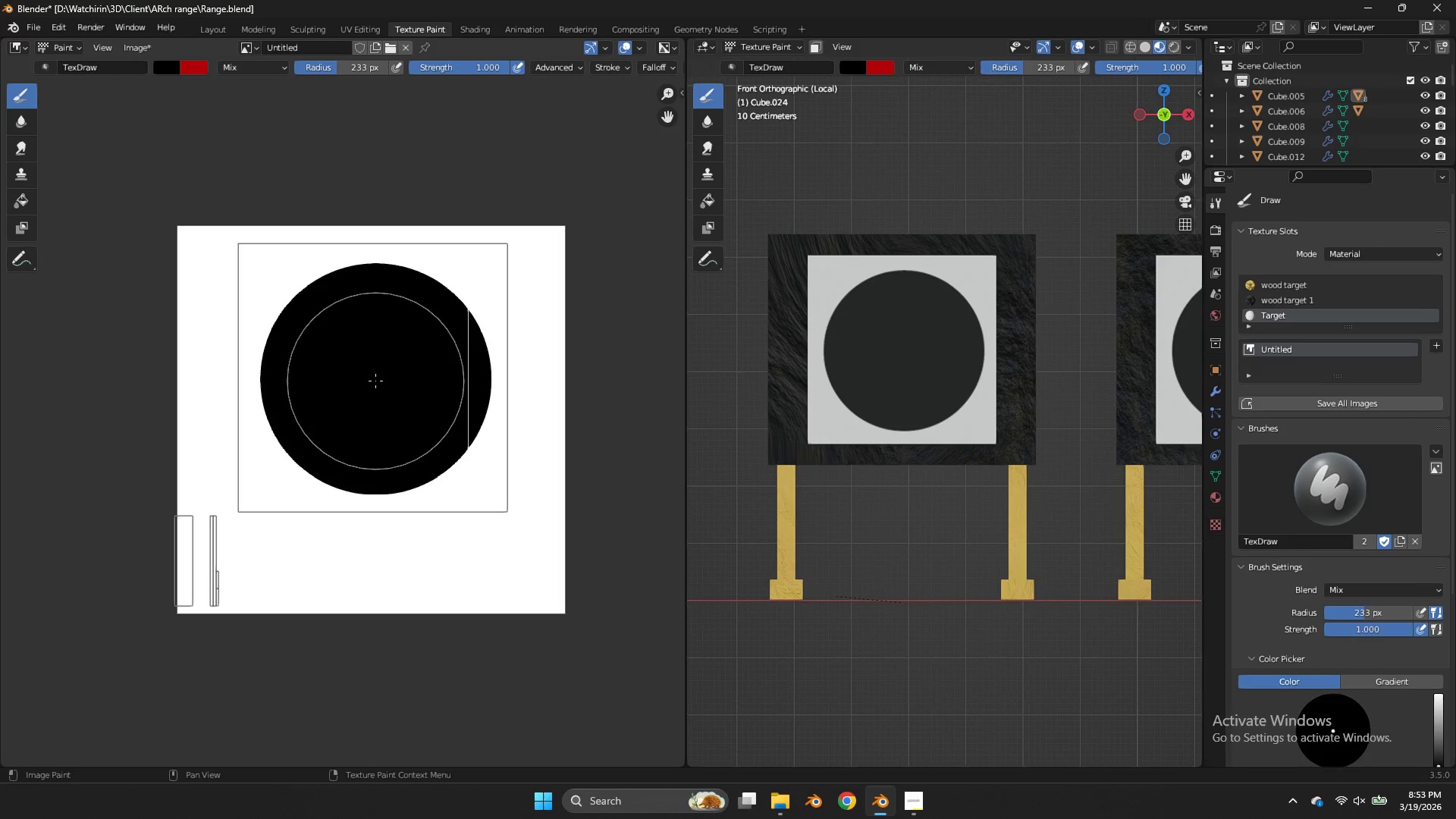 
key(X)
 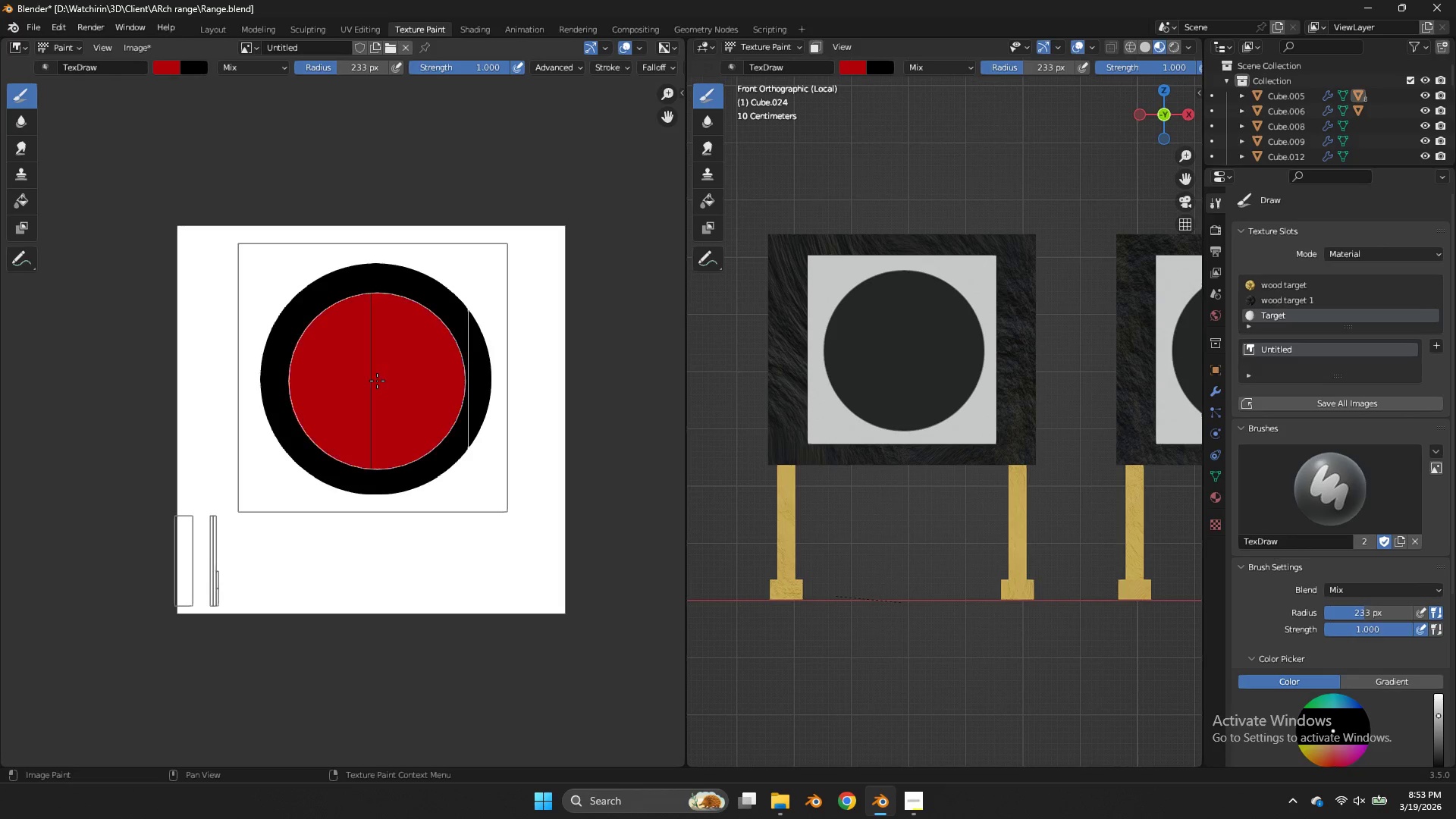 
left_click([377, 381])
 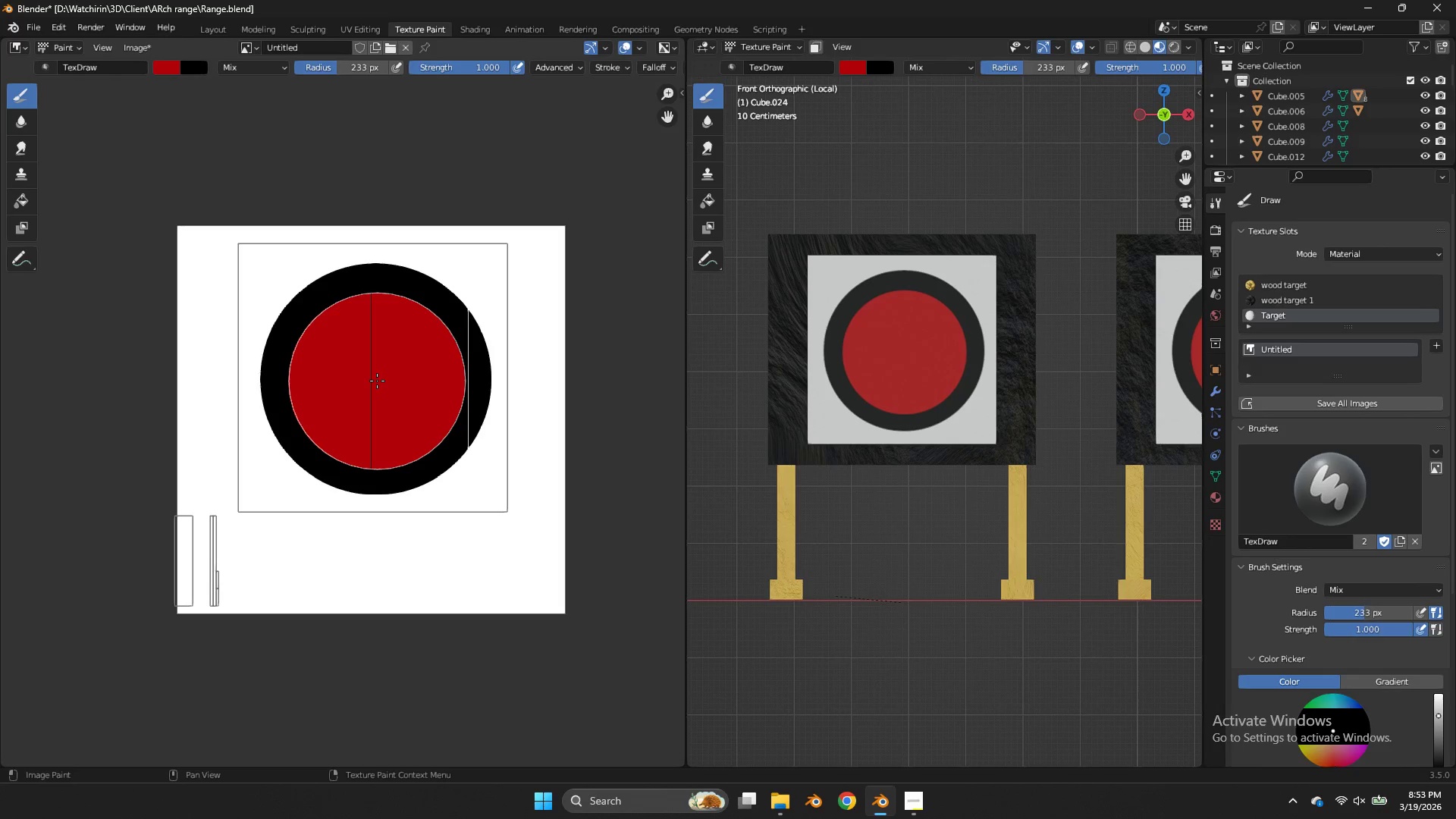 
key(Control+ControlLeft)
 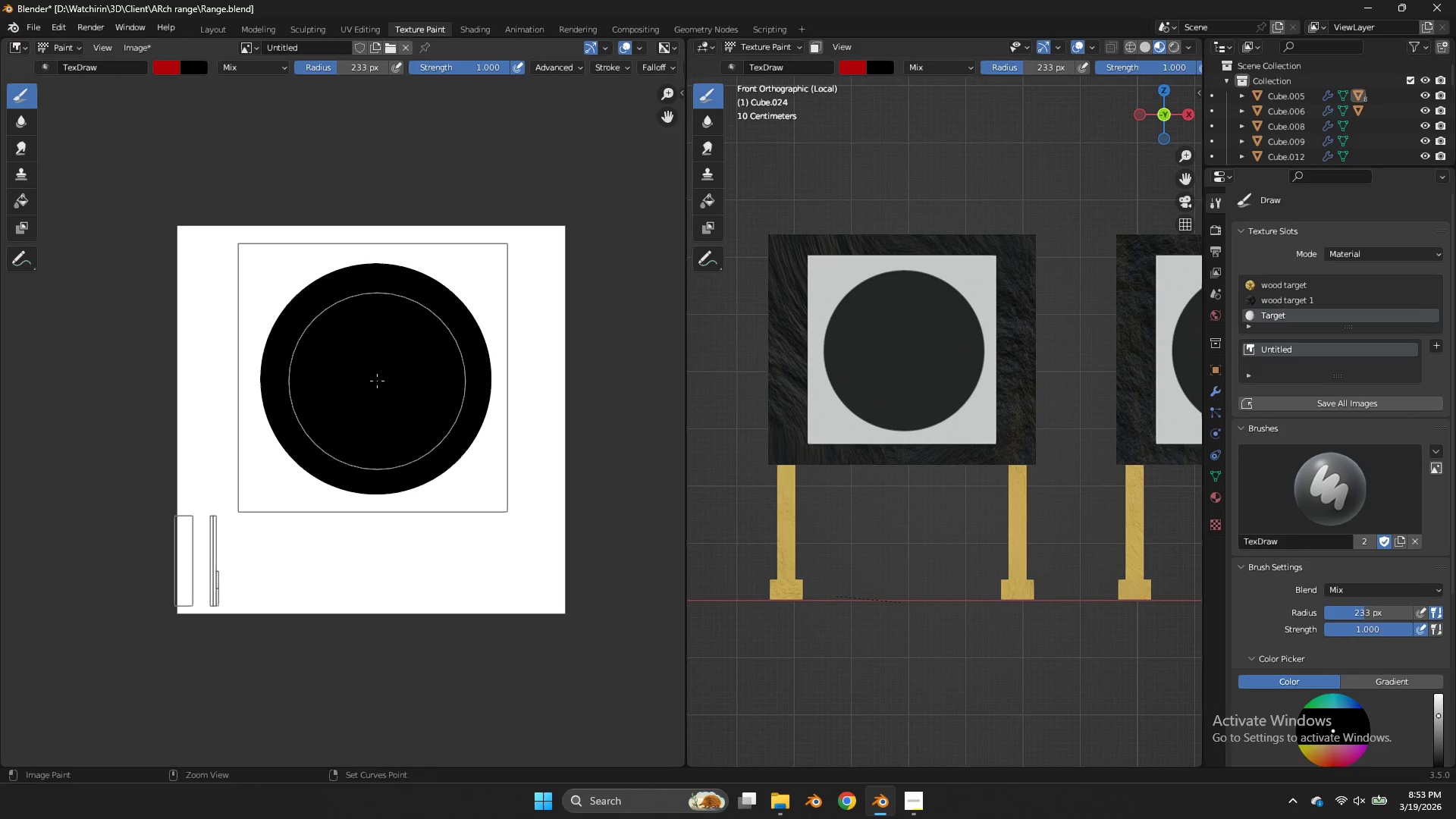 
key(Control+Z)
 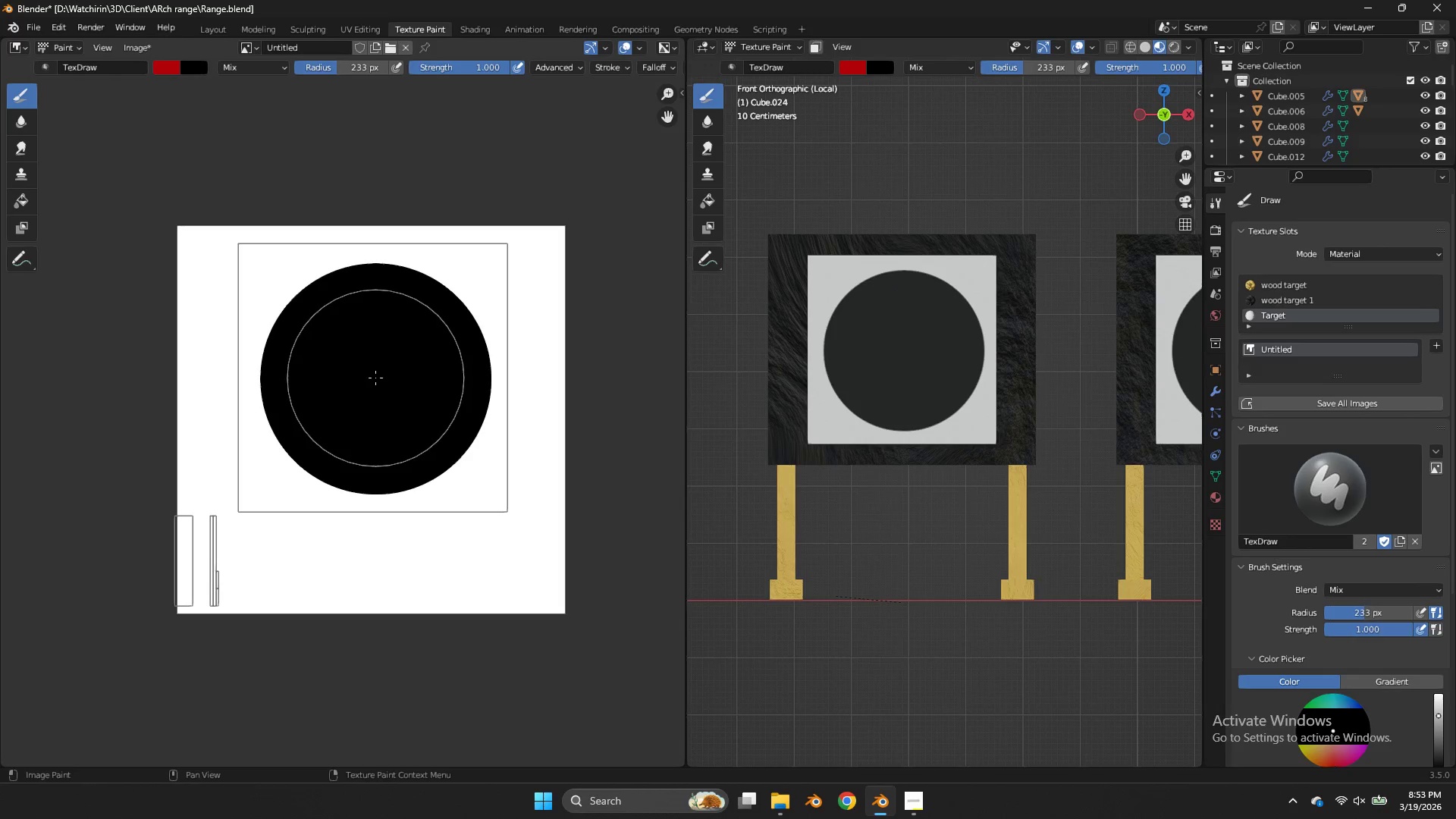 
left_click([375, 378])
 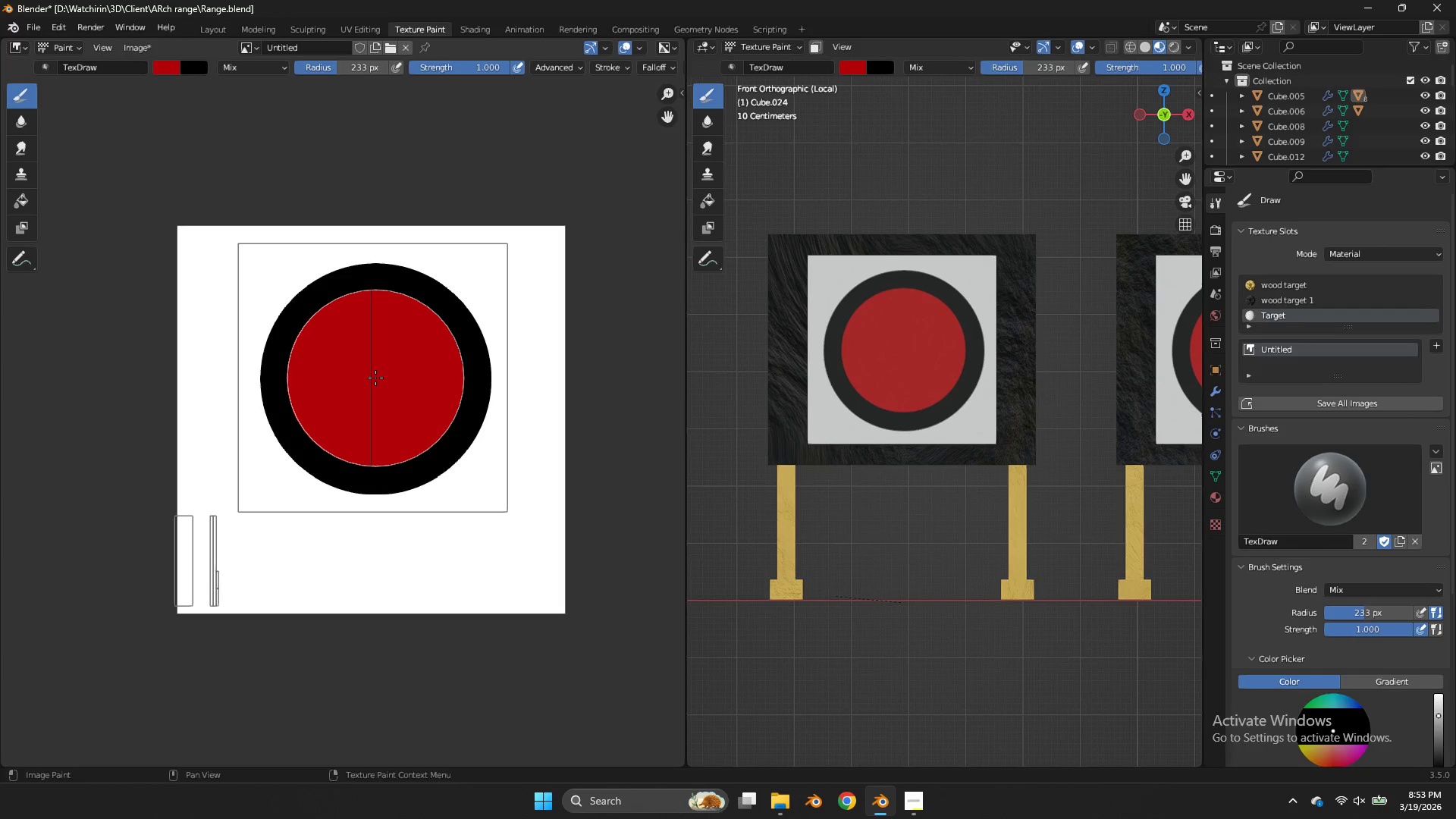 
key(Control+Z)
 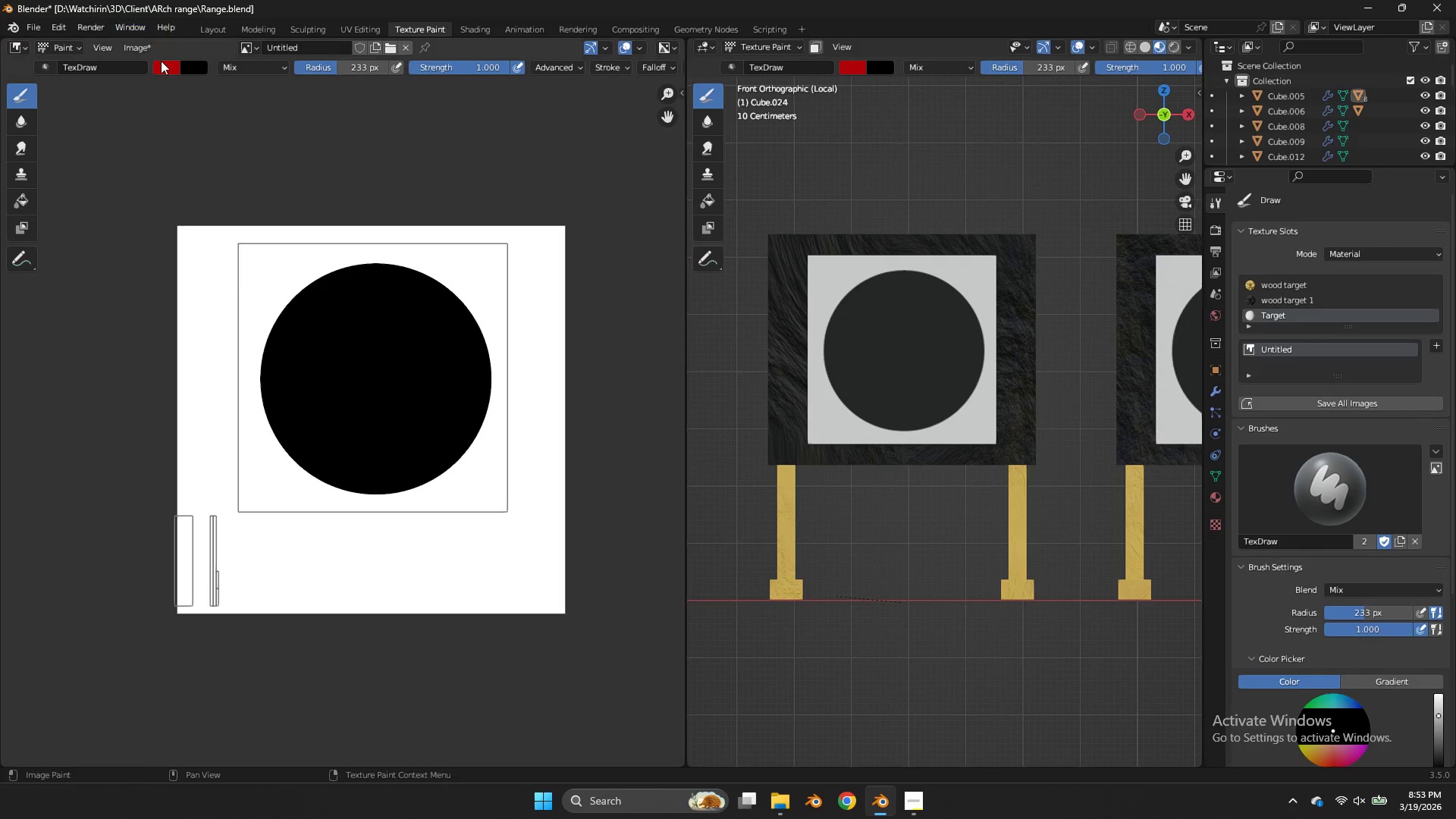 
left_click([166, 67])
 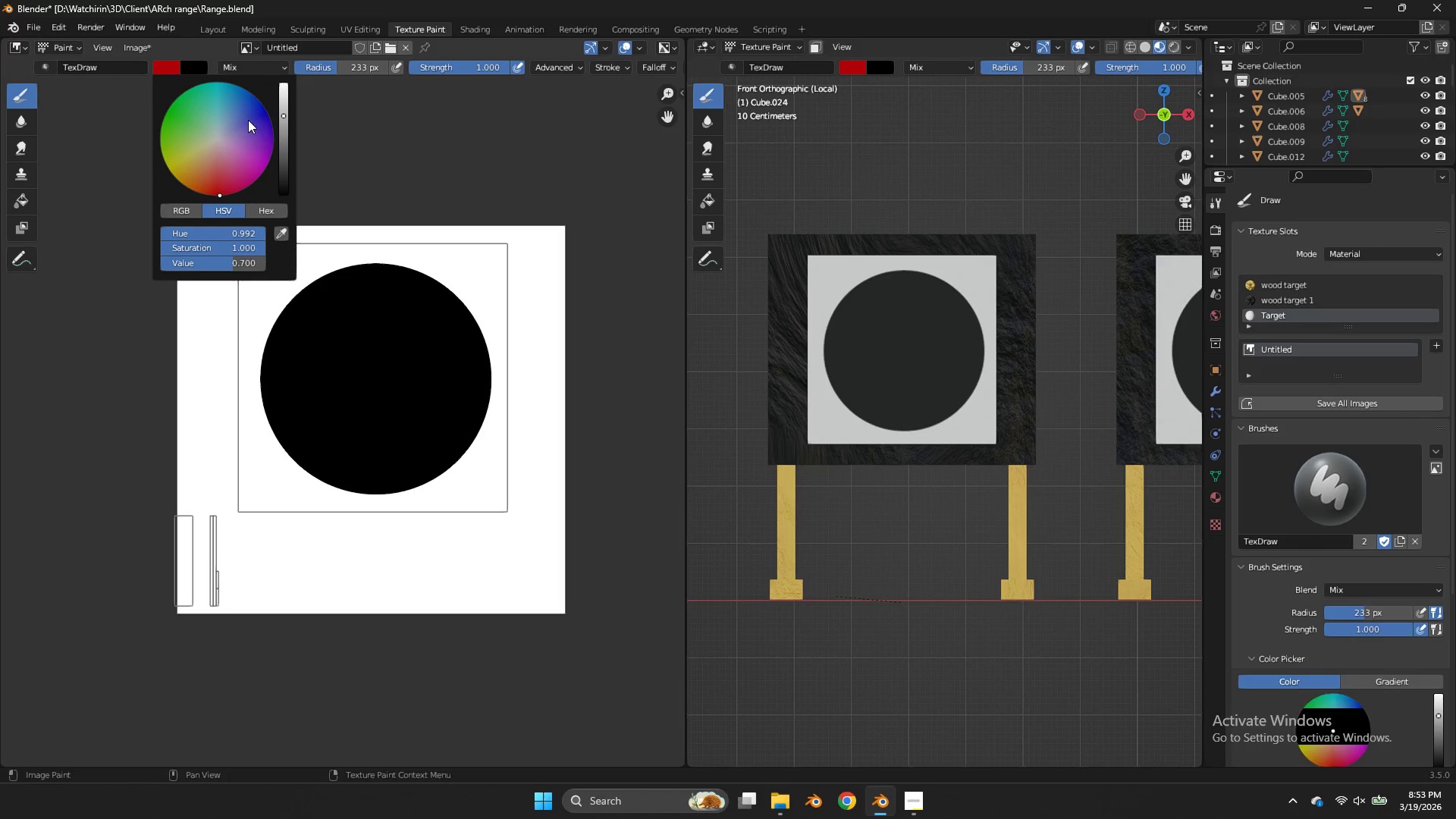 
left_click_drag(start_coordinate=[236, 122], to_coordinate=[582, 471])
 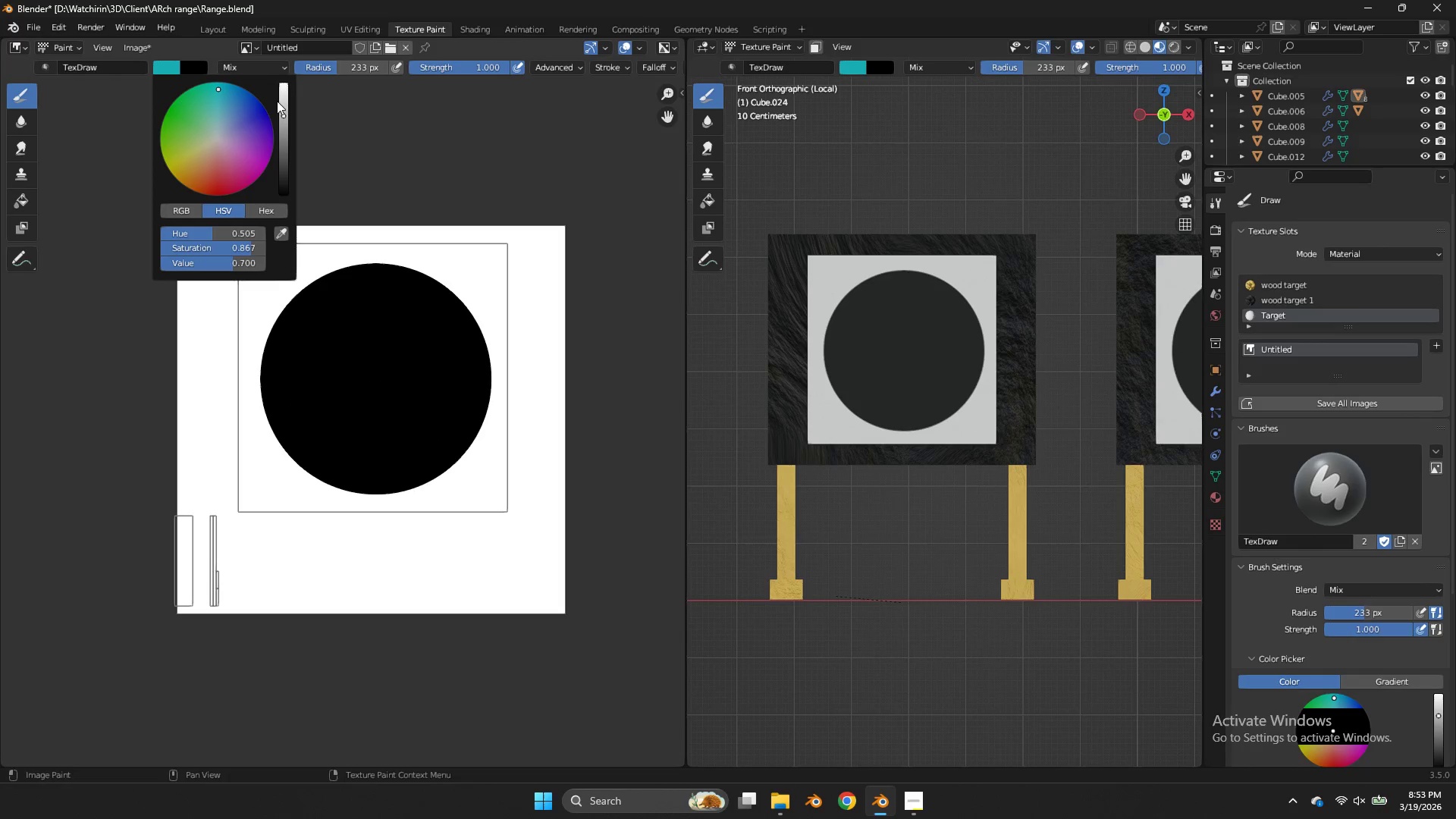 
left_click_drag(start_coordinate=[277, 101], to_coordinate=[285, 77])
 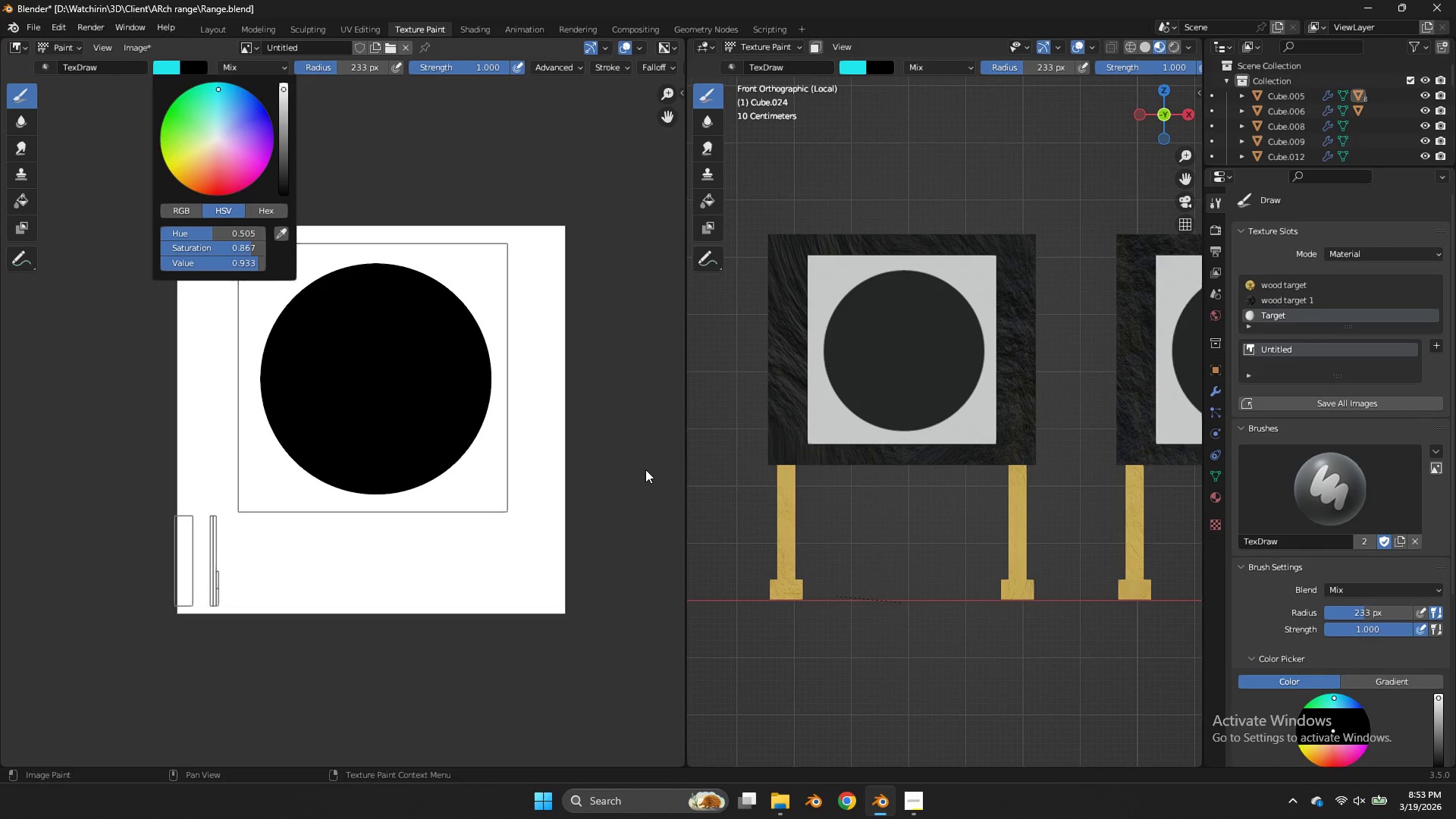 
left_click_drag(start_coordinate=[282, 89], to_coordinate=[644, 454])
 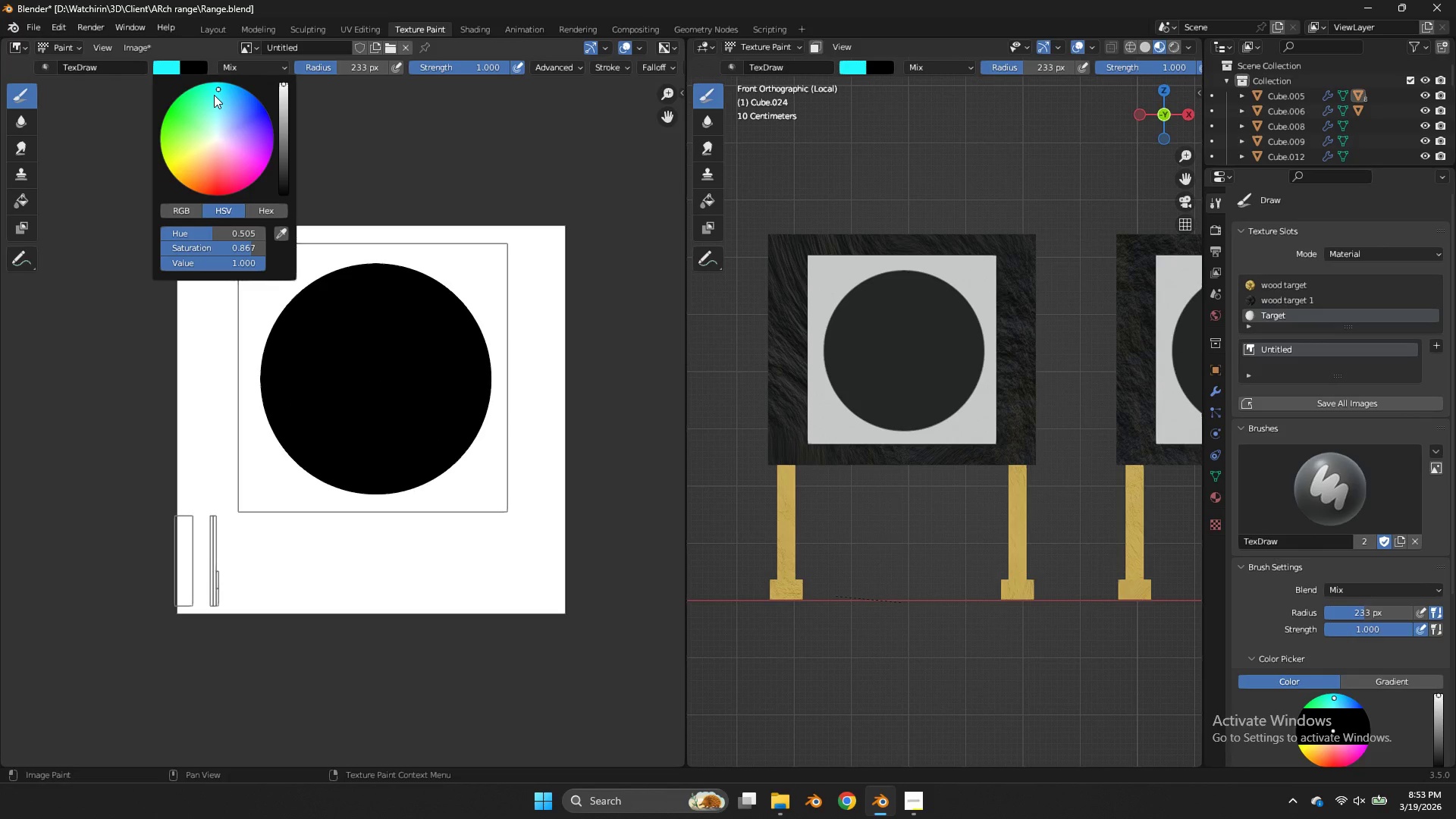 
left_click_drag(start_coordinate=[215, 96], to_coordinate=[581, 491])
 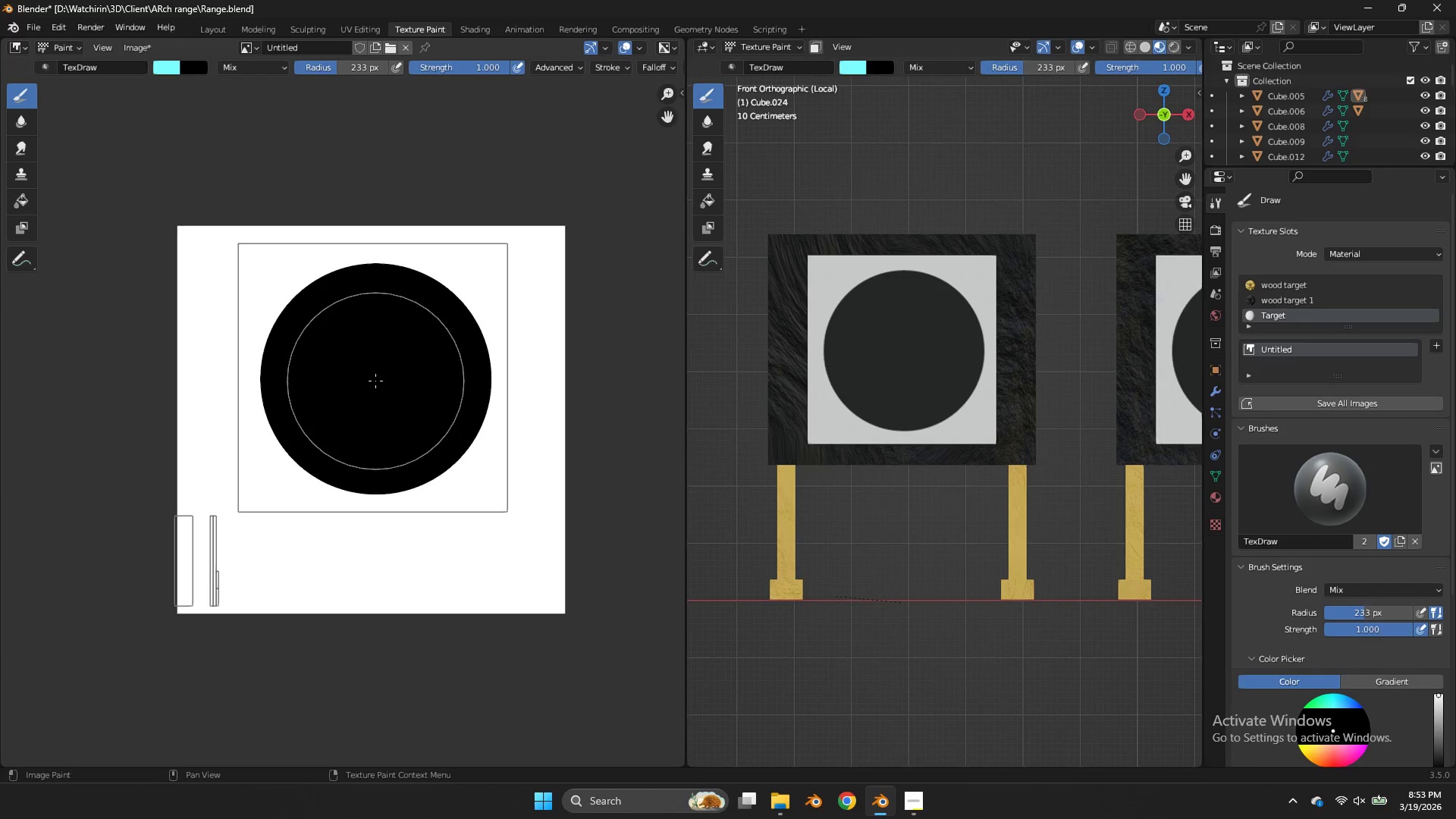 
left_click([376, 381])
 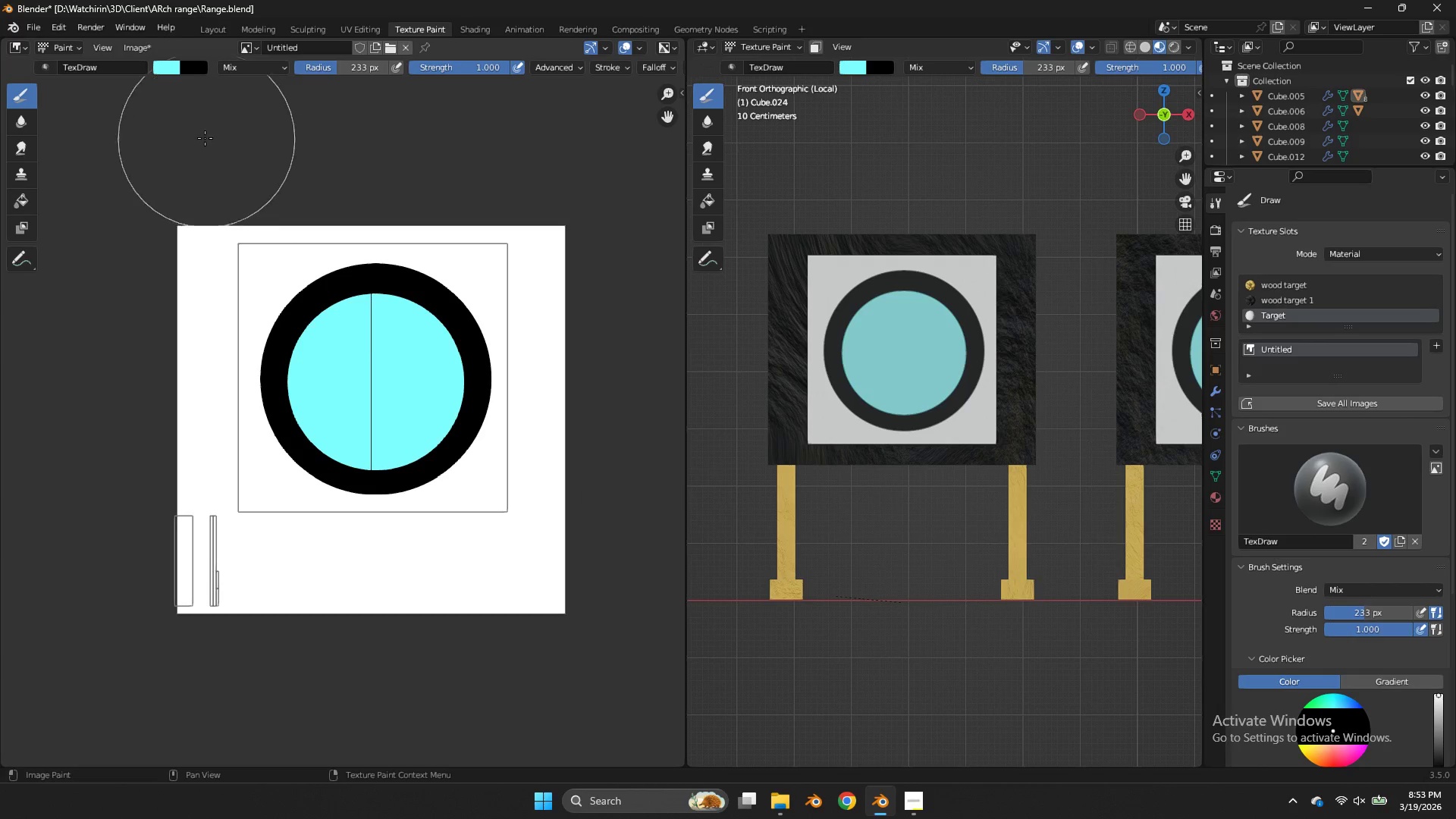 
type(xxx)
 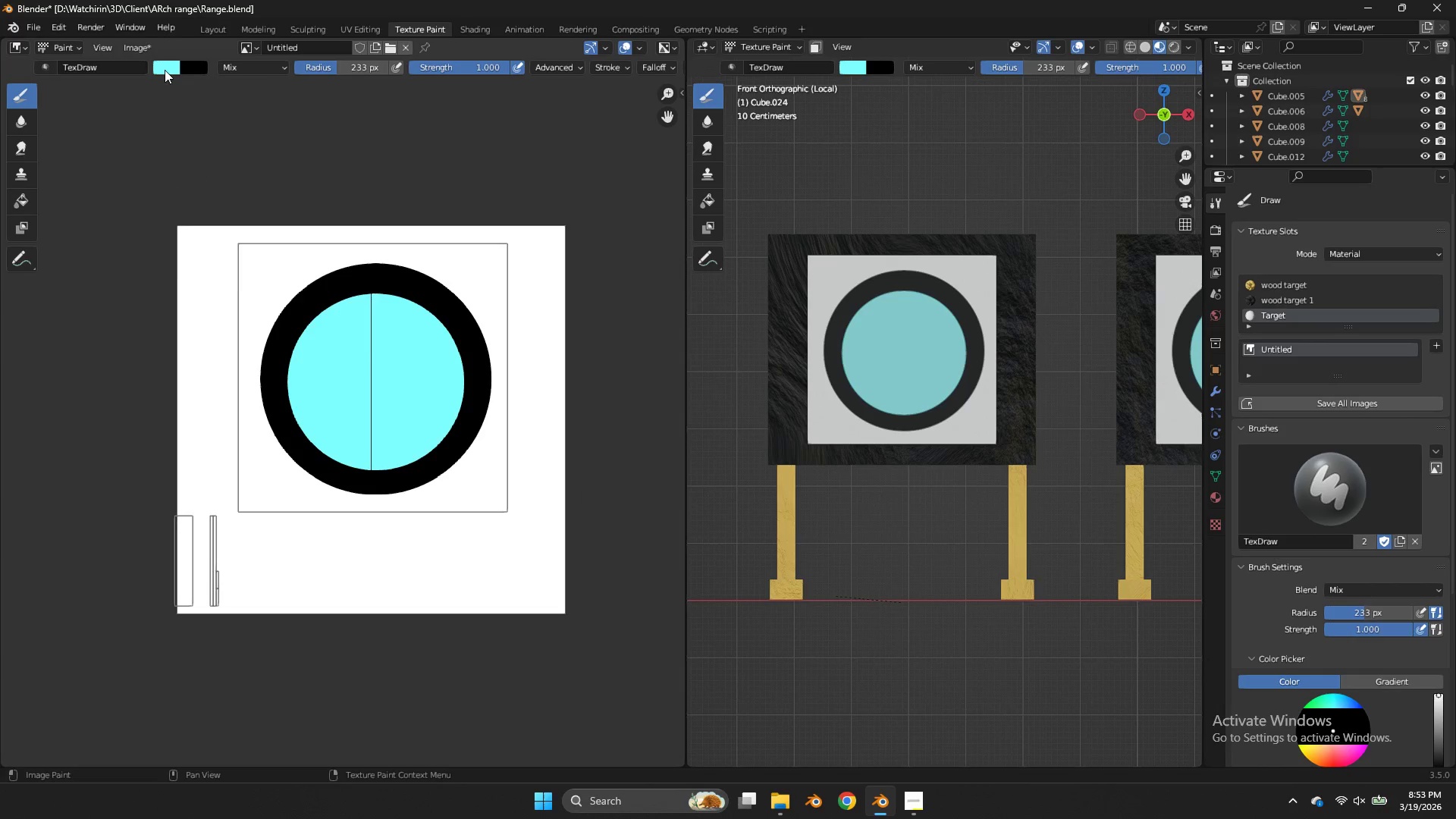 
left_click([165, 70])
 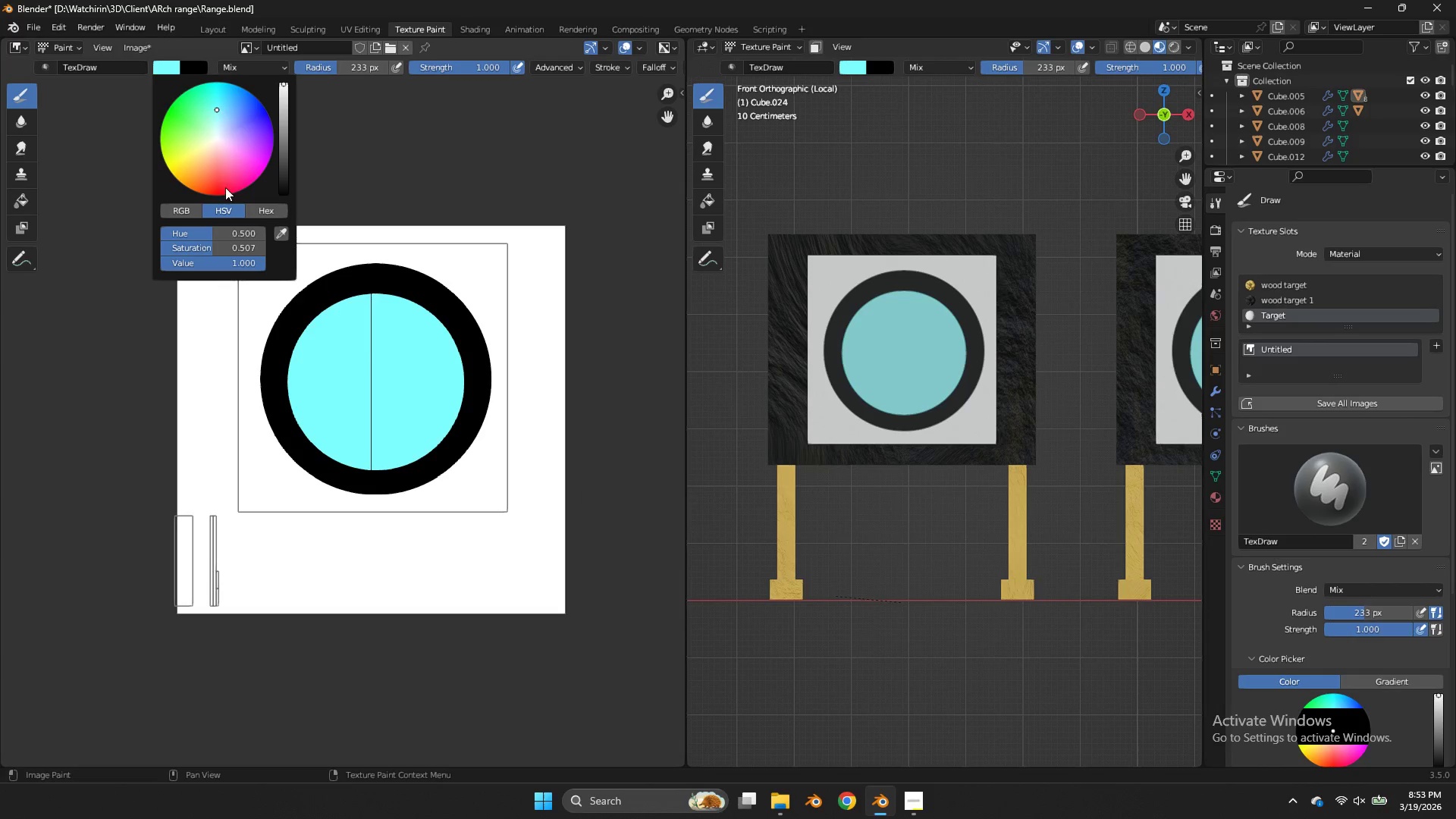 
left_click_drag(start_coordinate=[222, 191], to_coordinate=[582, 392])
 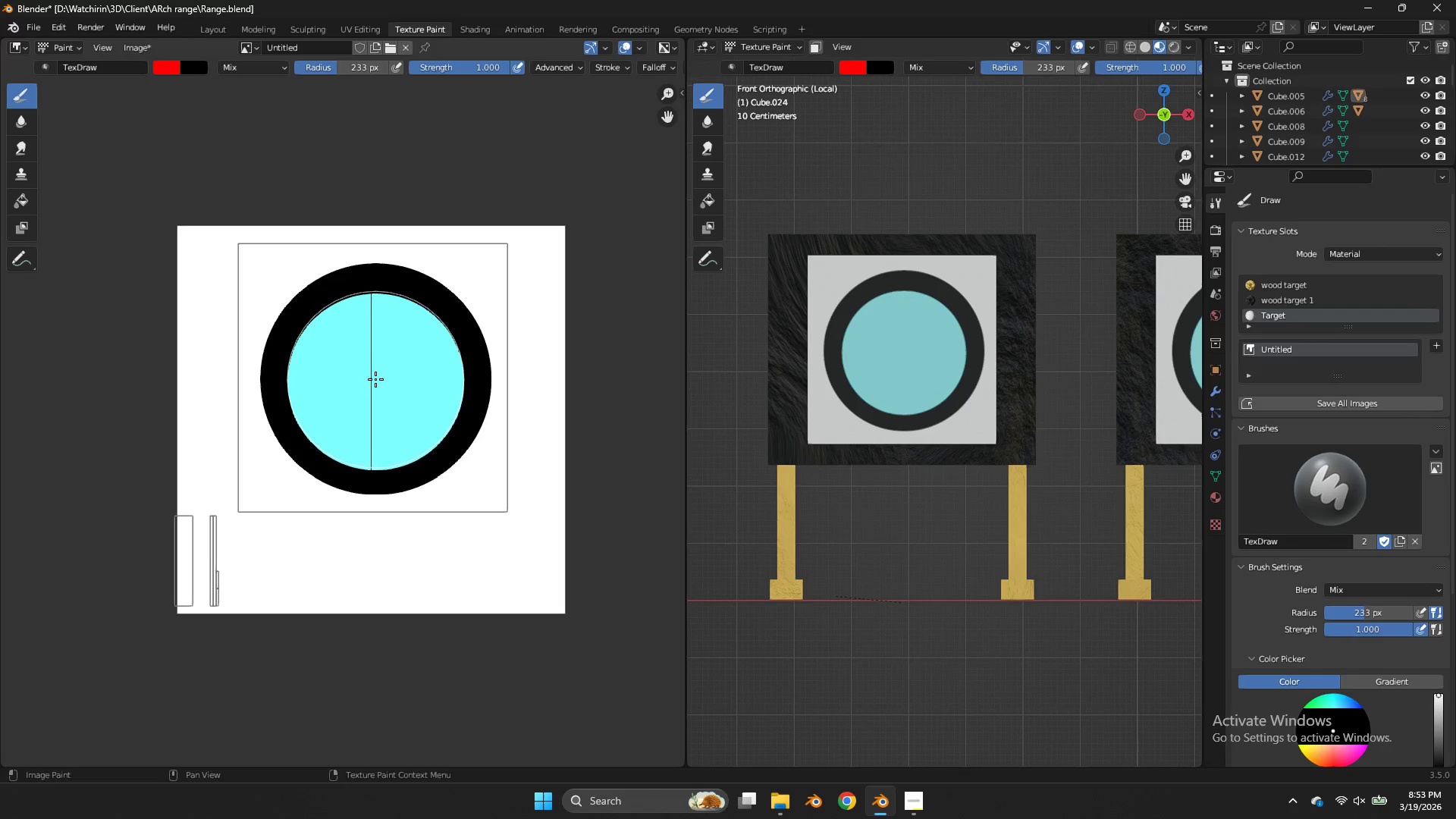 
key(F)
 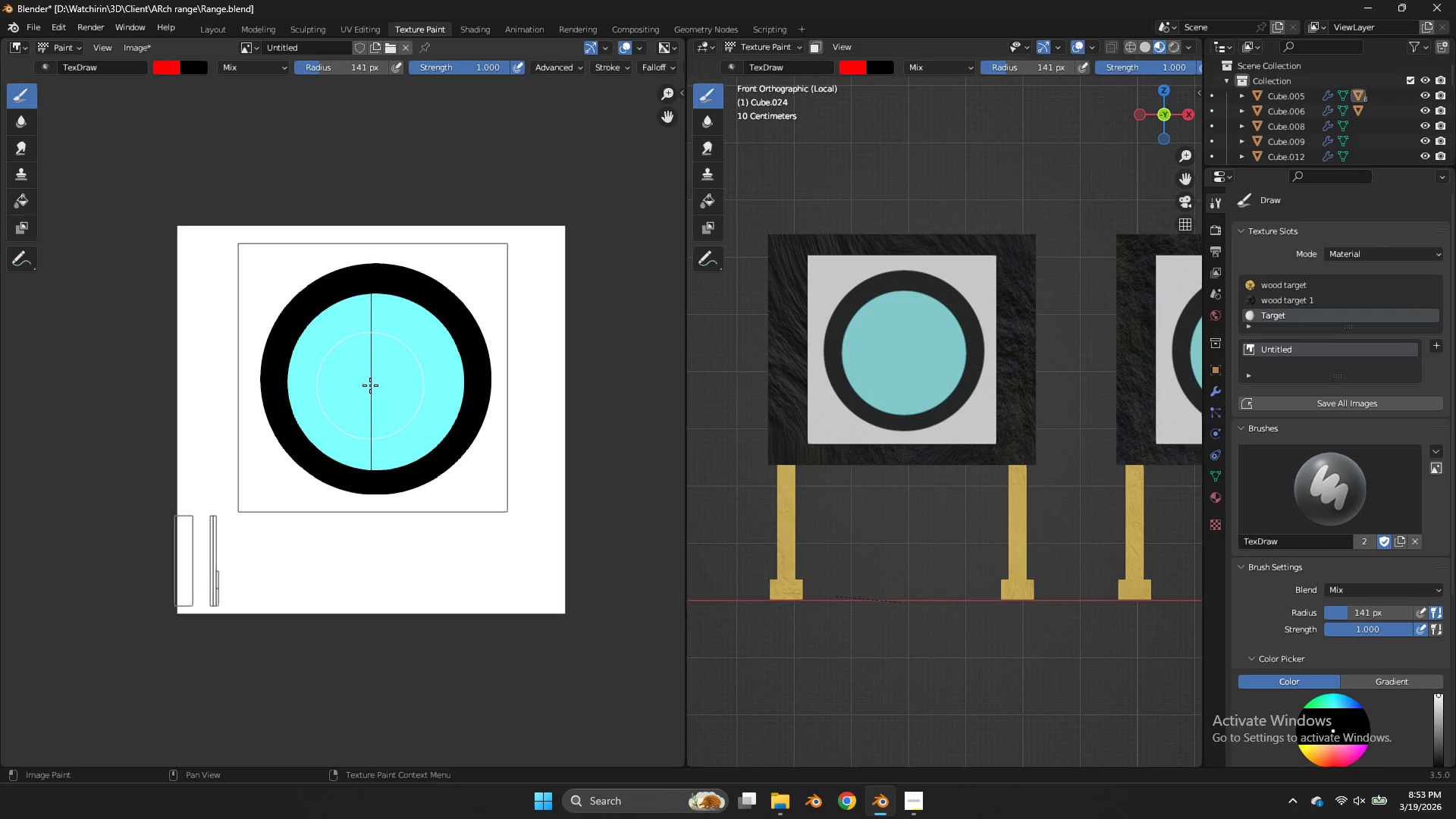 
left_click([376, 387])
 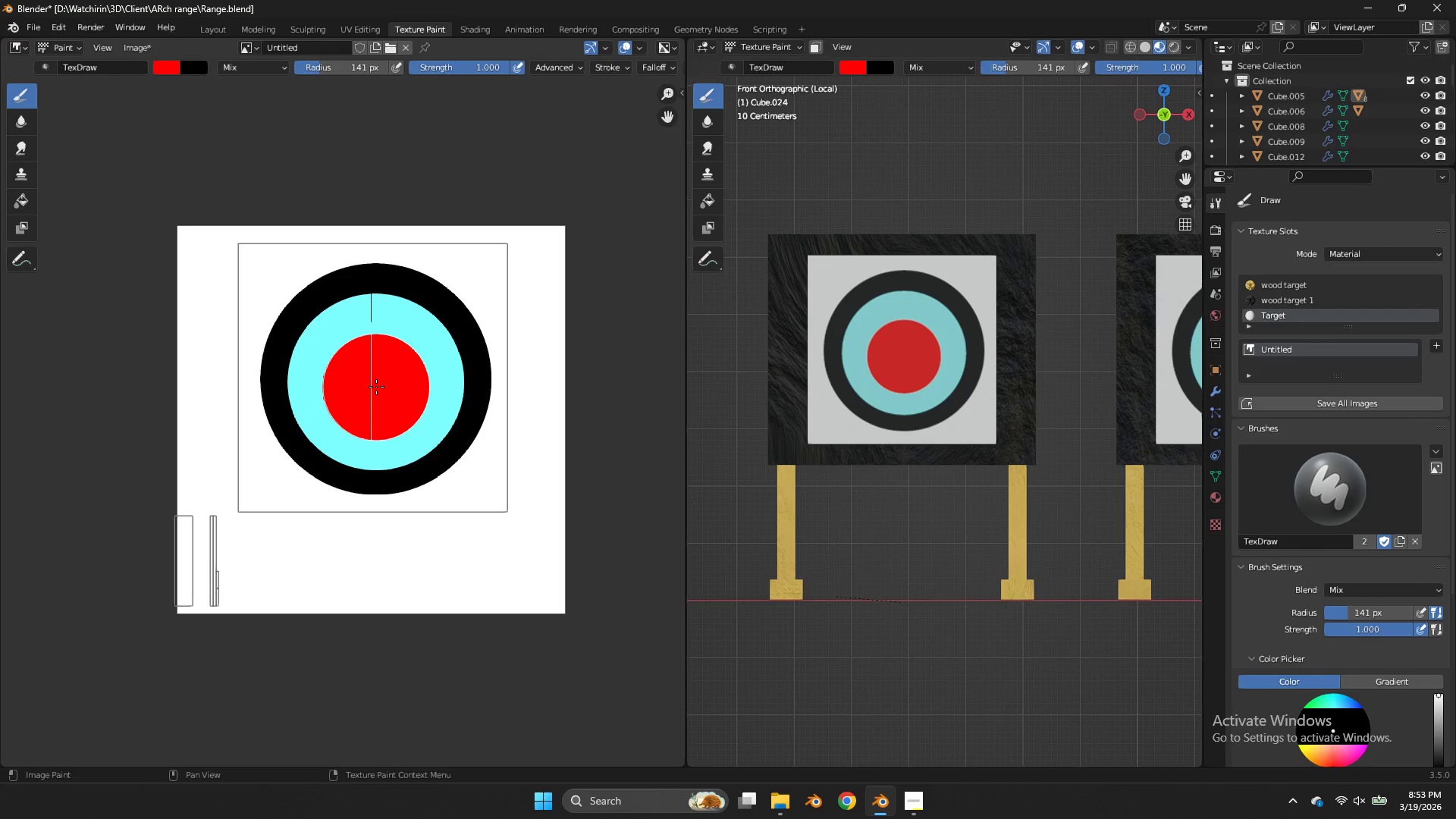 
key(Control+ControlLeft)
 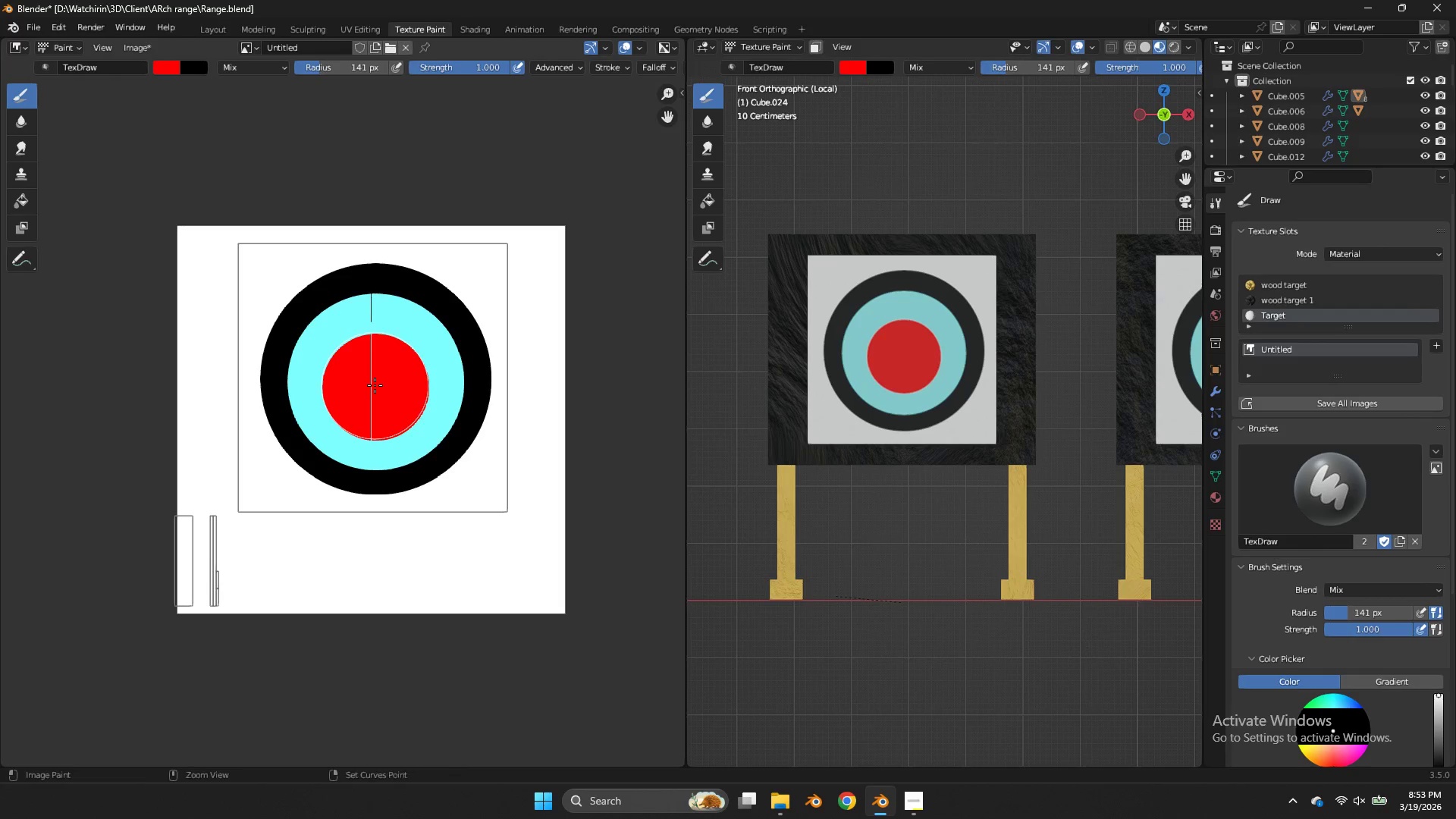 
key(Control+Z)
 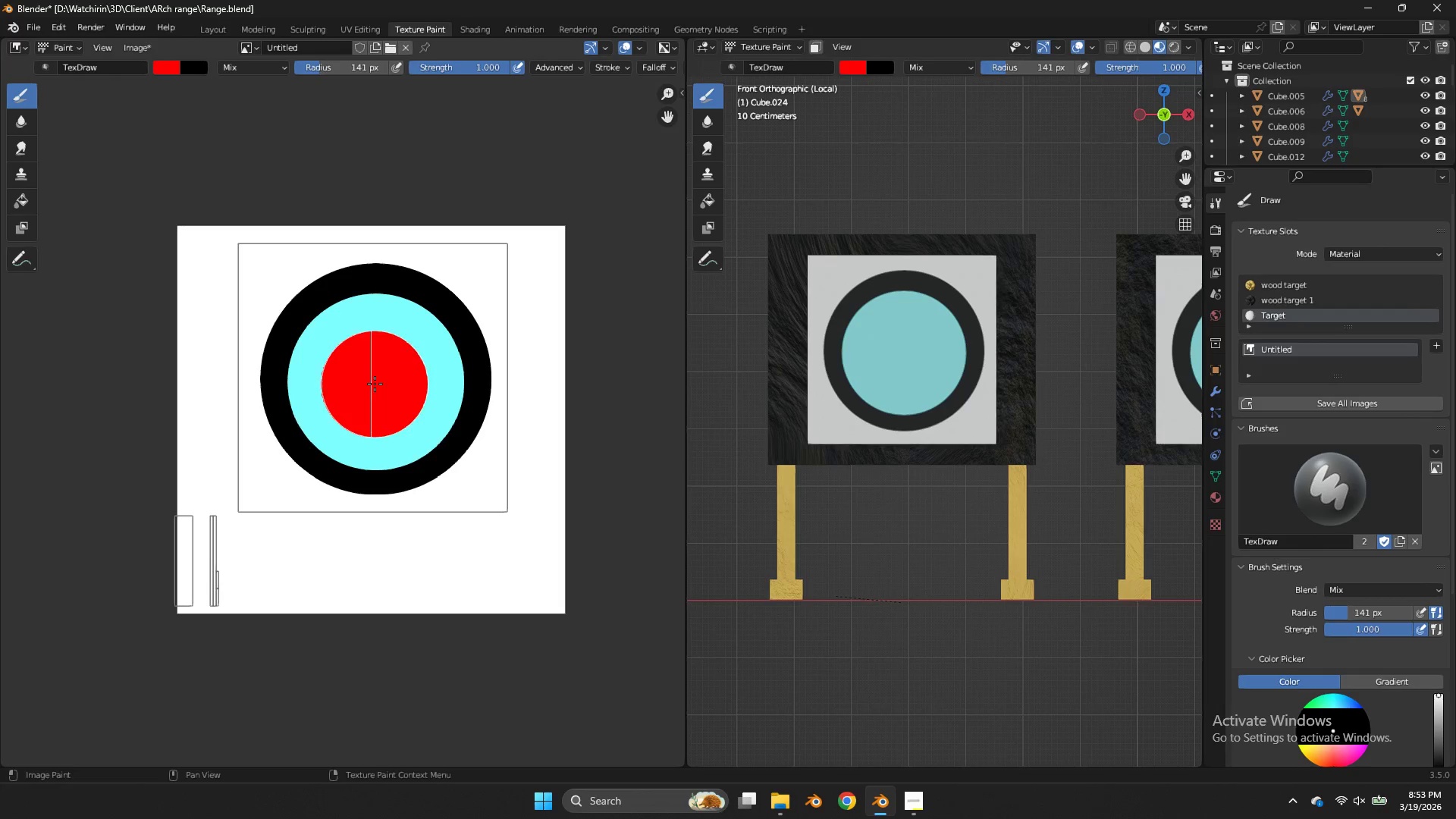 
left_click([375, 384])
 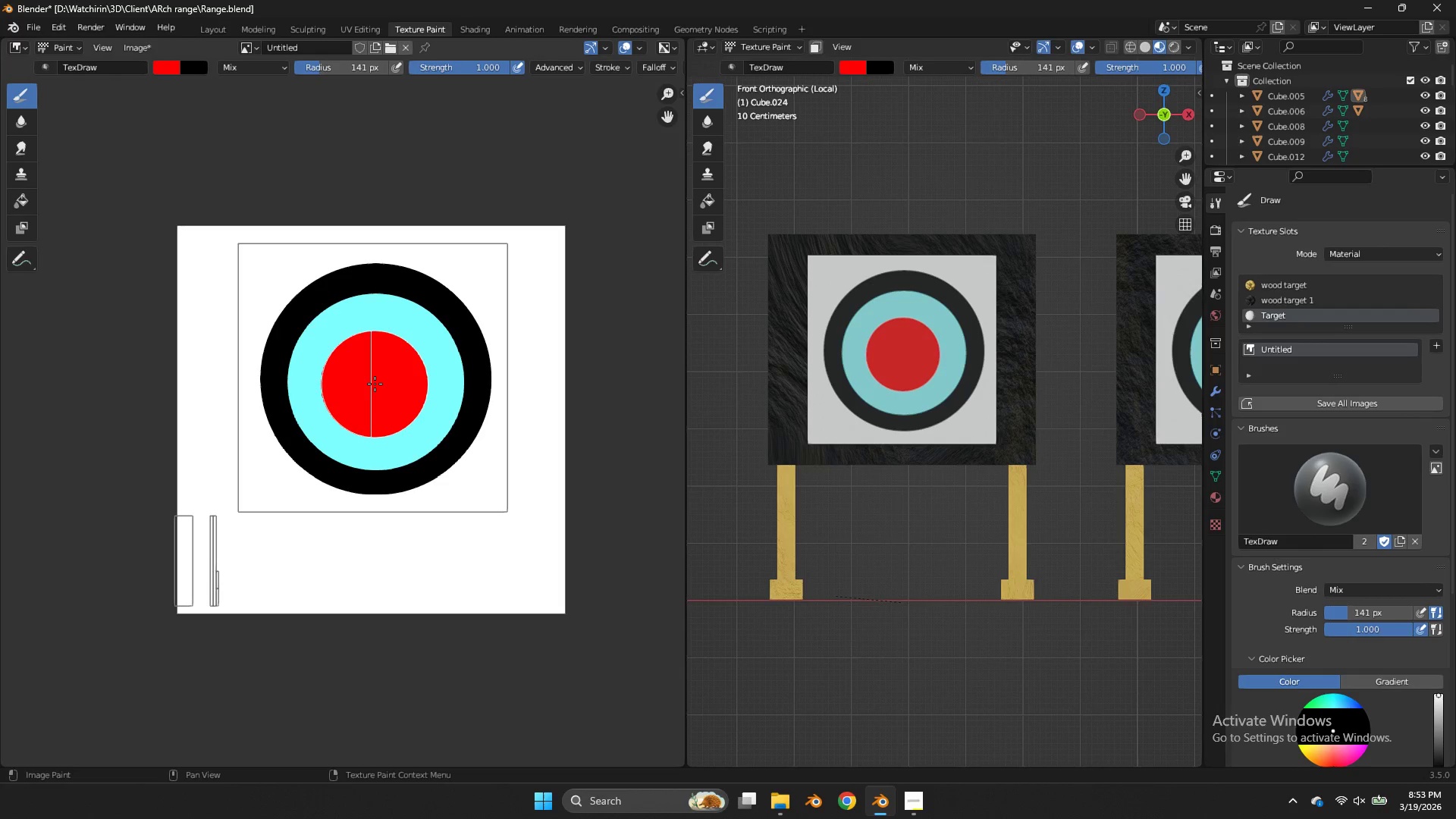 
key(Control+ControlLeft)
 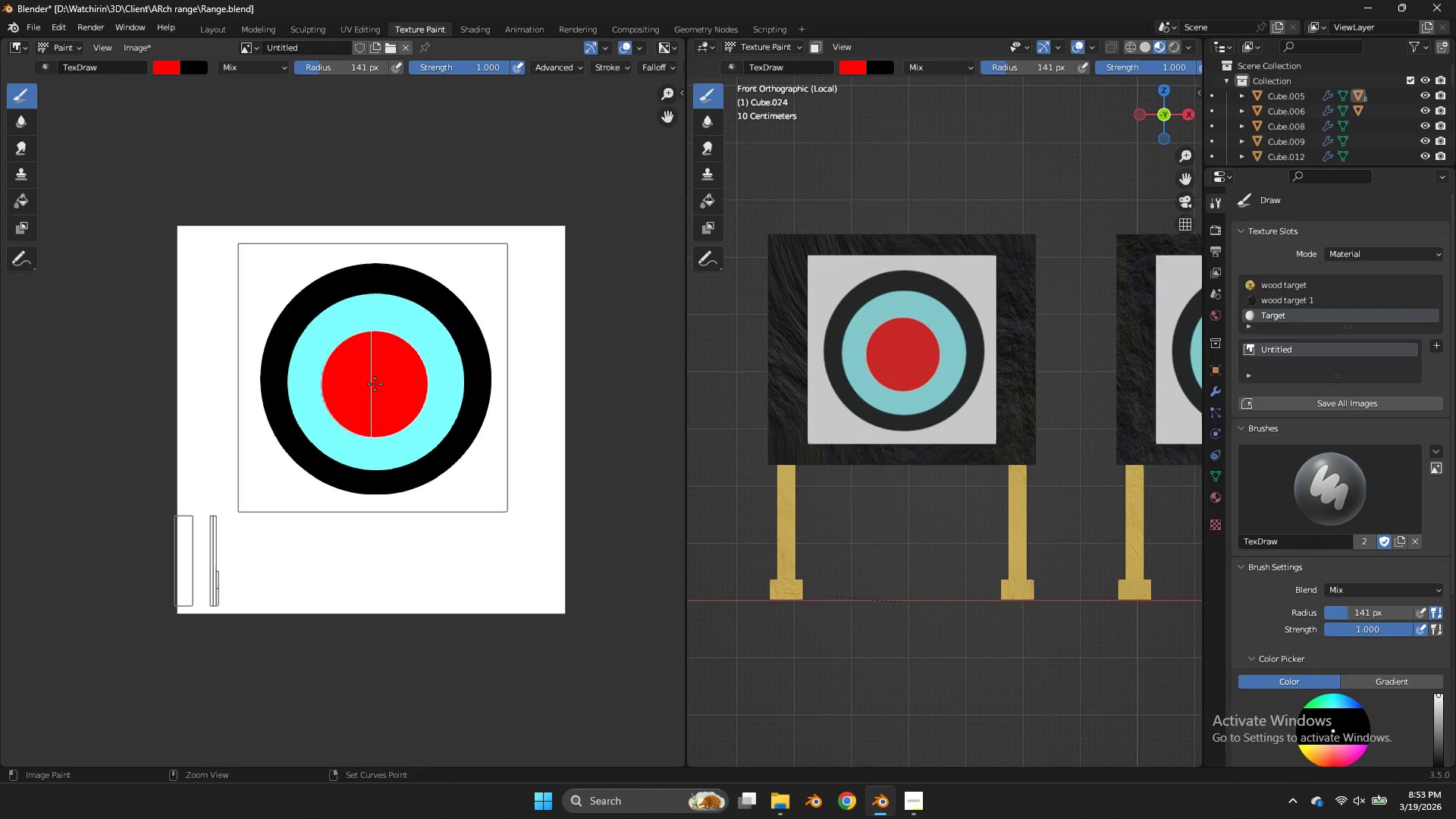 
key(Control+Z)
 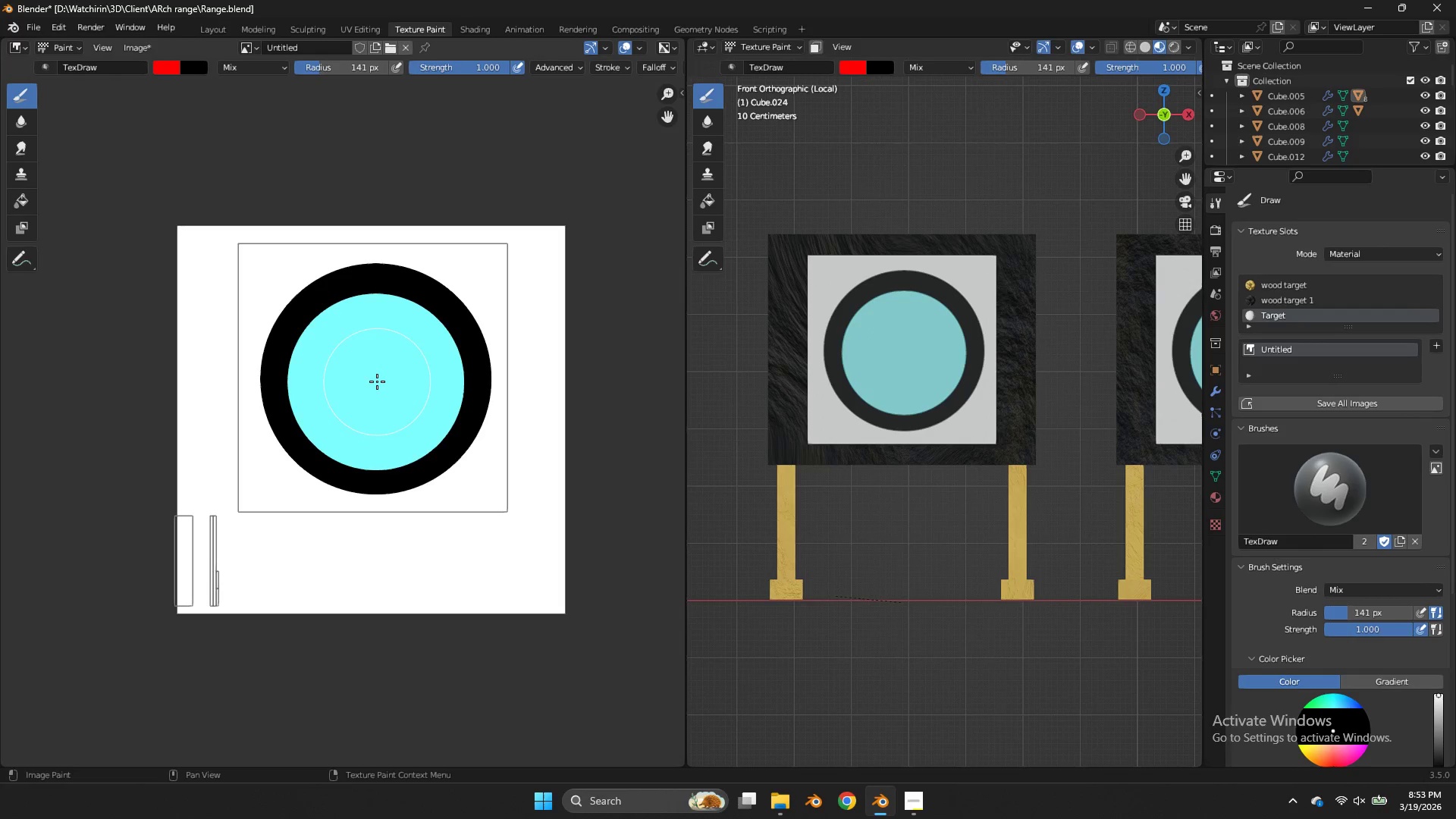 
left_click([377, 381])
 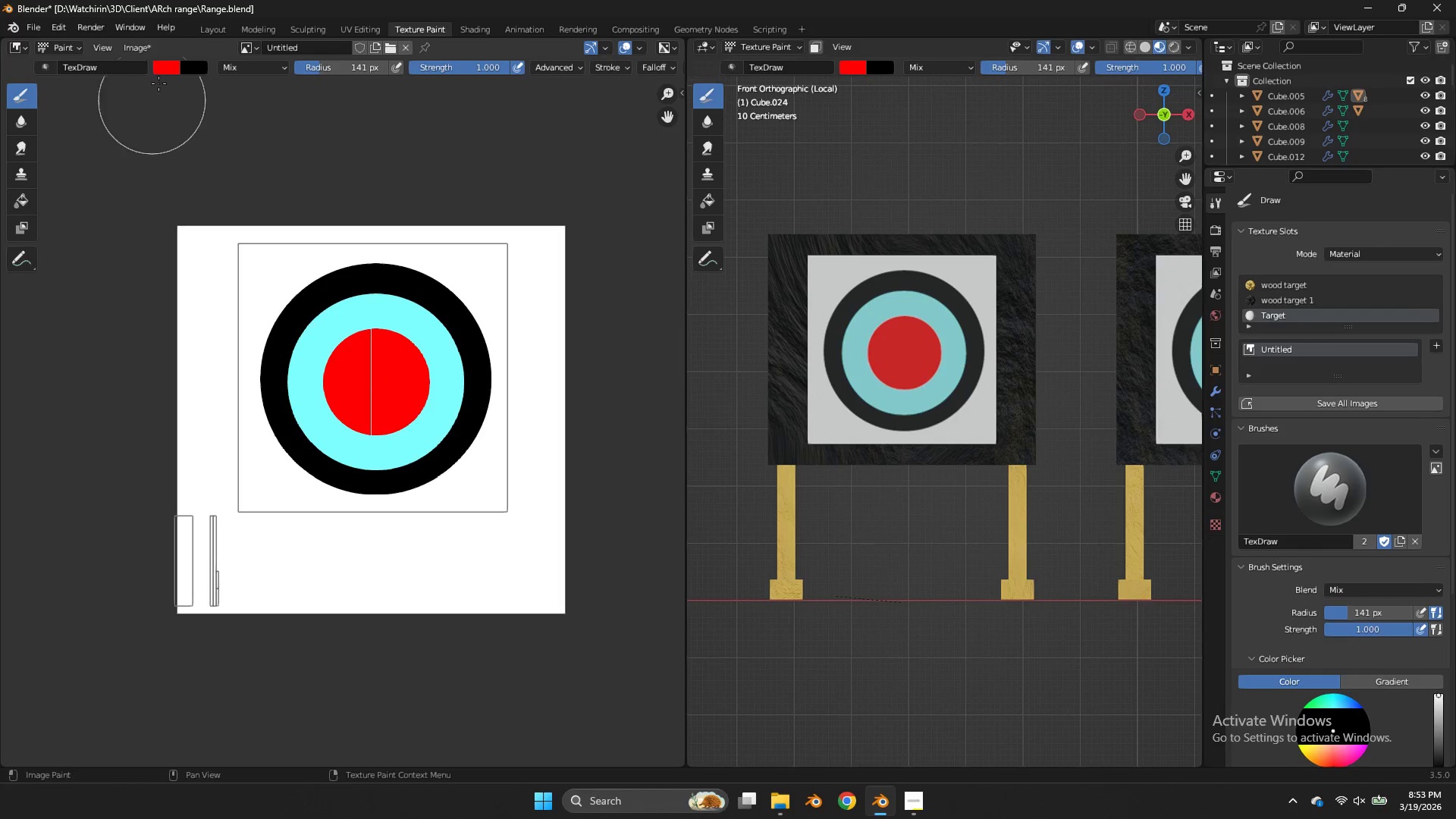 
left_click([166, 67])
 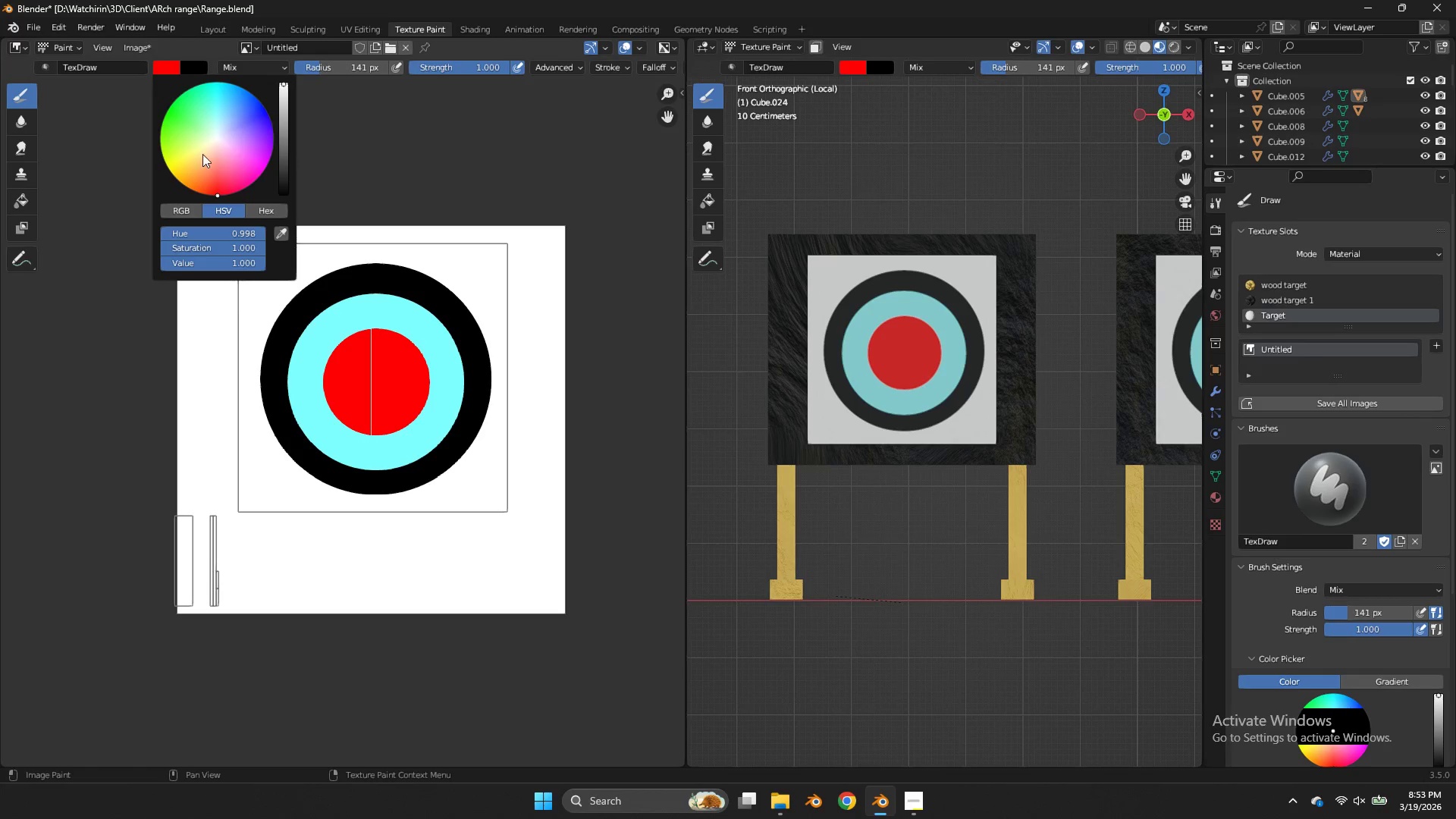 
left_click_drag(start_coordinate=[192, 166], to_coordinate=[874, 385])
 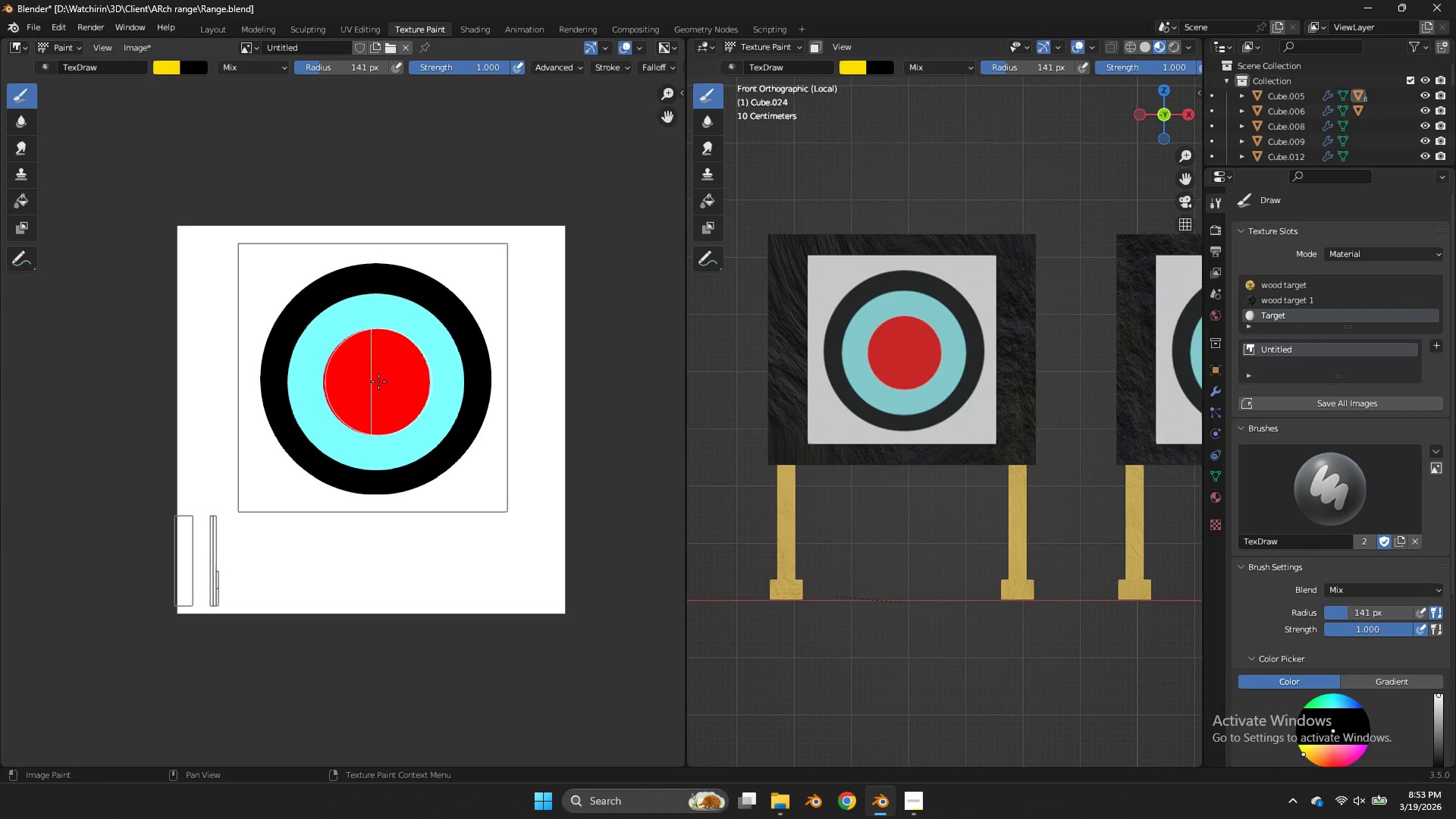 
key(F)
 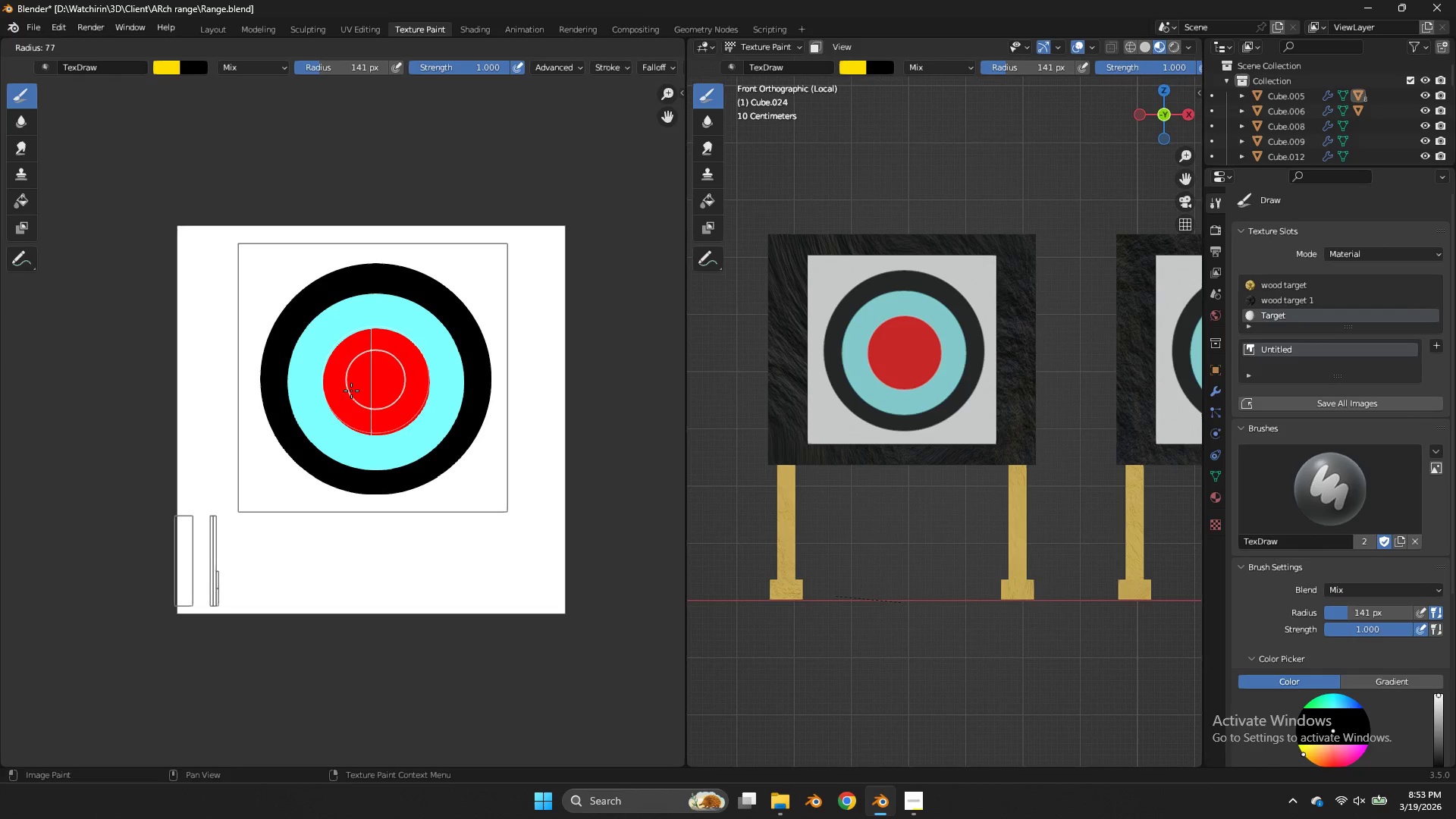 
left_click([344, 384])
 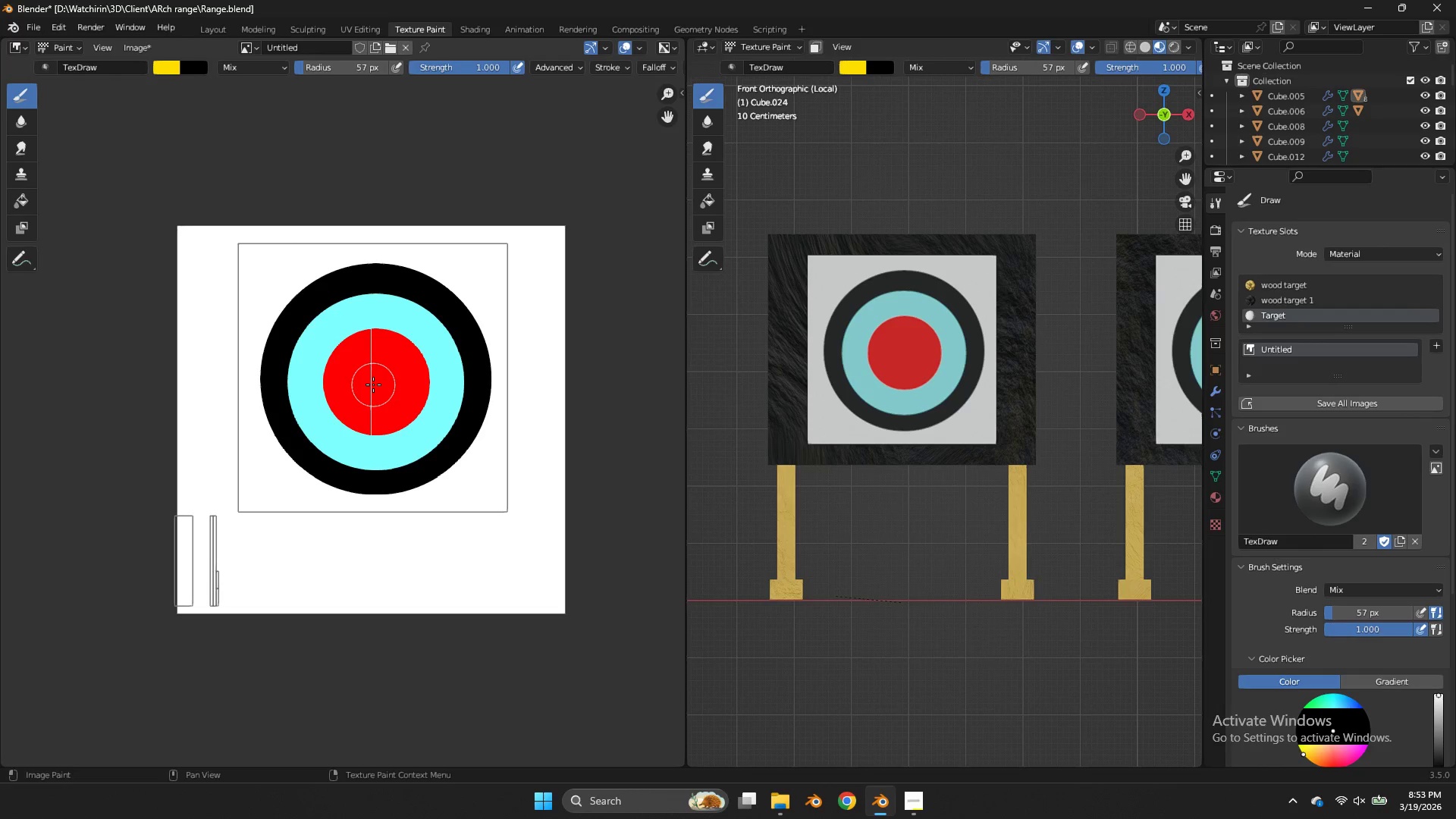 
left_click([372, 384])
 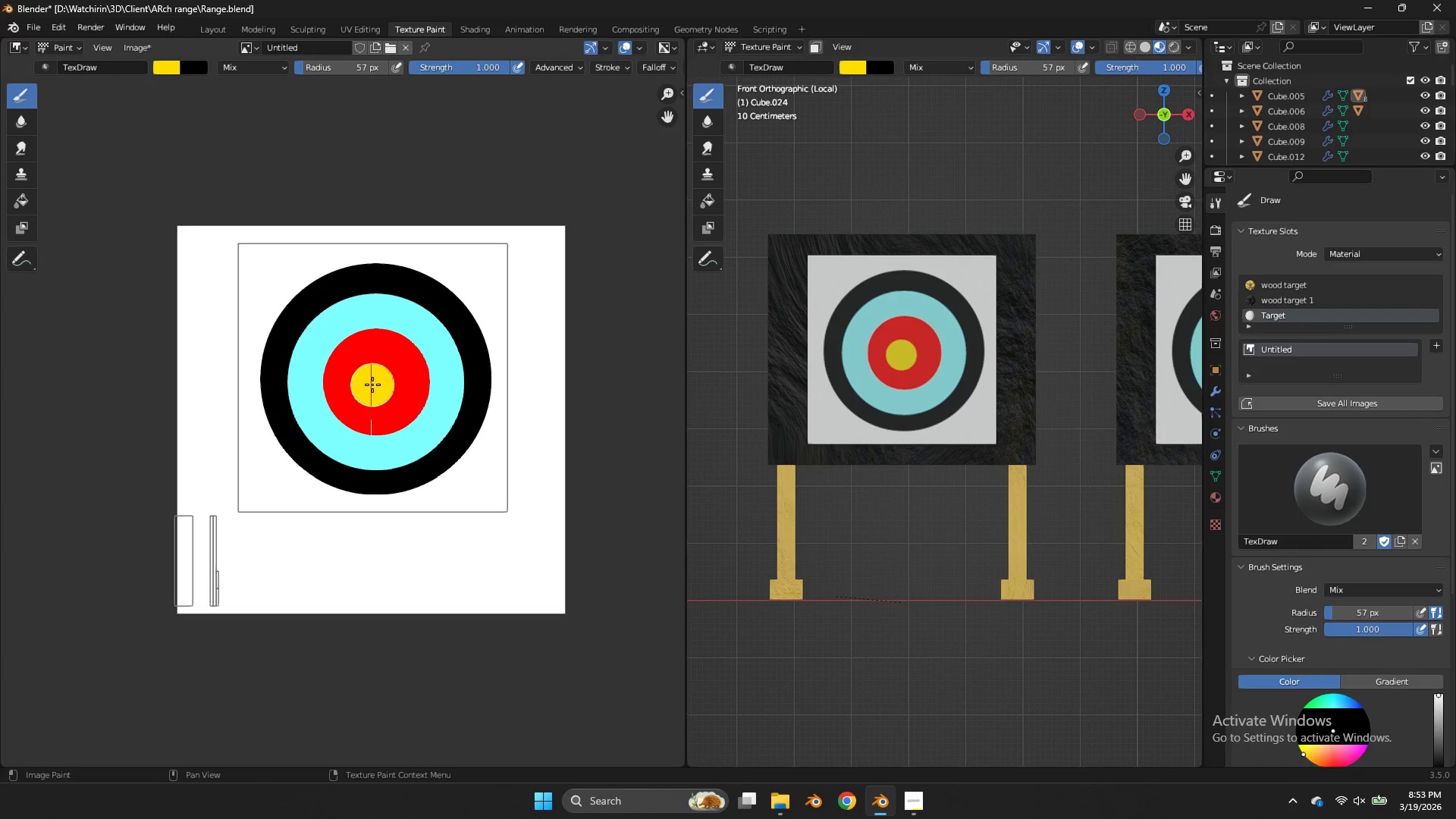 
key(Control+ControlLeft)
 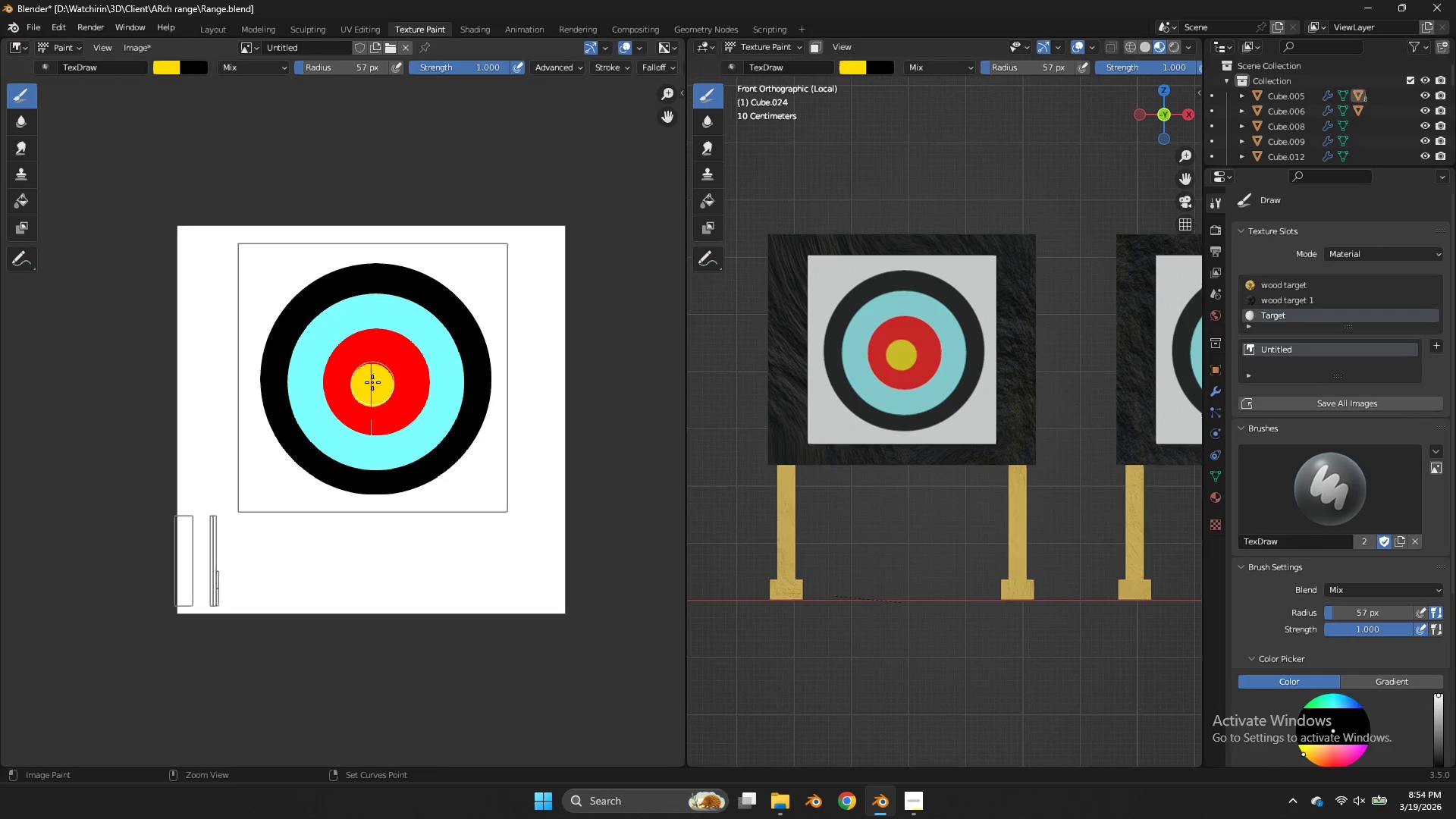 
key(Control+Z)
 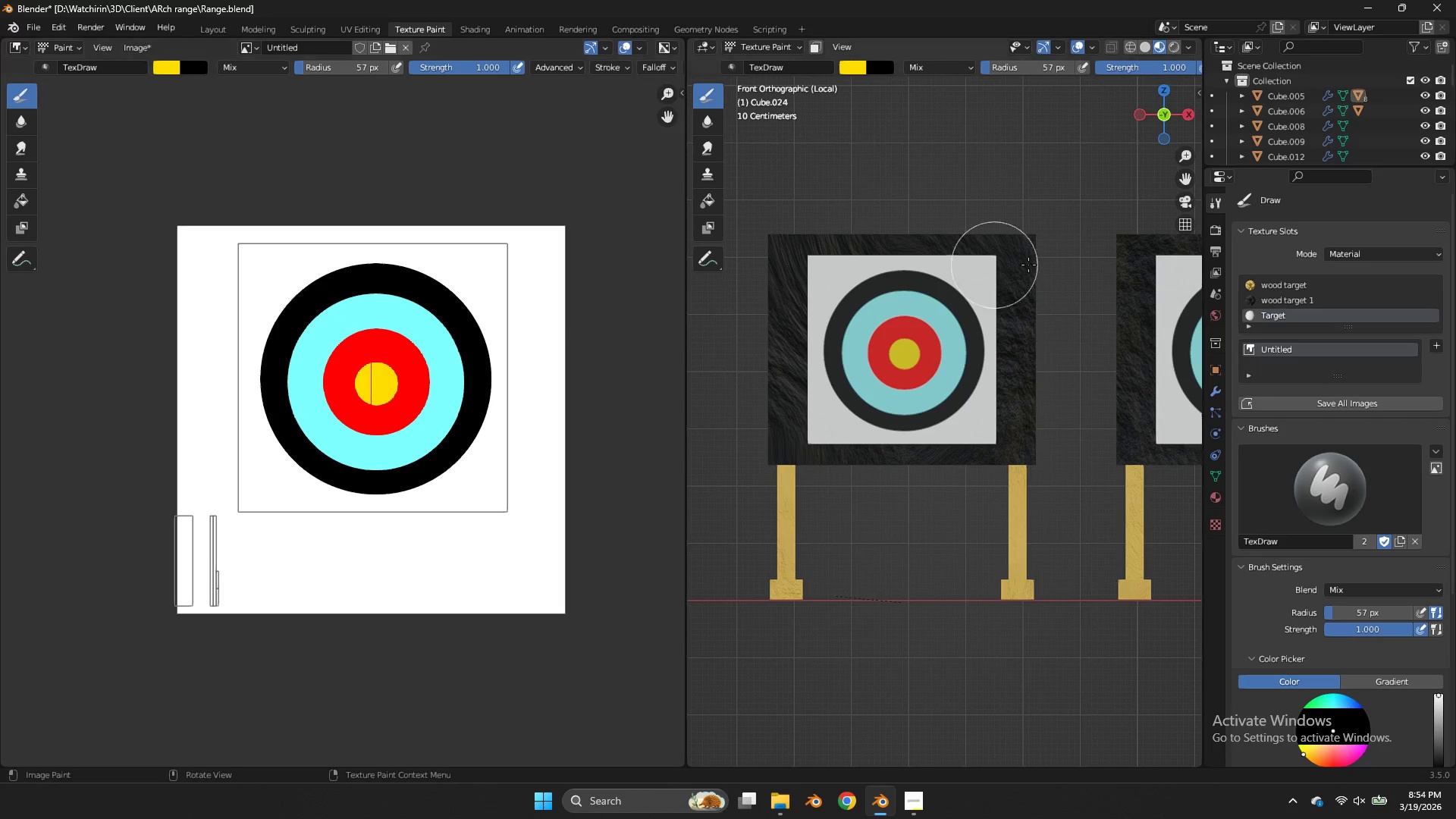 
scroll: coordinate [1111, 192], scroll_direction: up, amount: 1.0
 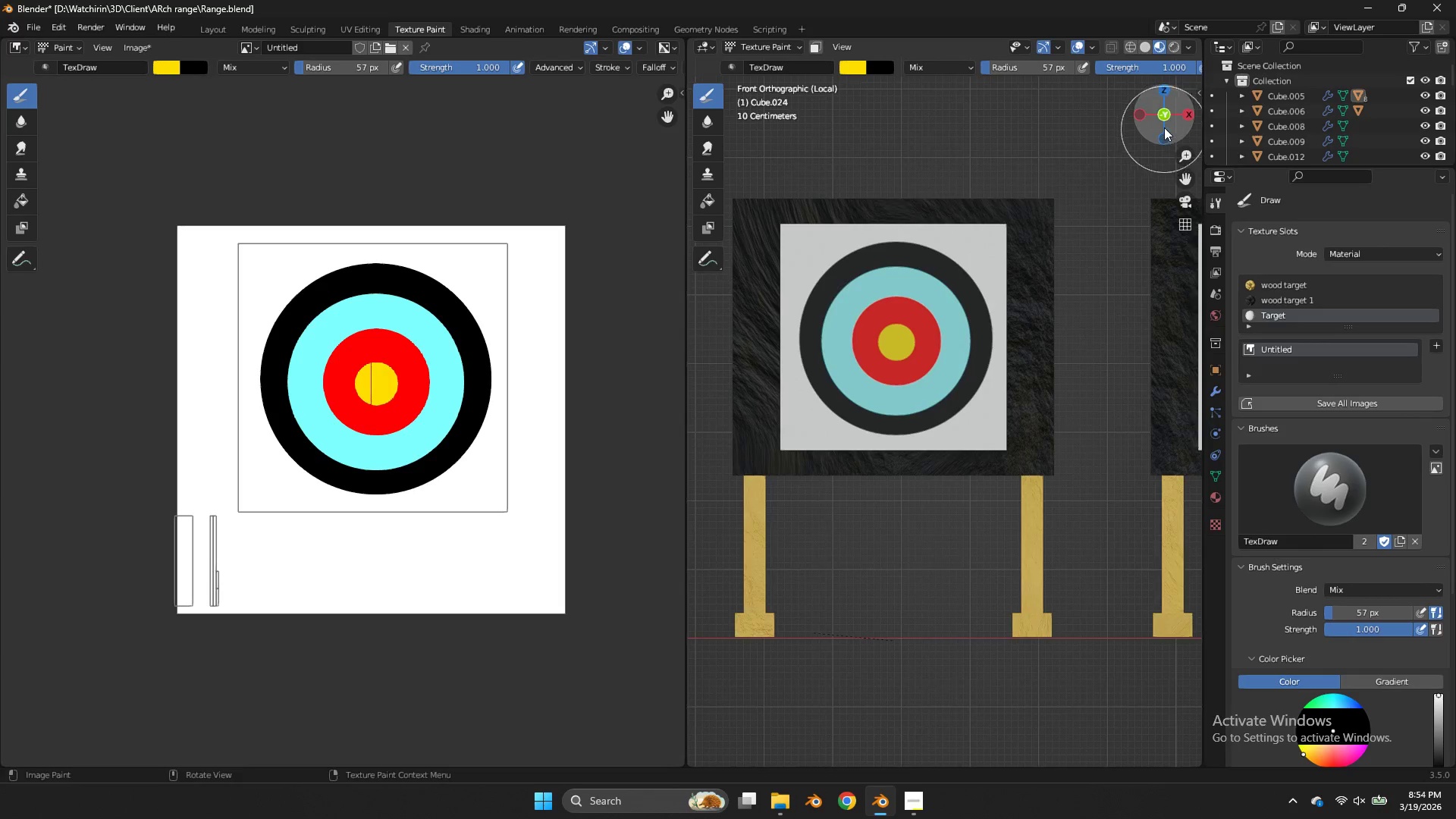 
left_click_drag(start_coordinate=[1164, 127], to_coordinate=[766, 155])
 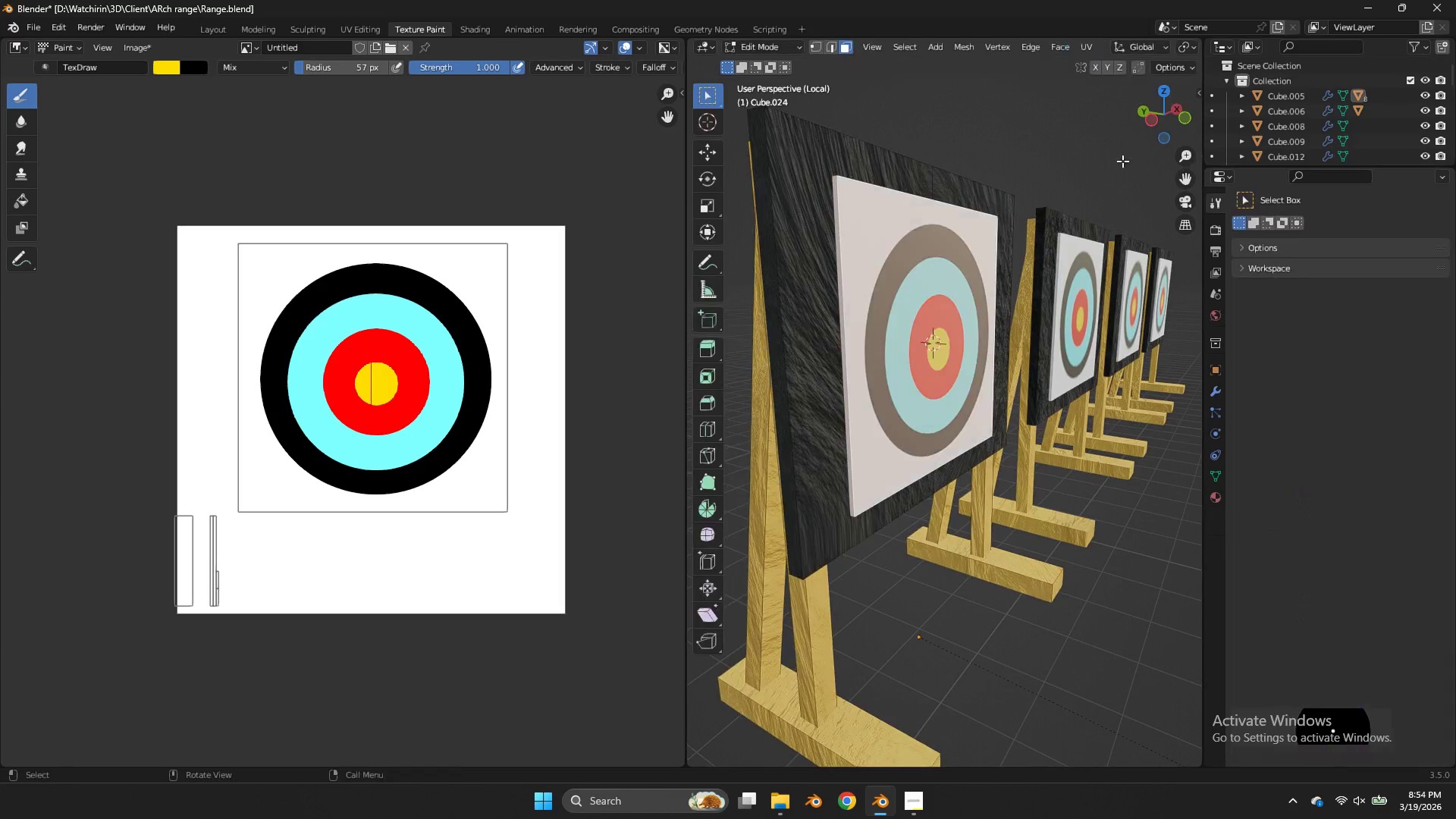 
key(Tab)
 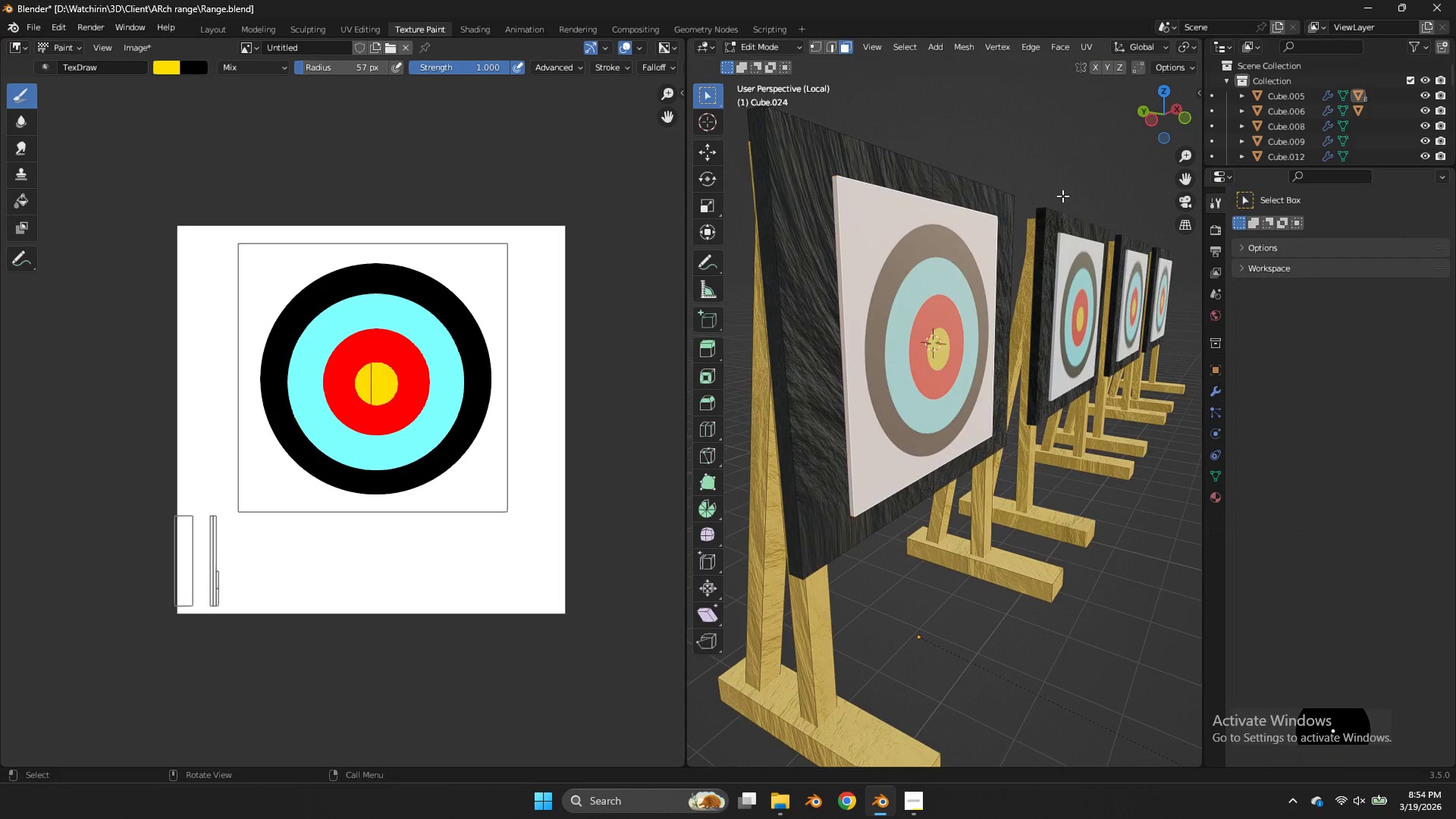 
key(Tab)
 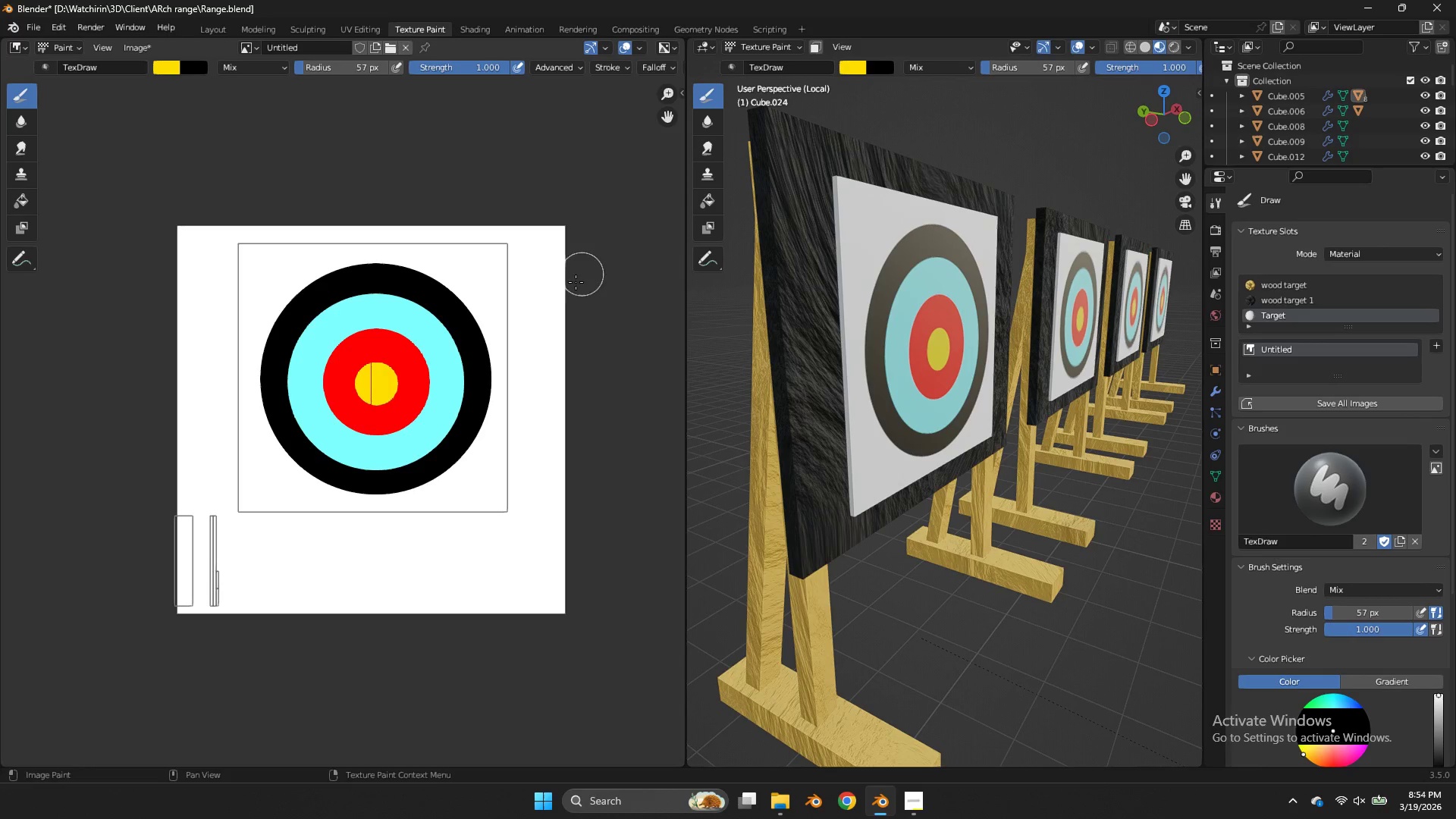 
key(Alt+AltLeft)
 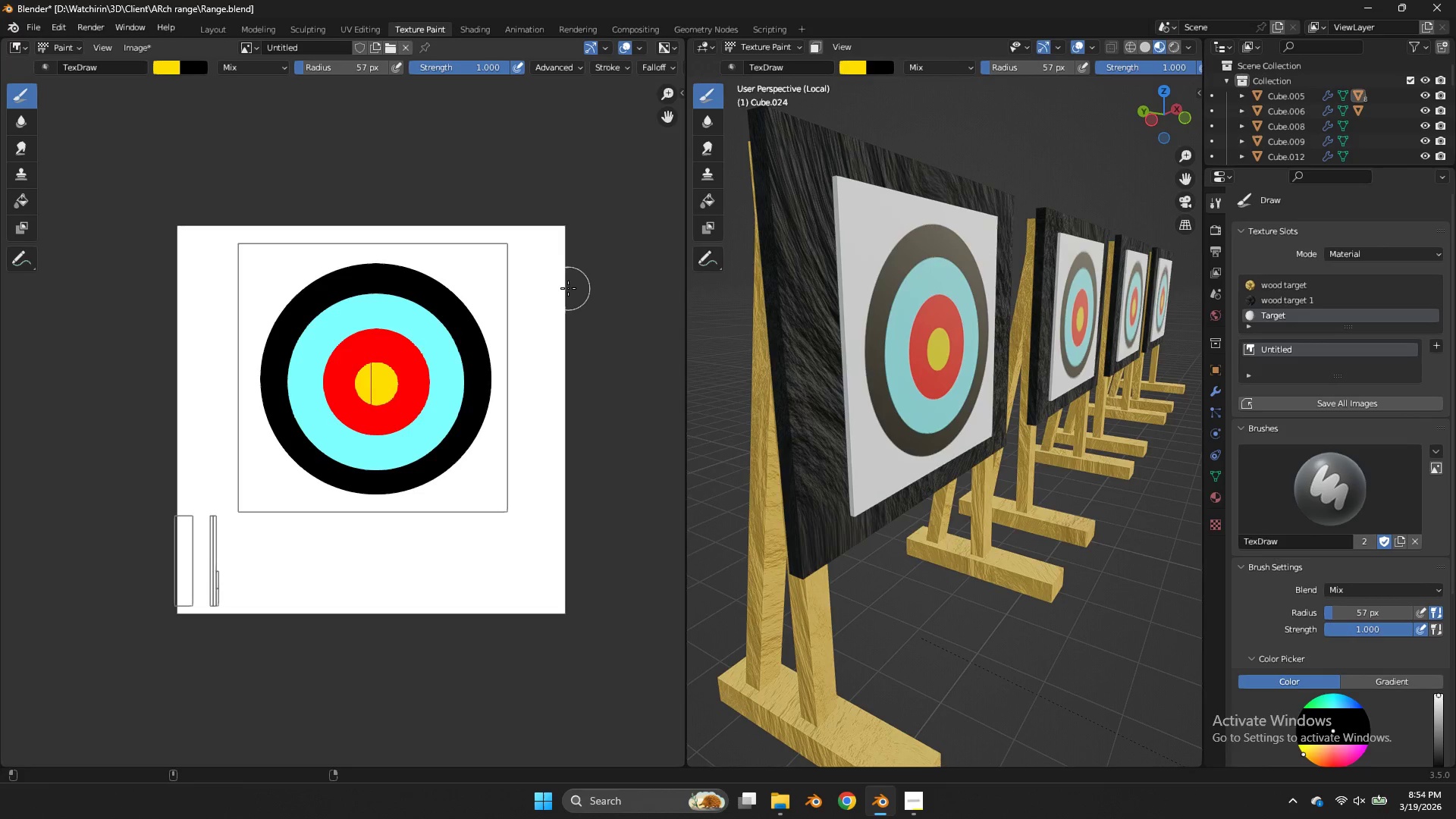 
key(Alt+S)
 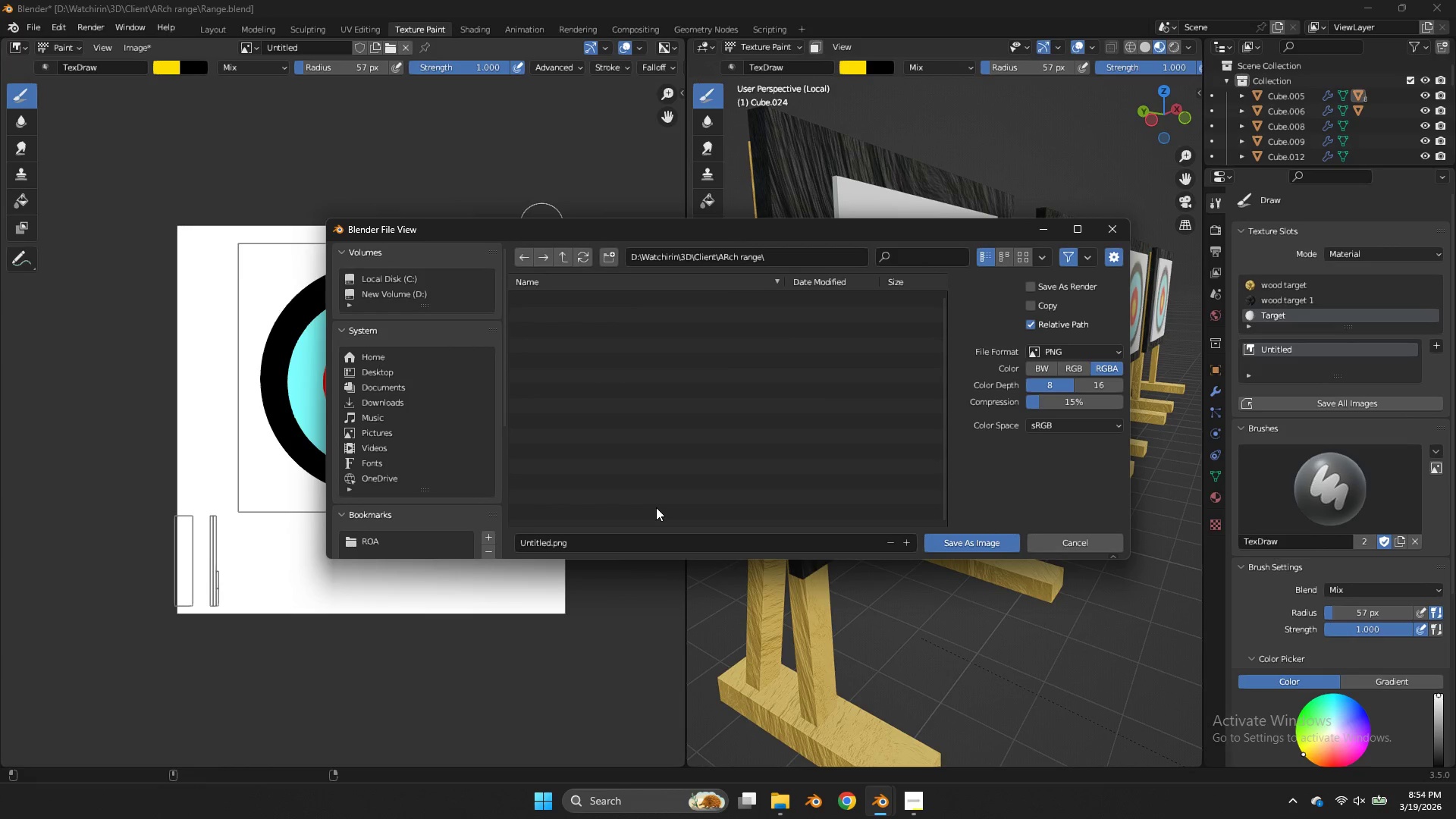 
left_click([620, 537])
 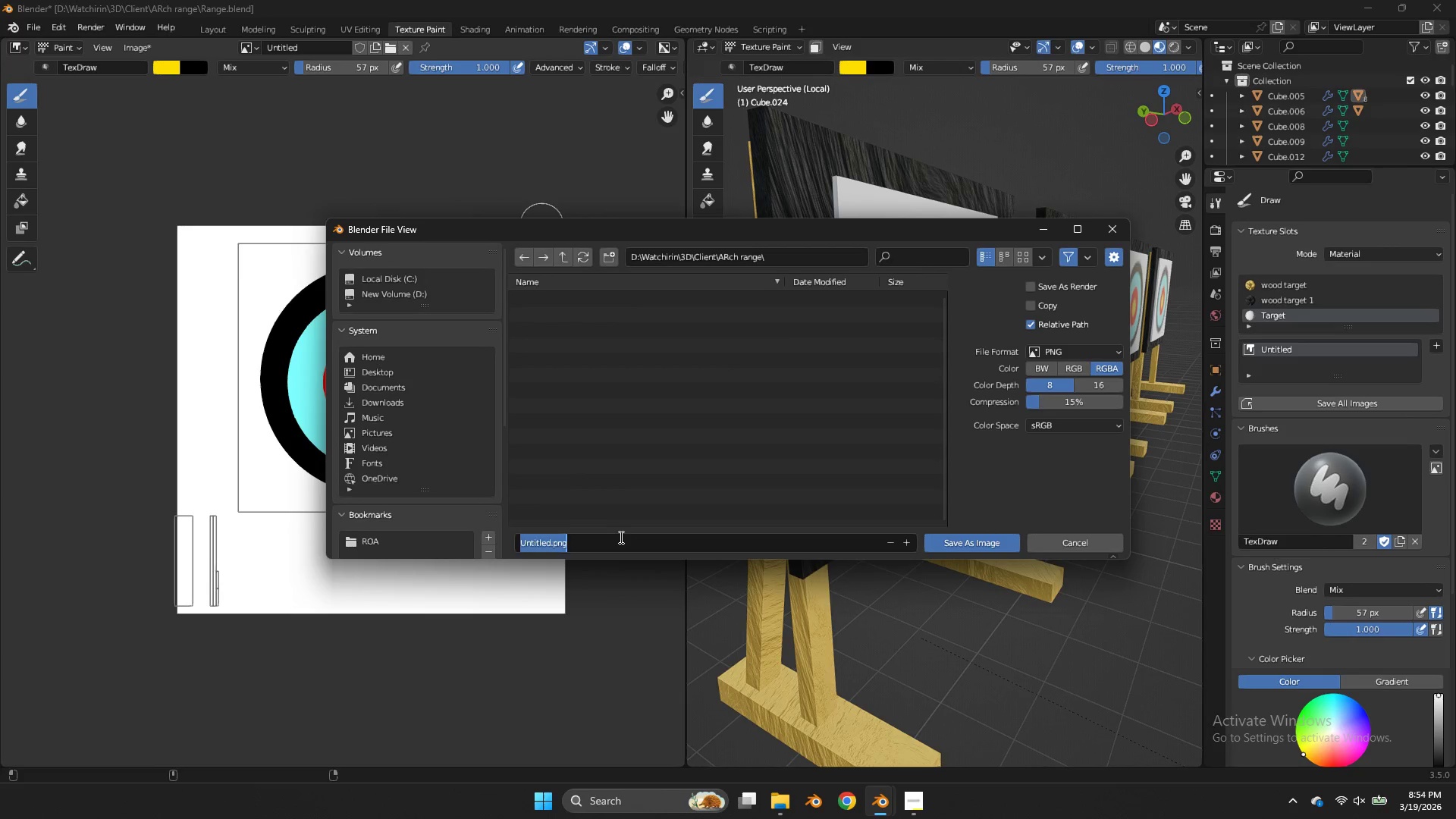 
type(target)
 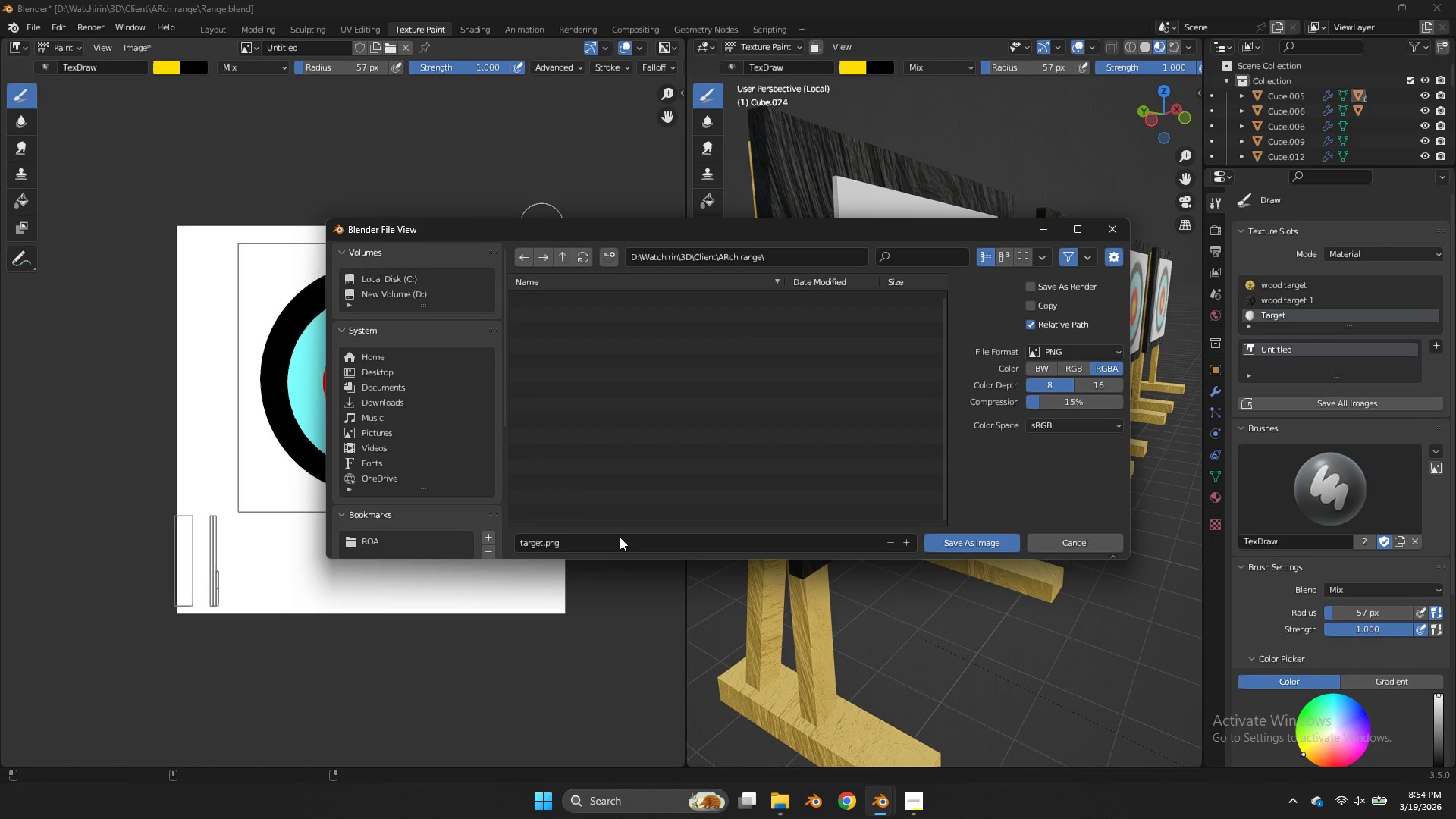 
key(Enter)
 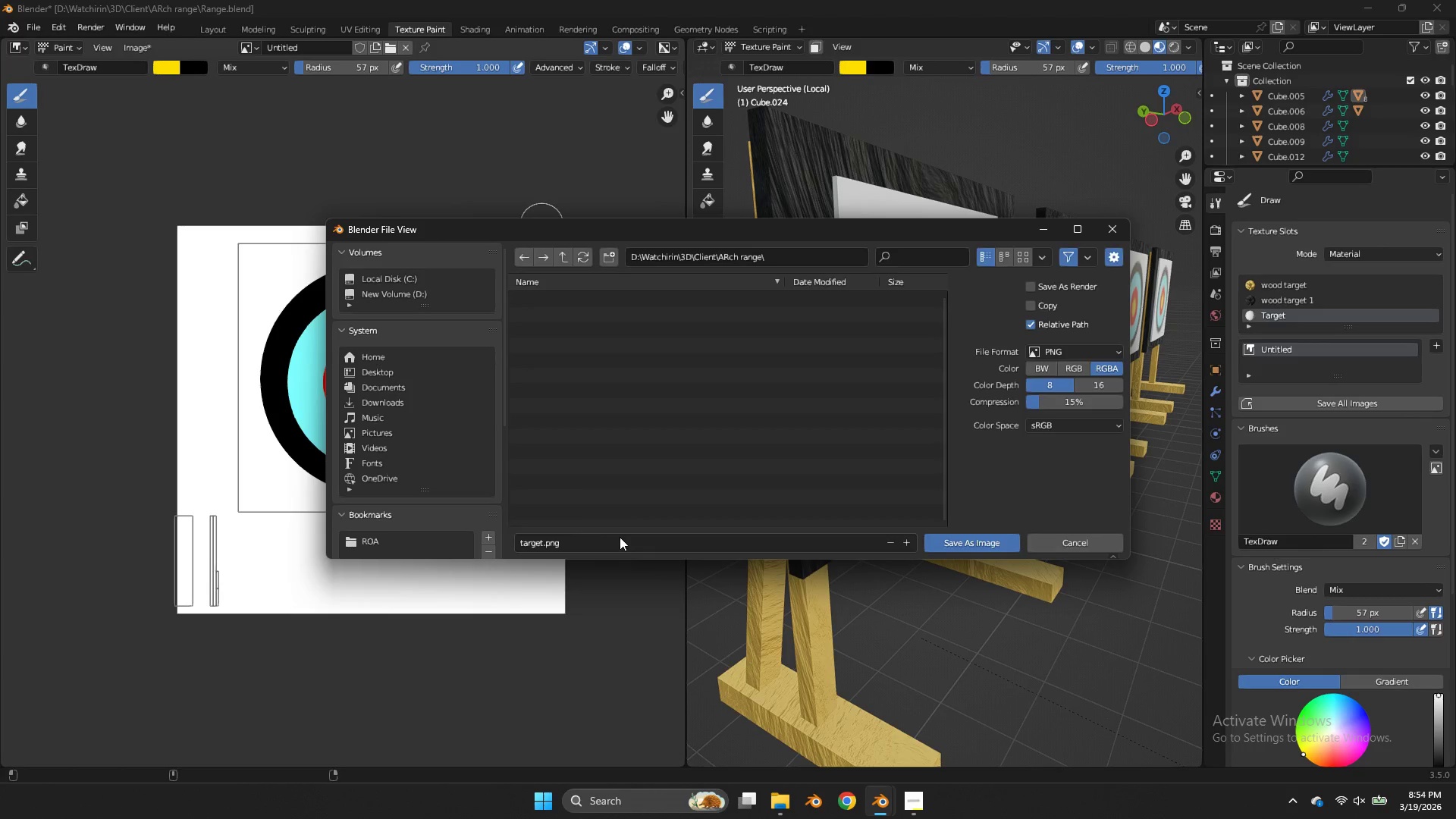 
key(Enter)
 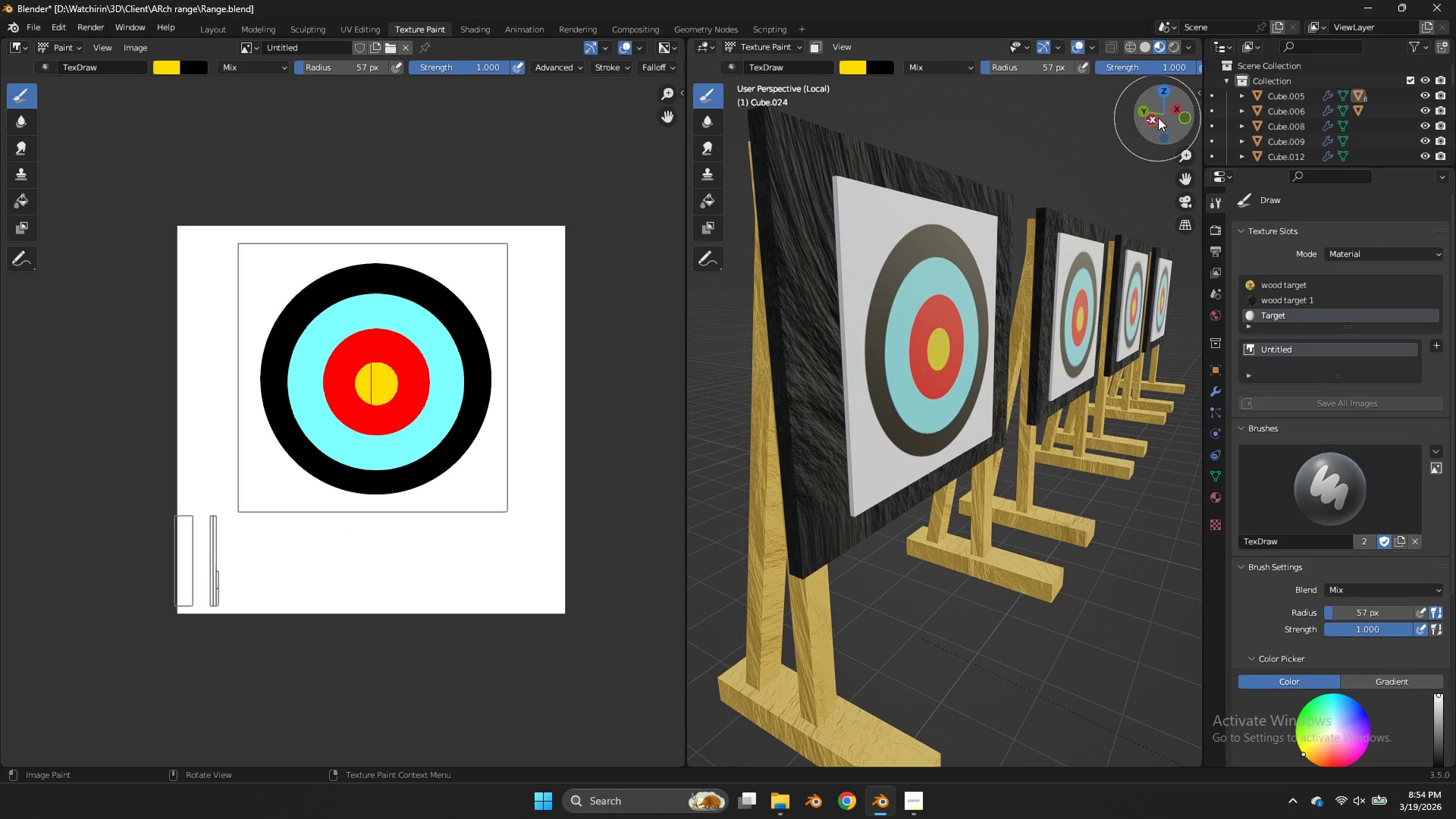 
left_click_drag(start_coordinate=[1160, 118], to_coordinate=[1050, 115])
 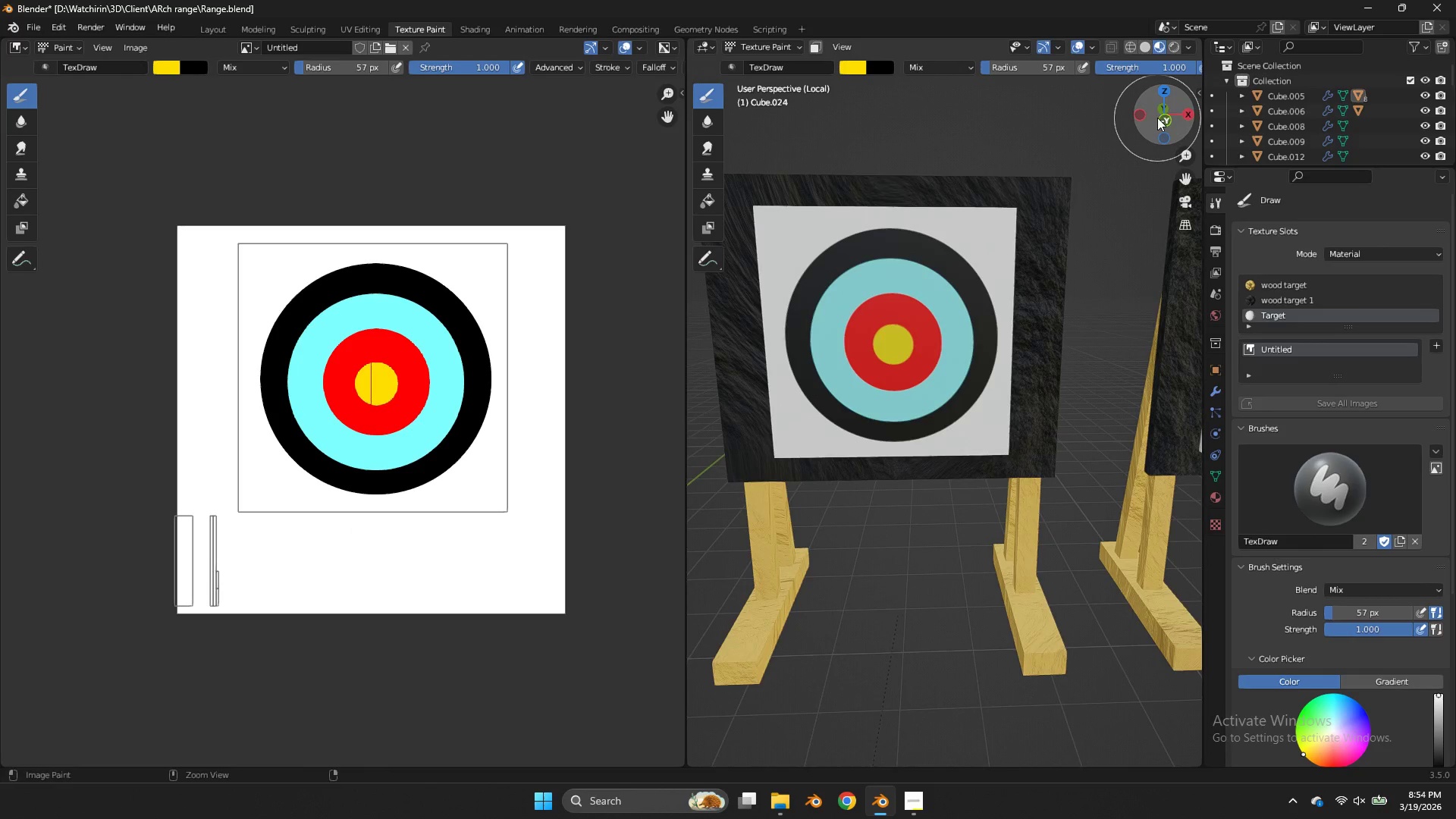 
key(Control+S)
 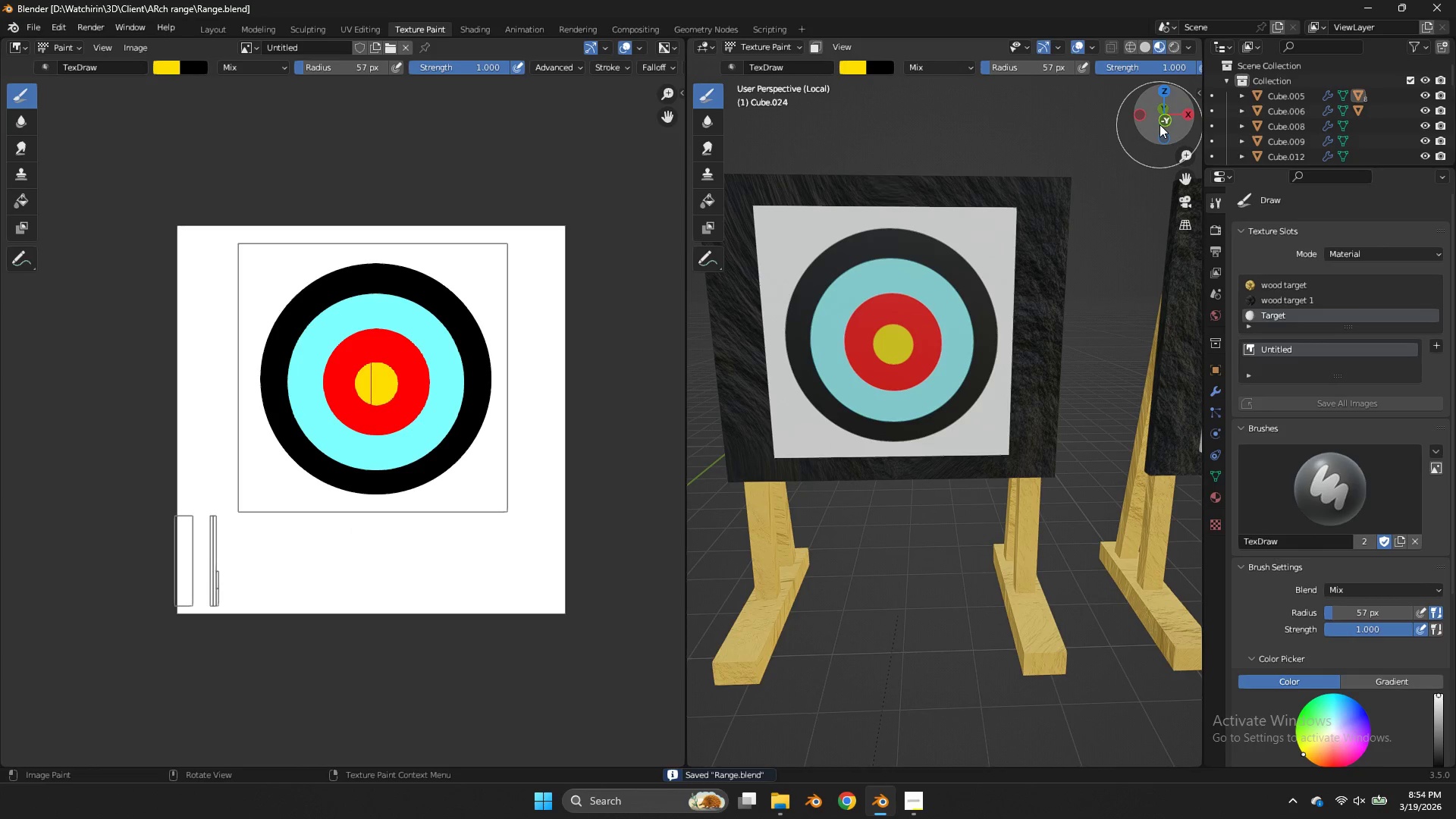 
left_click([1159, 124])
 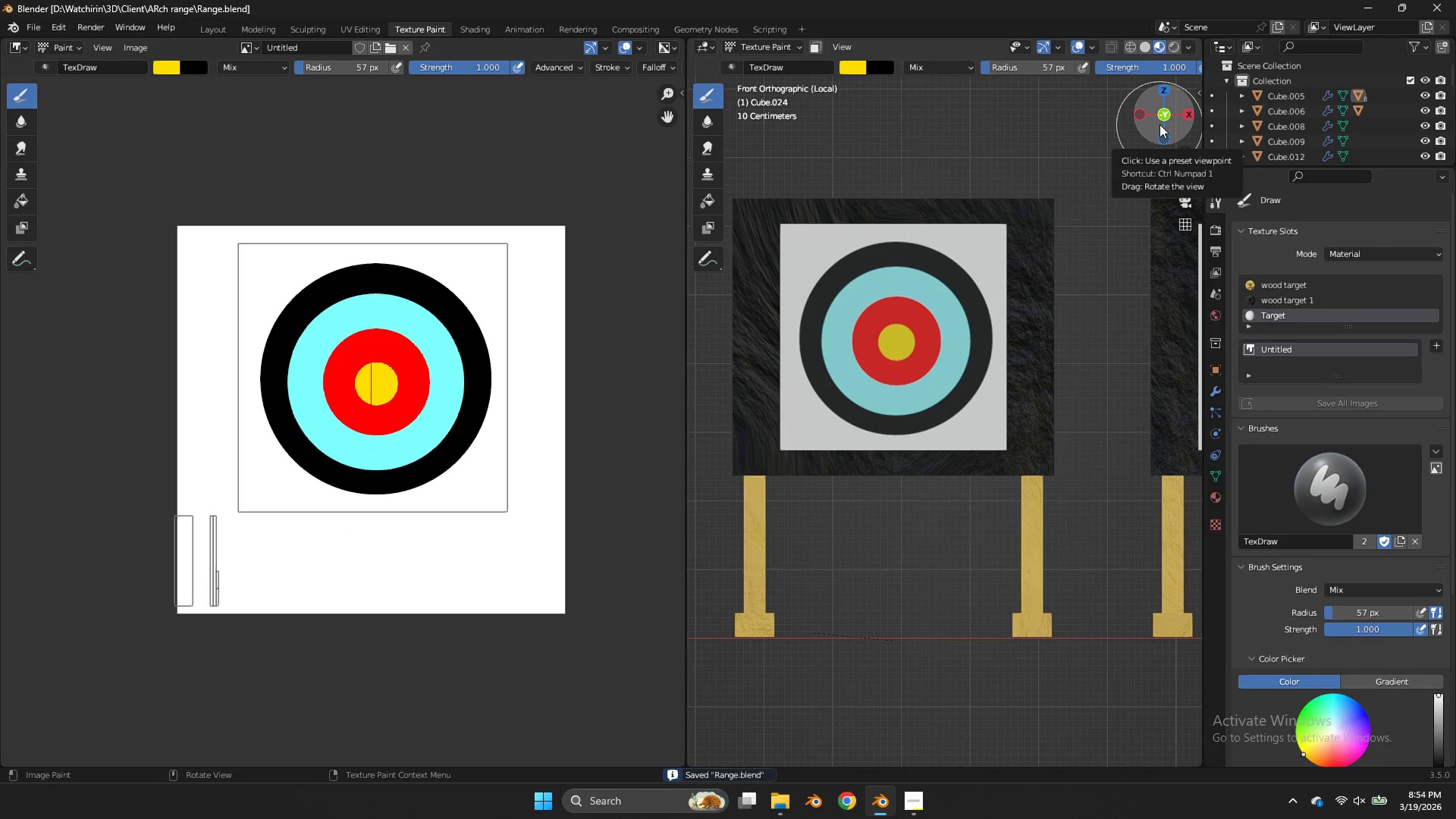 
key(Control+S)
 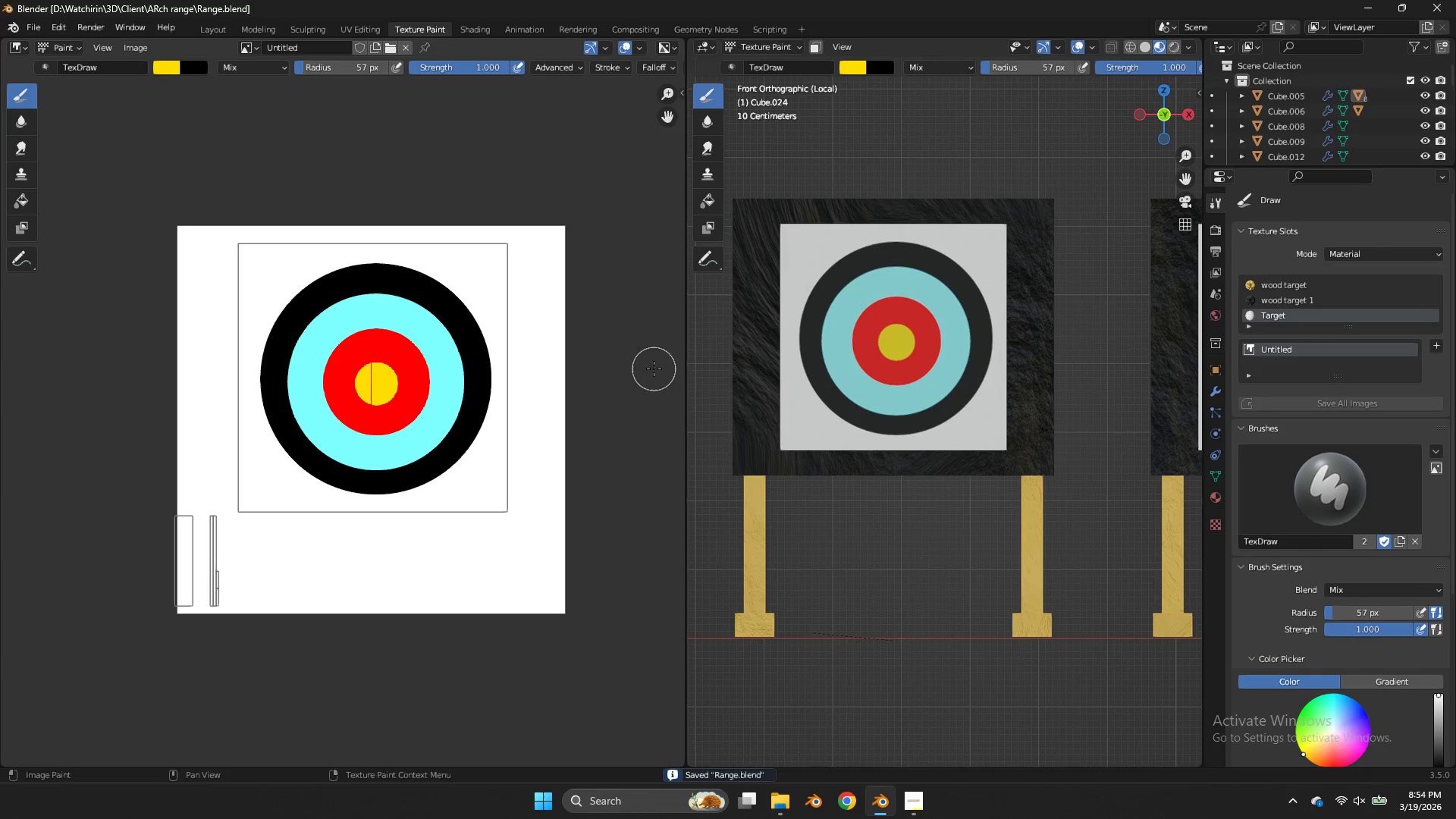 
wait(8.33)
 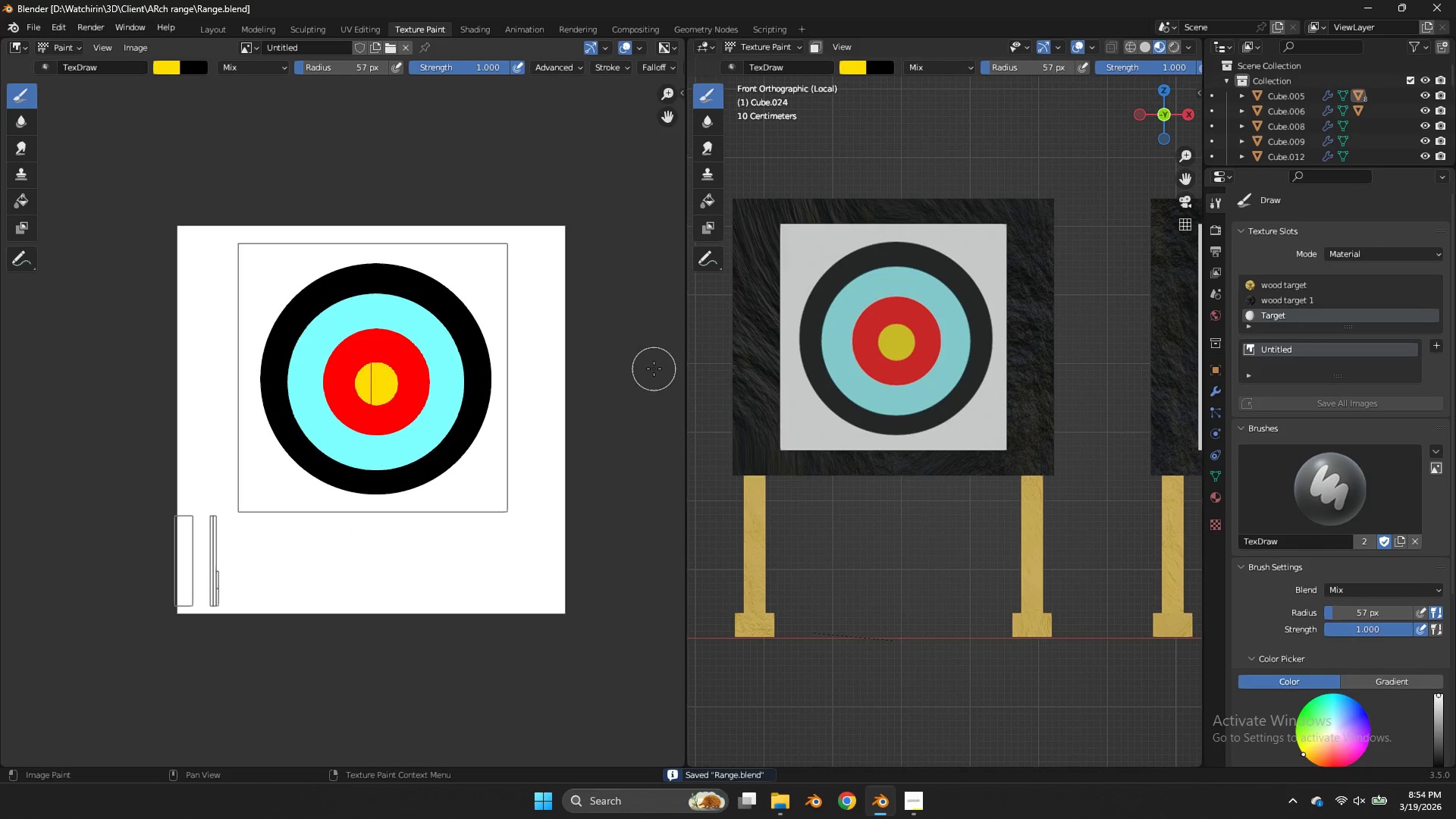 
key(Control+S)
 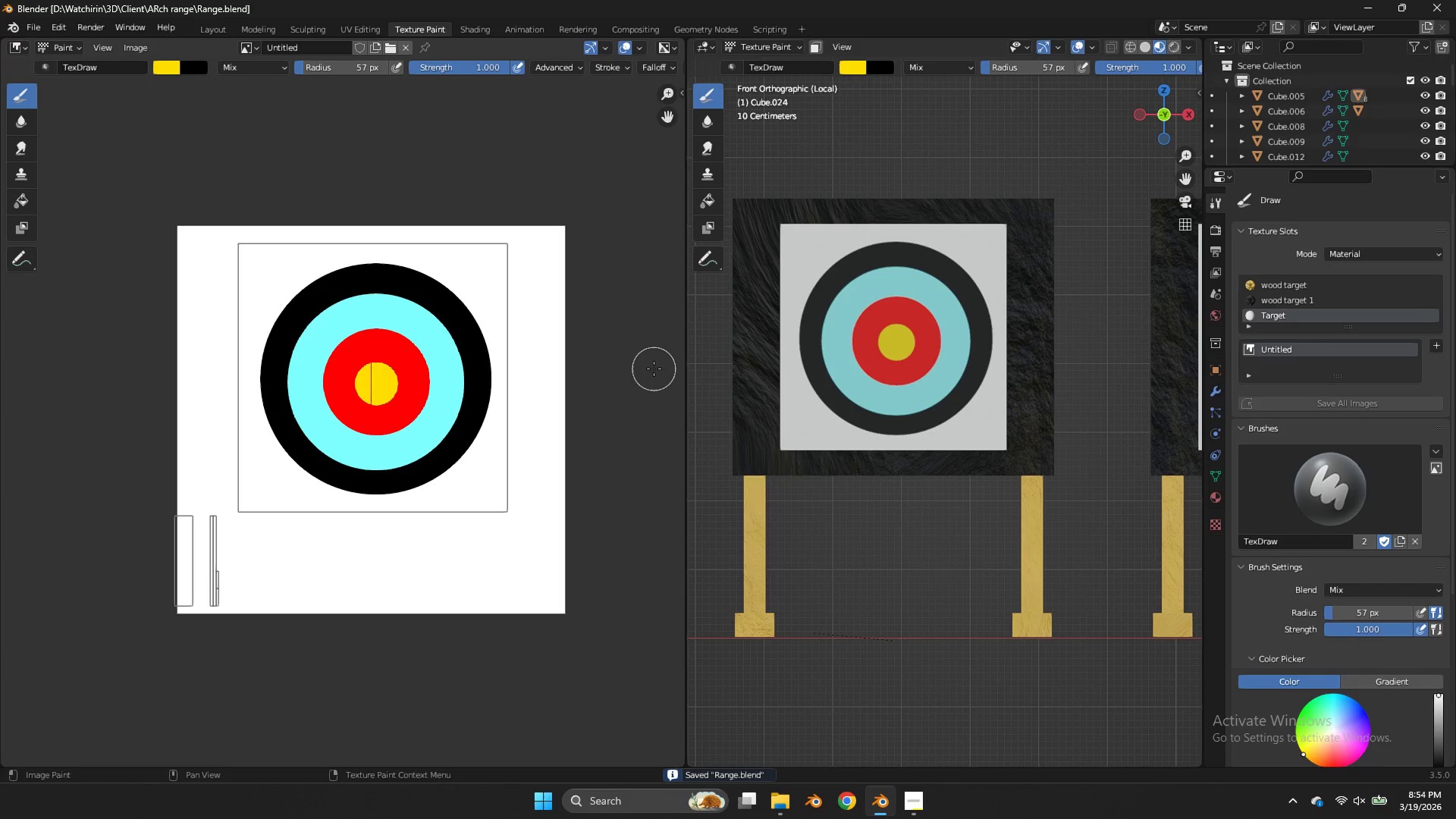 
key(Alt+AltLeft)
 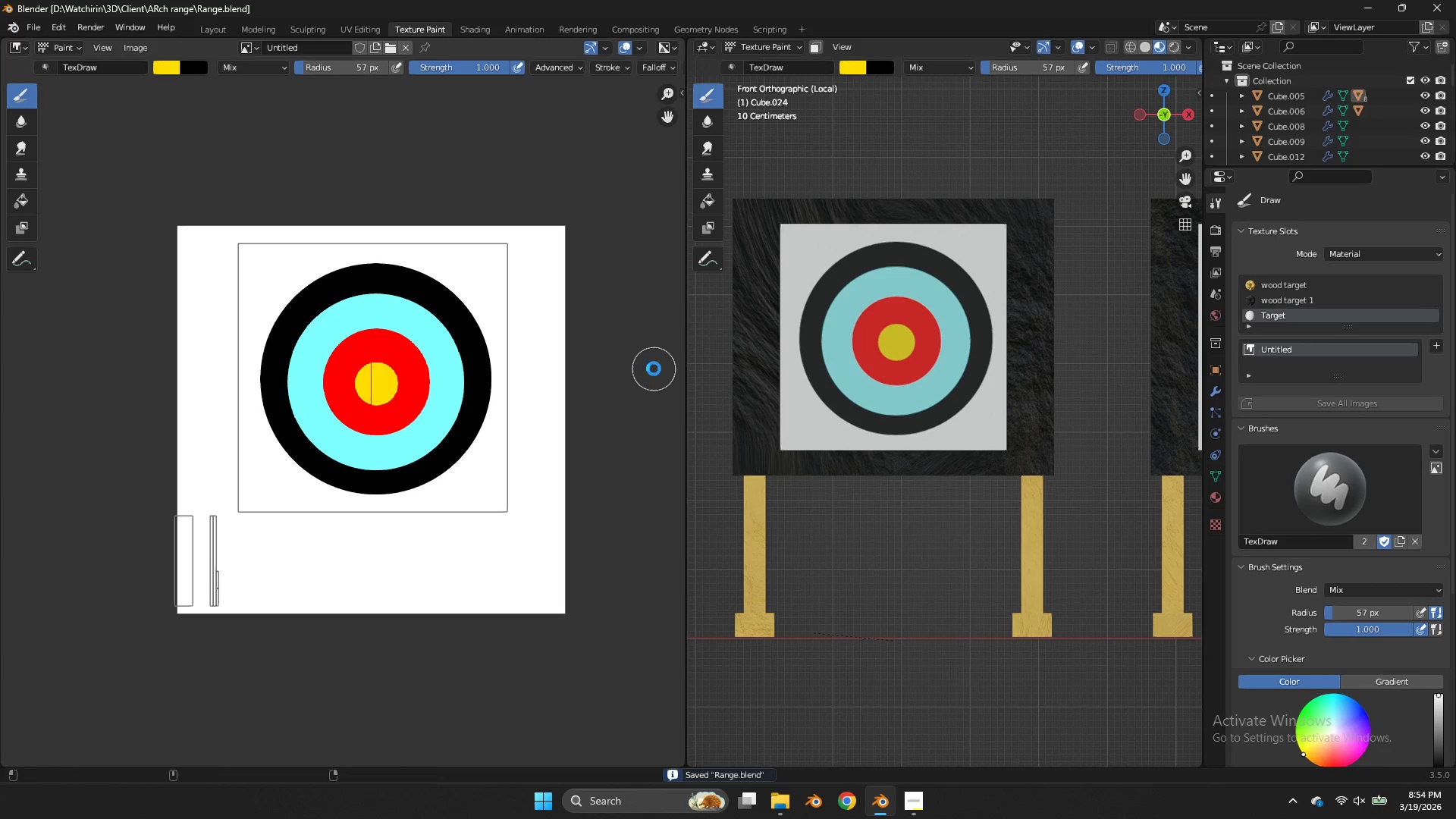 
key(Alt+S)
 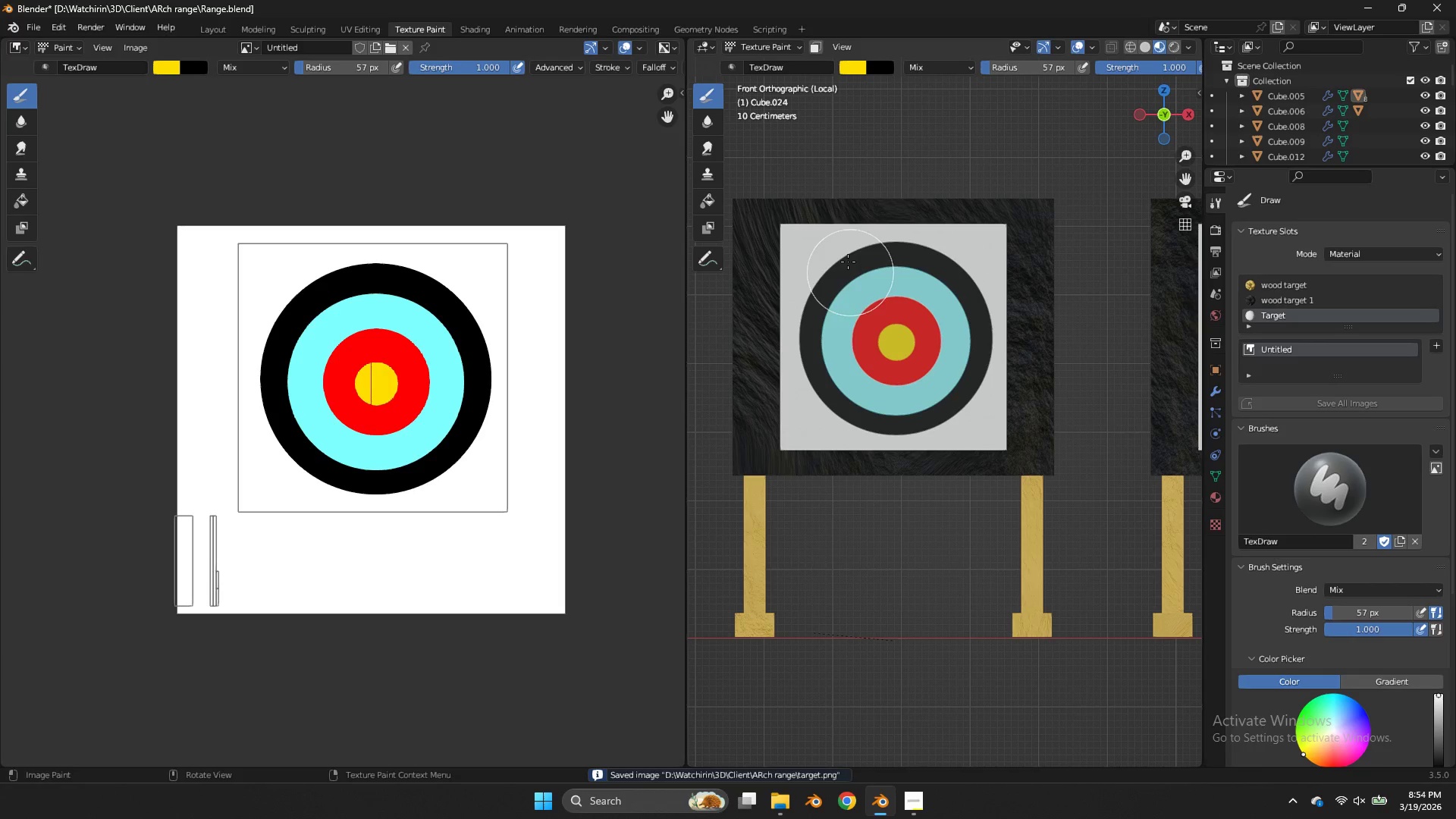 
key(Control+Tab)
 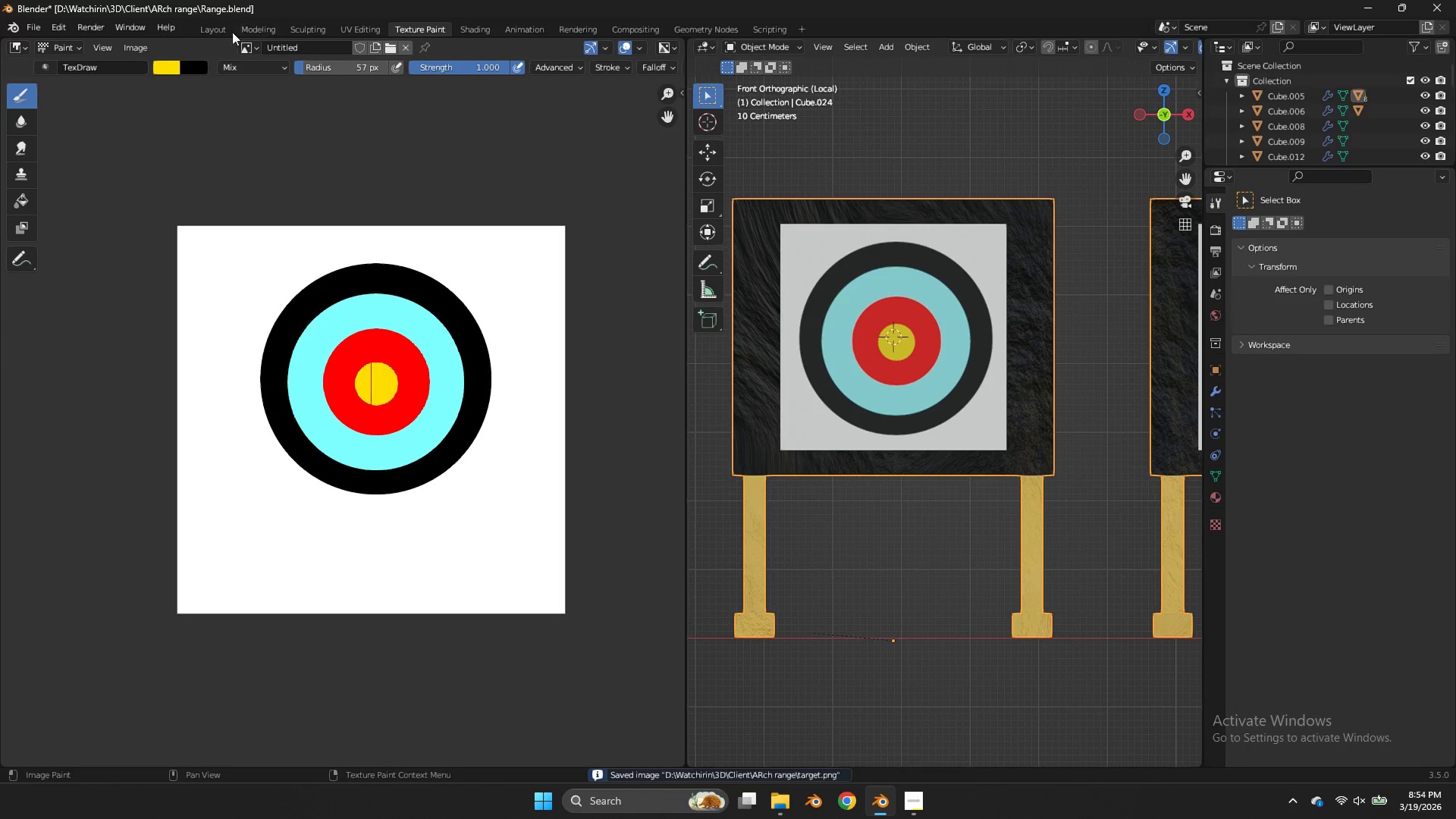 
left_click([212, 32])
 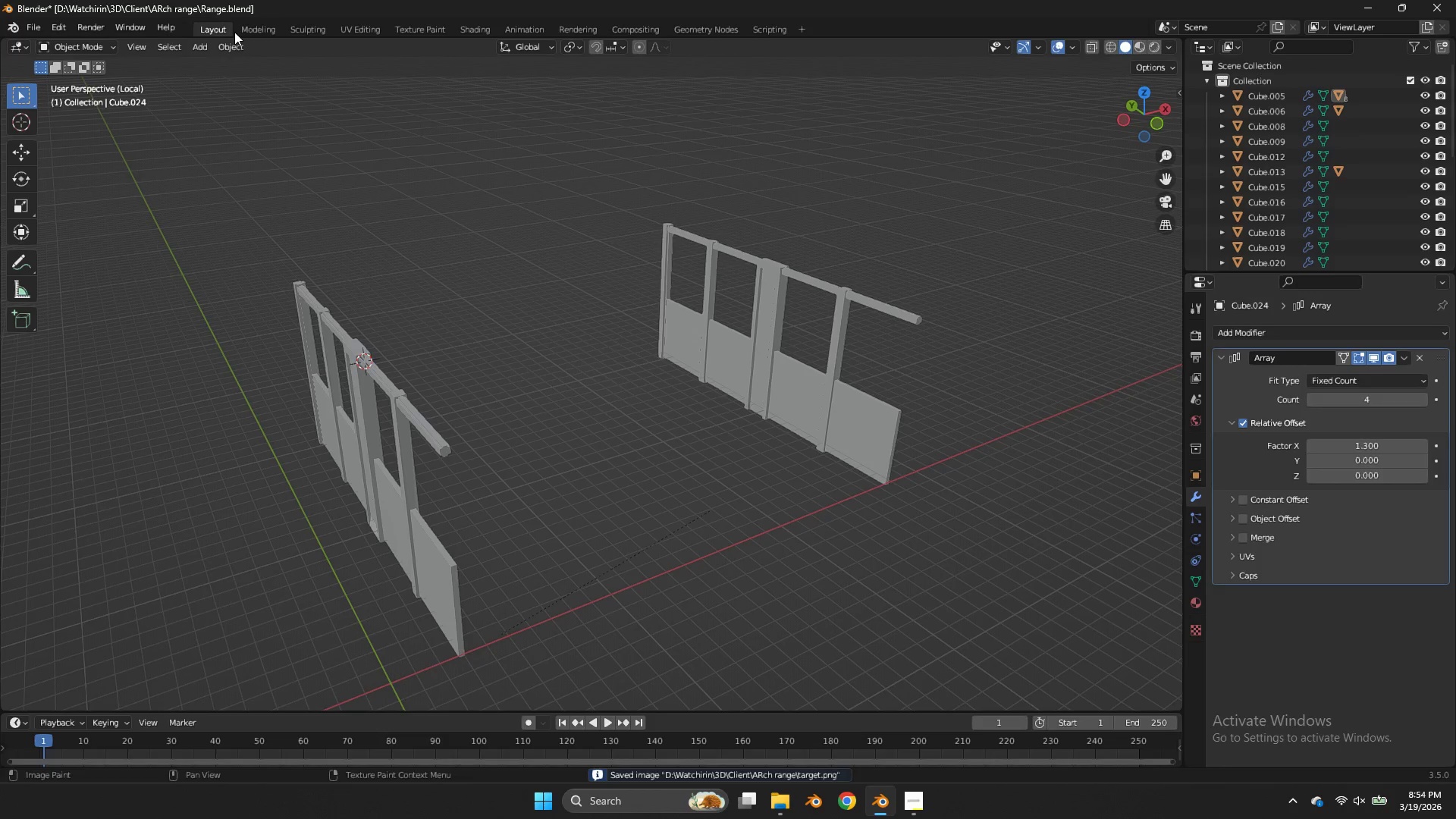 
left_click([237, 32])
 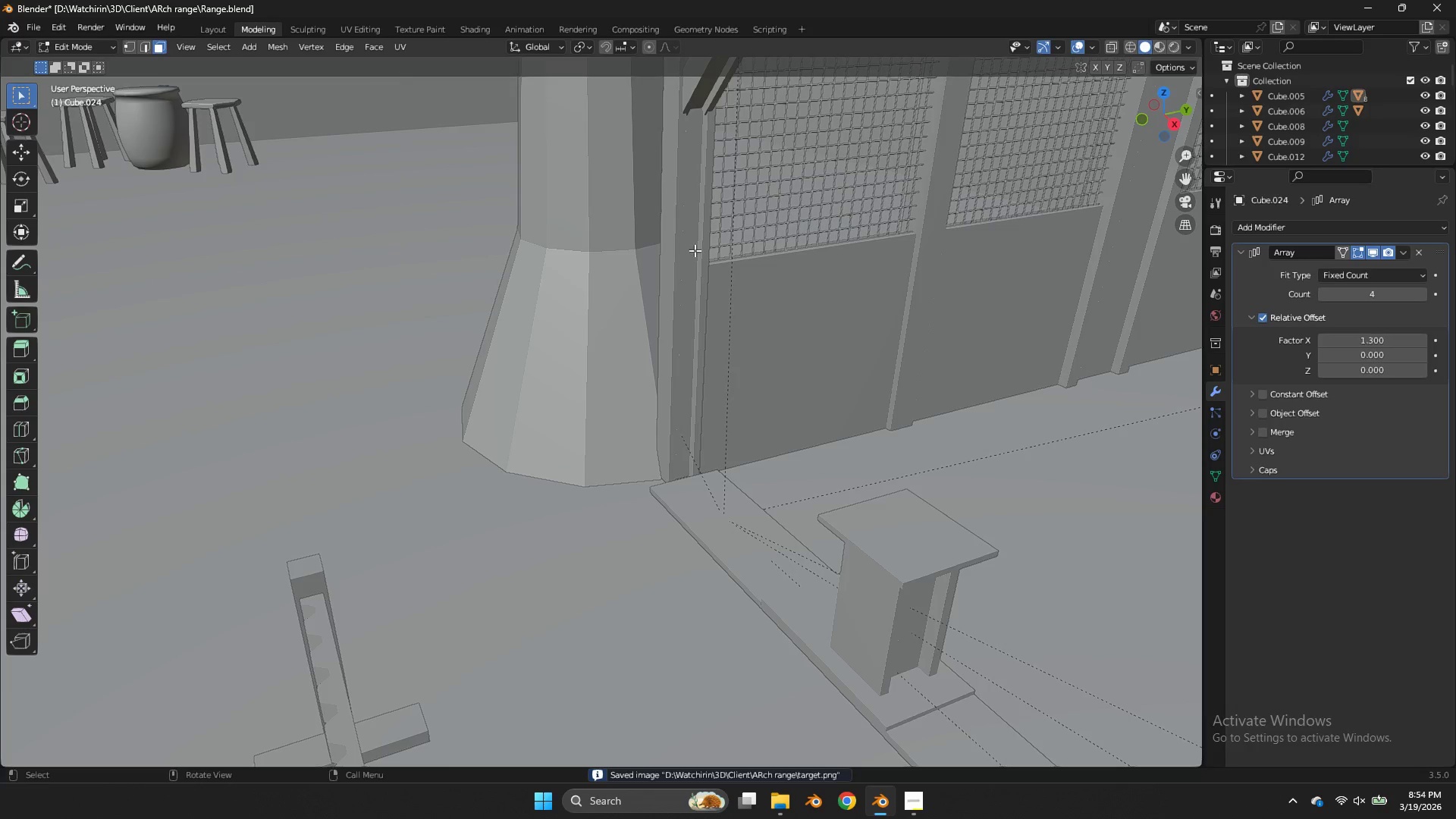 
key(Z)
 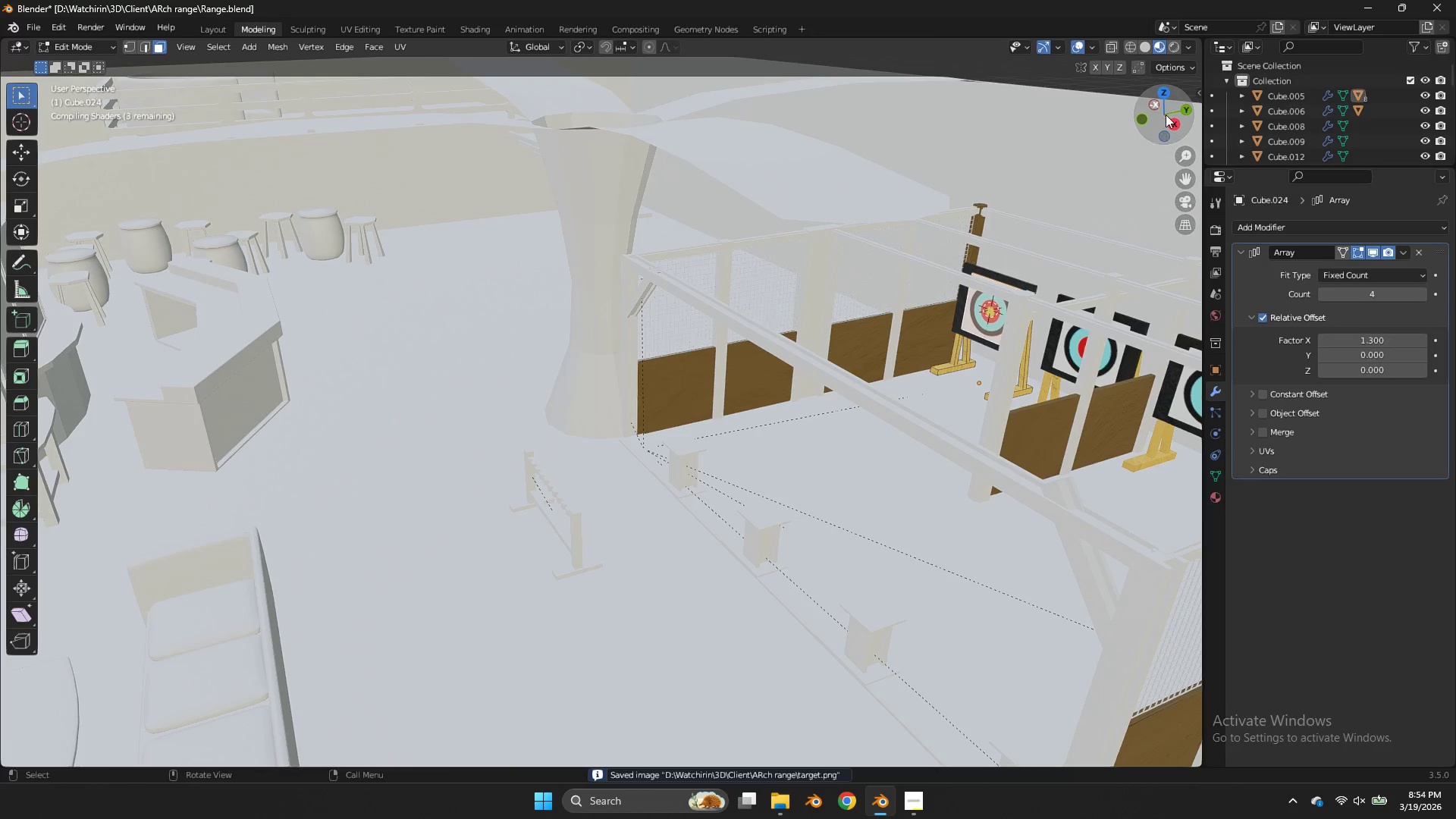 
scroll: coordinate [723, 256], scroll_direction: down, amount: 5.0
 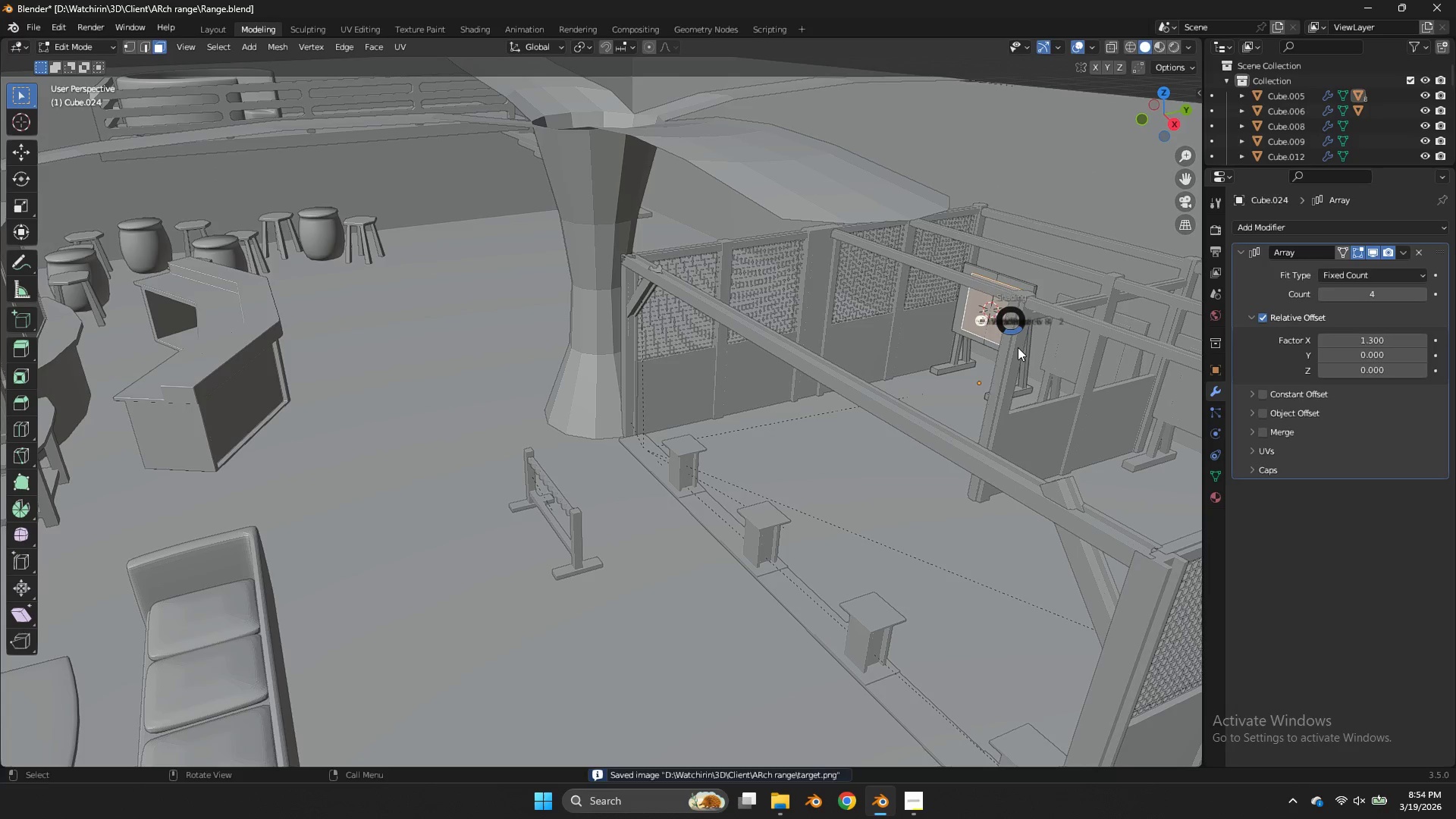 
left_click_drag(start_coordinate=[1172, 123], to_coordinate=[42, 126])
 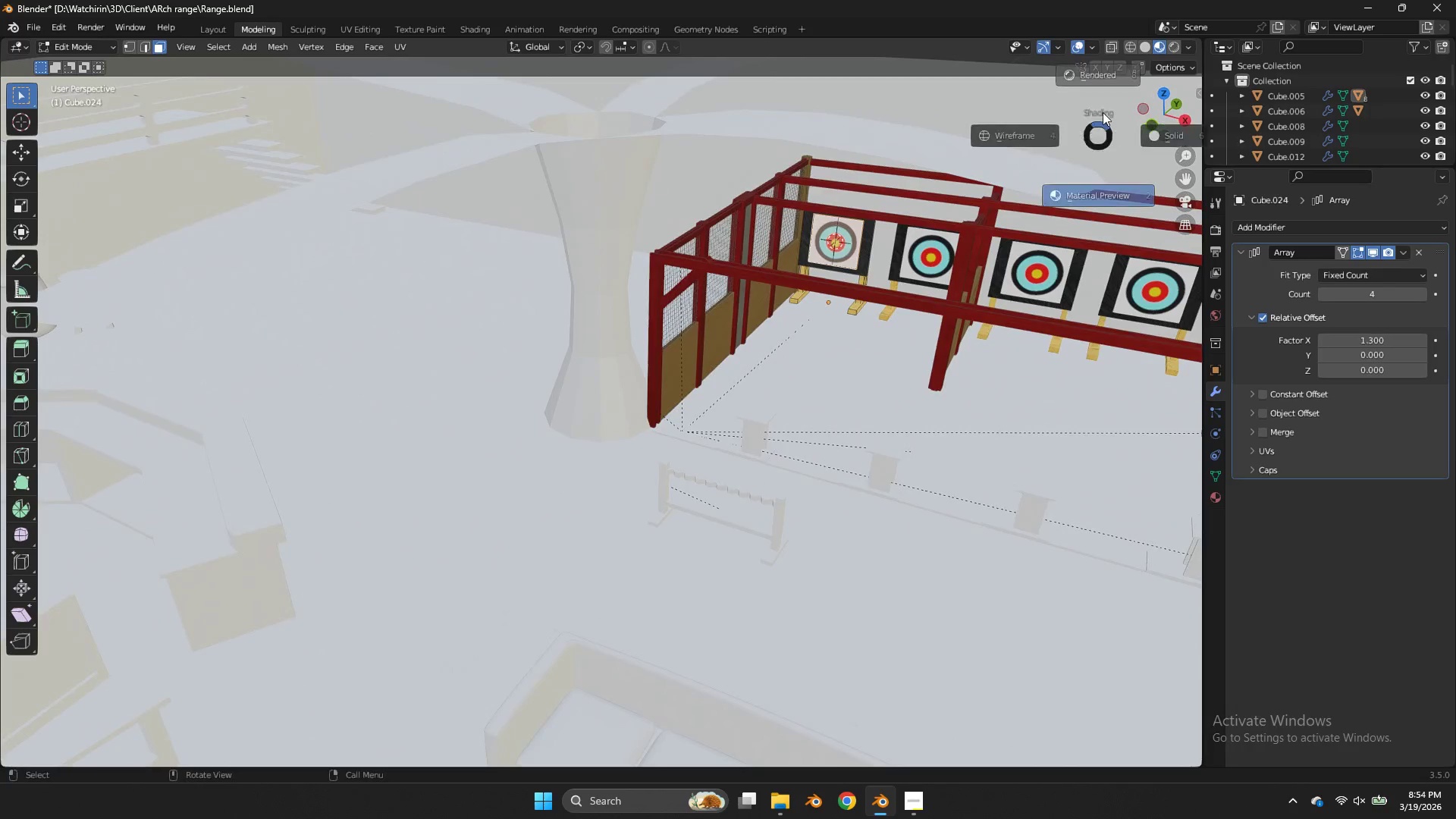 
type(zzz)
 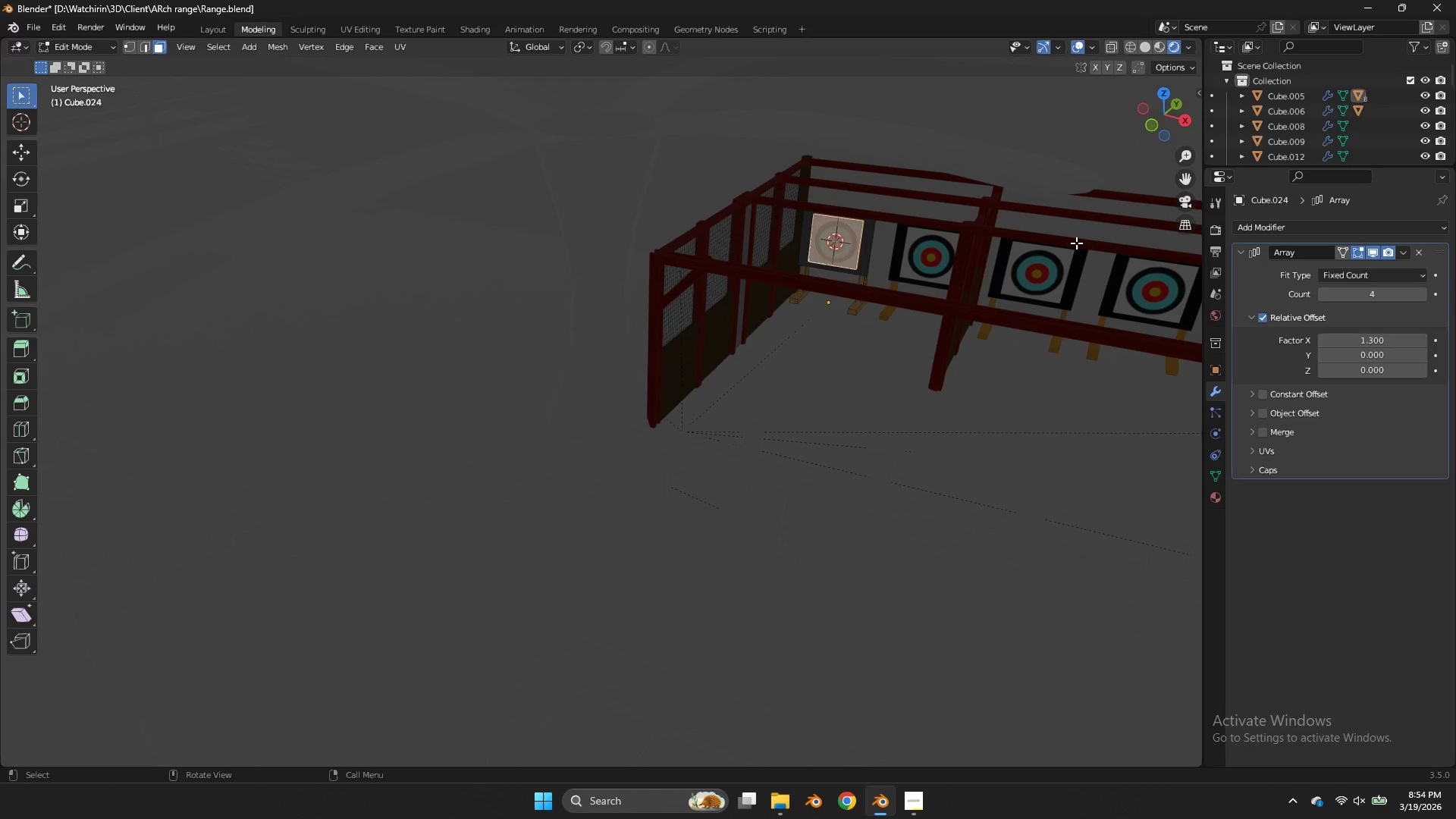 
left_click([1076, 243])
 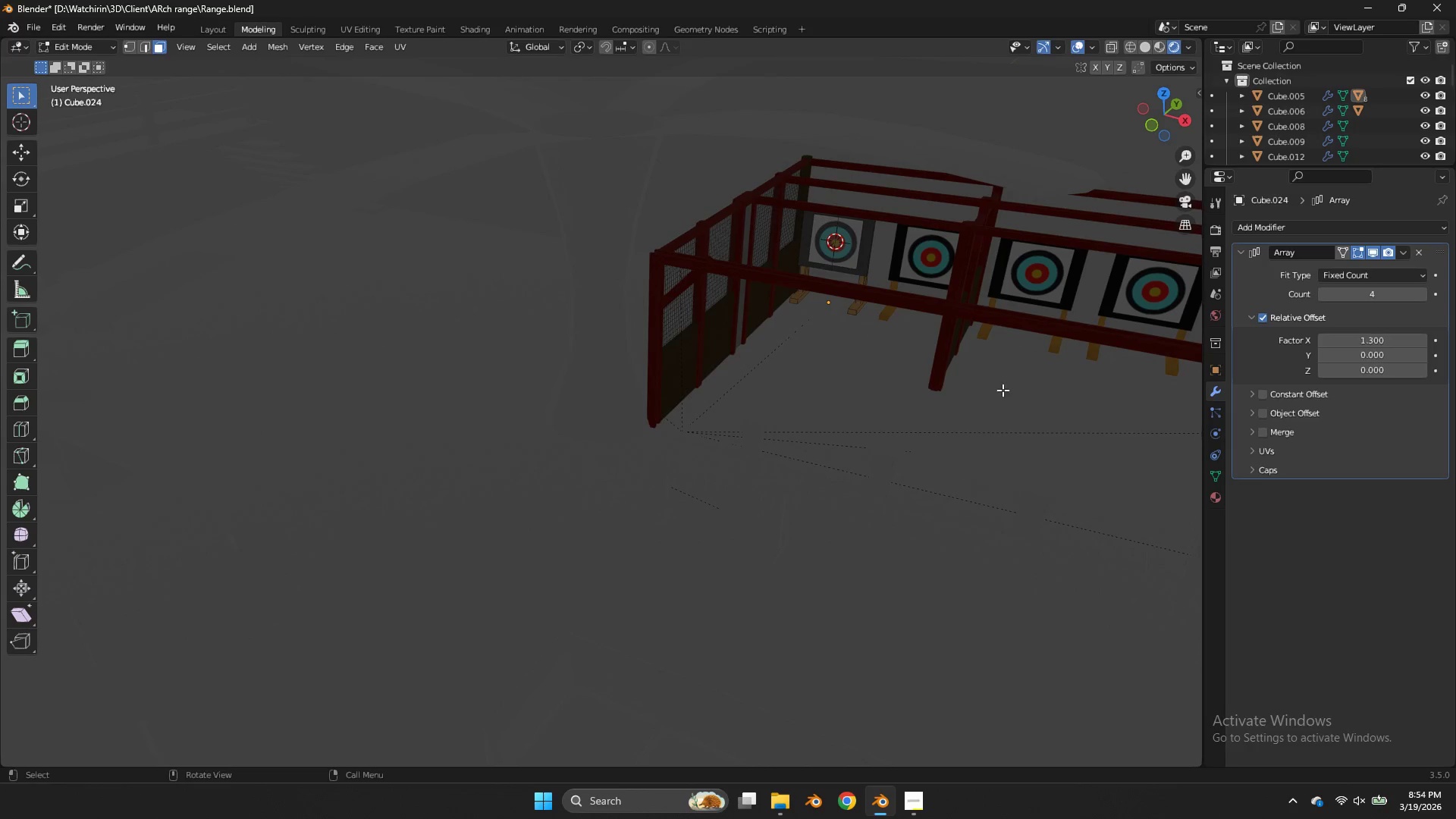 
key(Control+ControlLeft)
 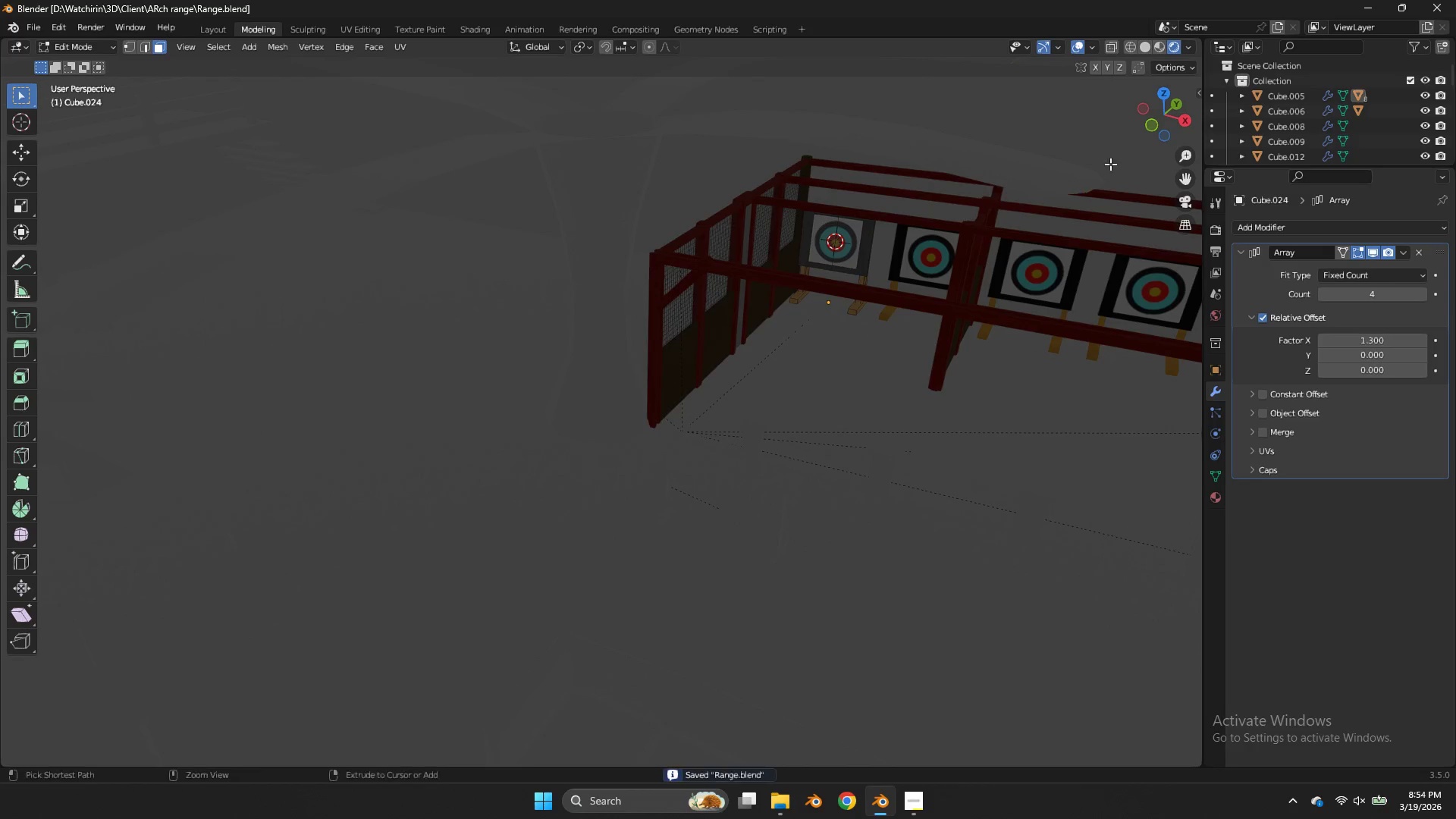 
key(Control+S)
 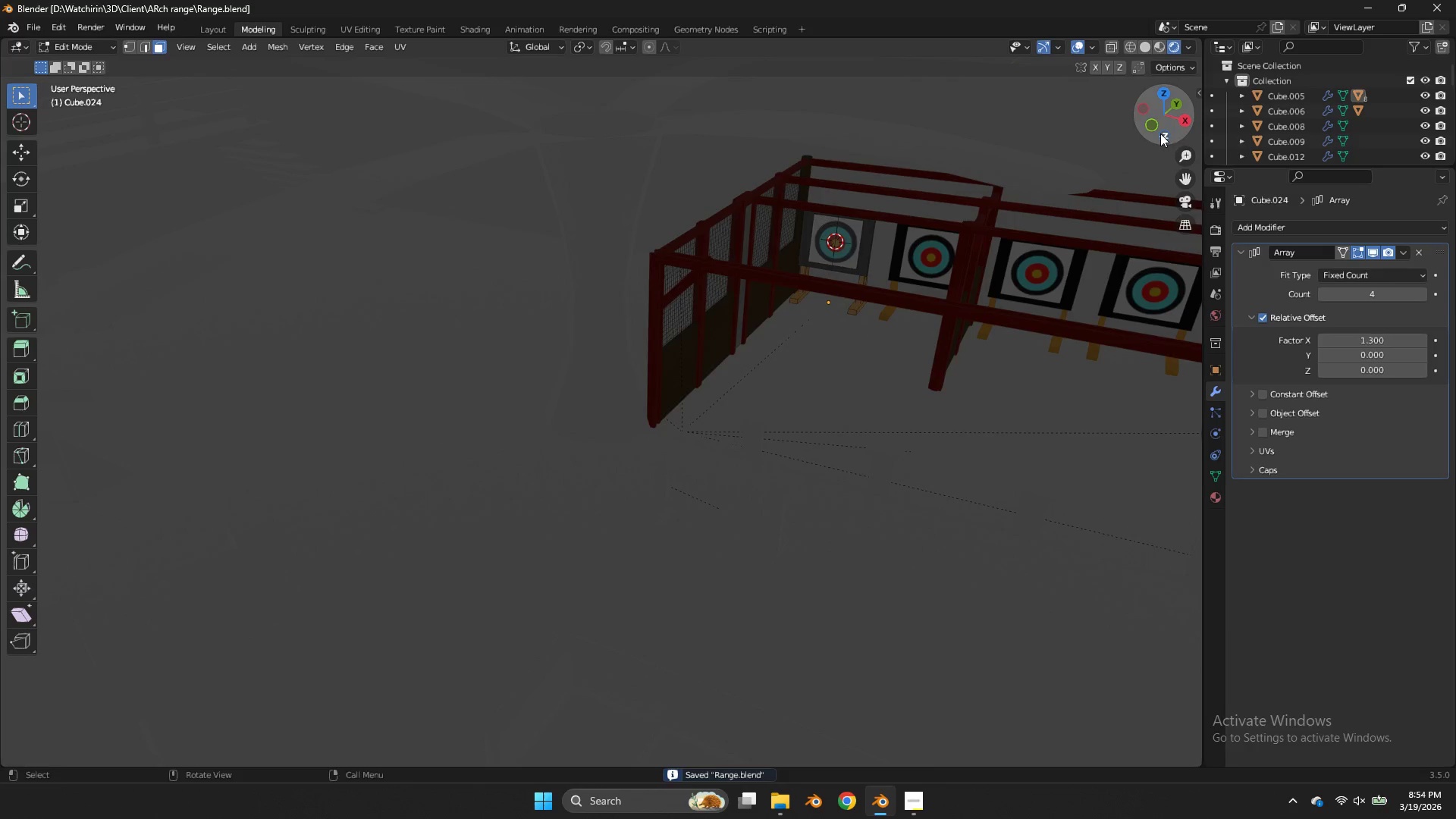 
scroll: coordinate [1000, 390], scroll_direction: none, amount: 0.0
 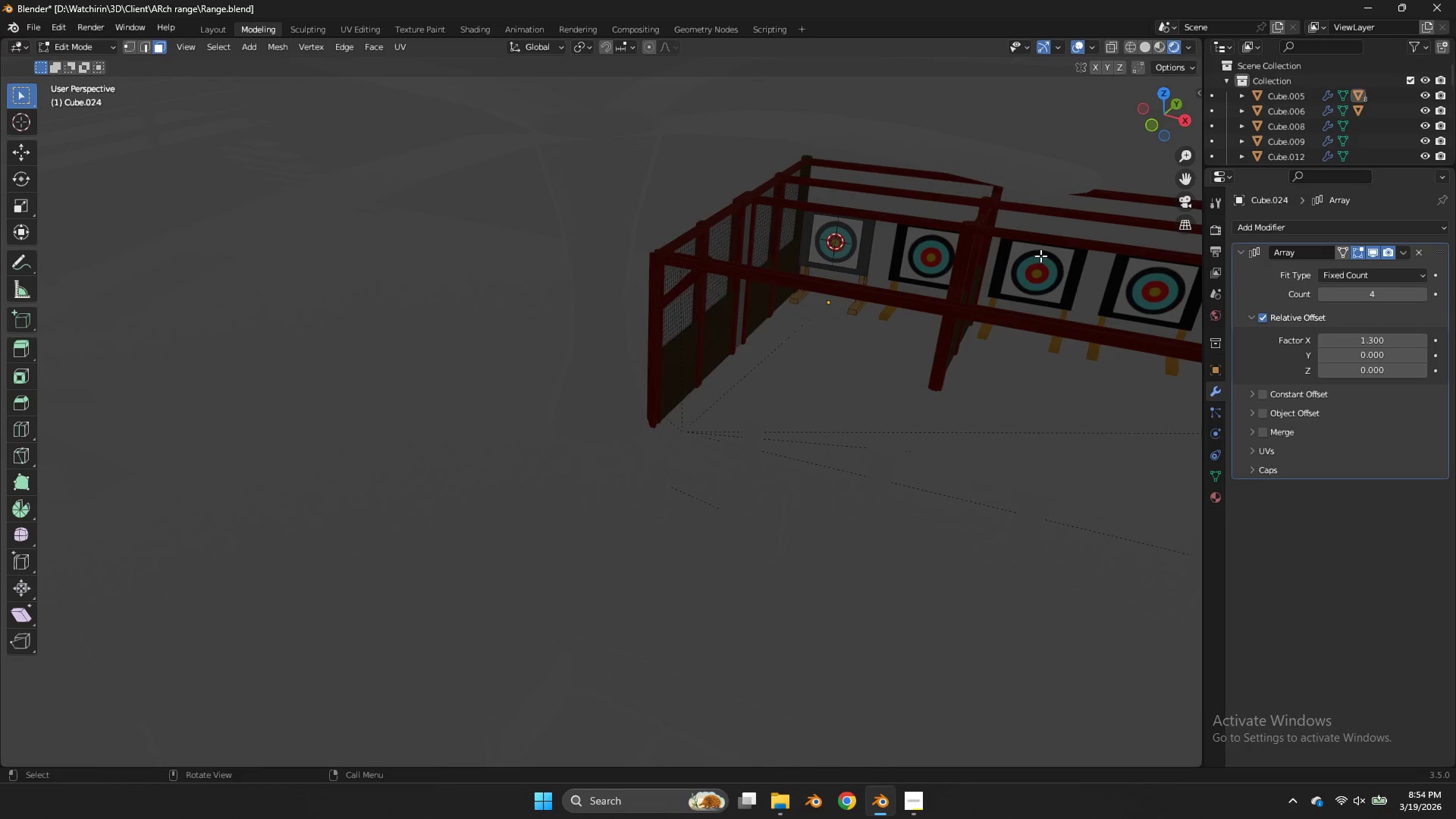 
left_click_drag(start_coordinate=[1161, 133], to_coordinate=[1163, 115])
 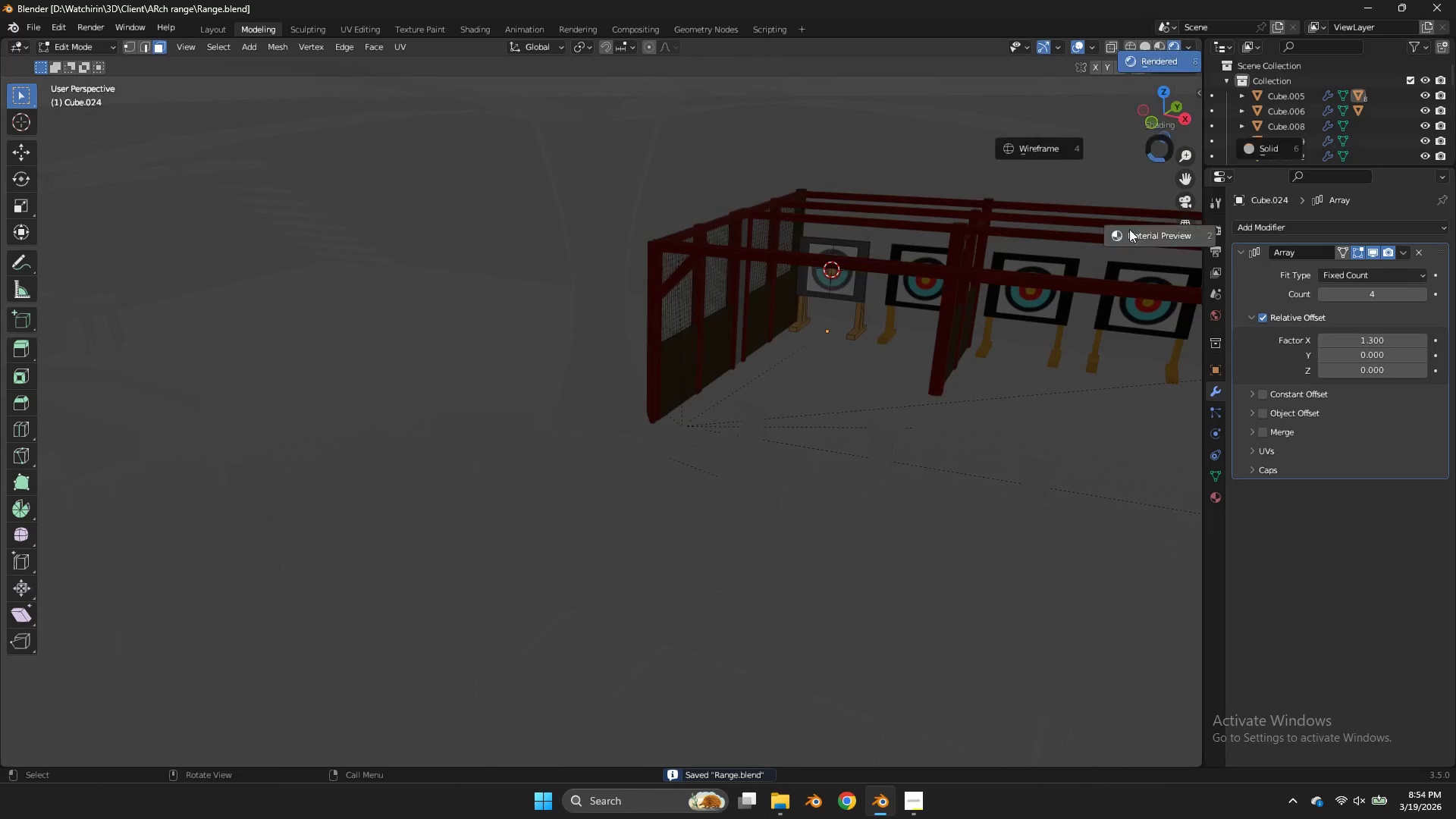 
type(zzz)
 